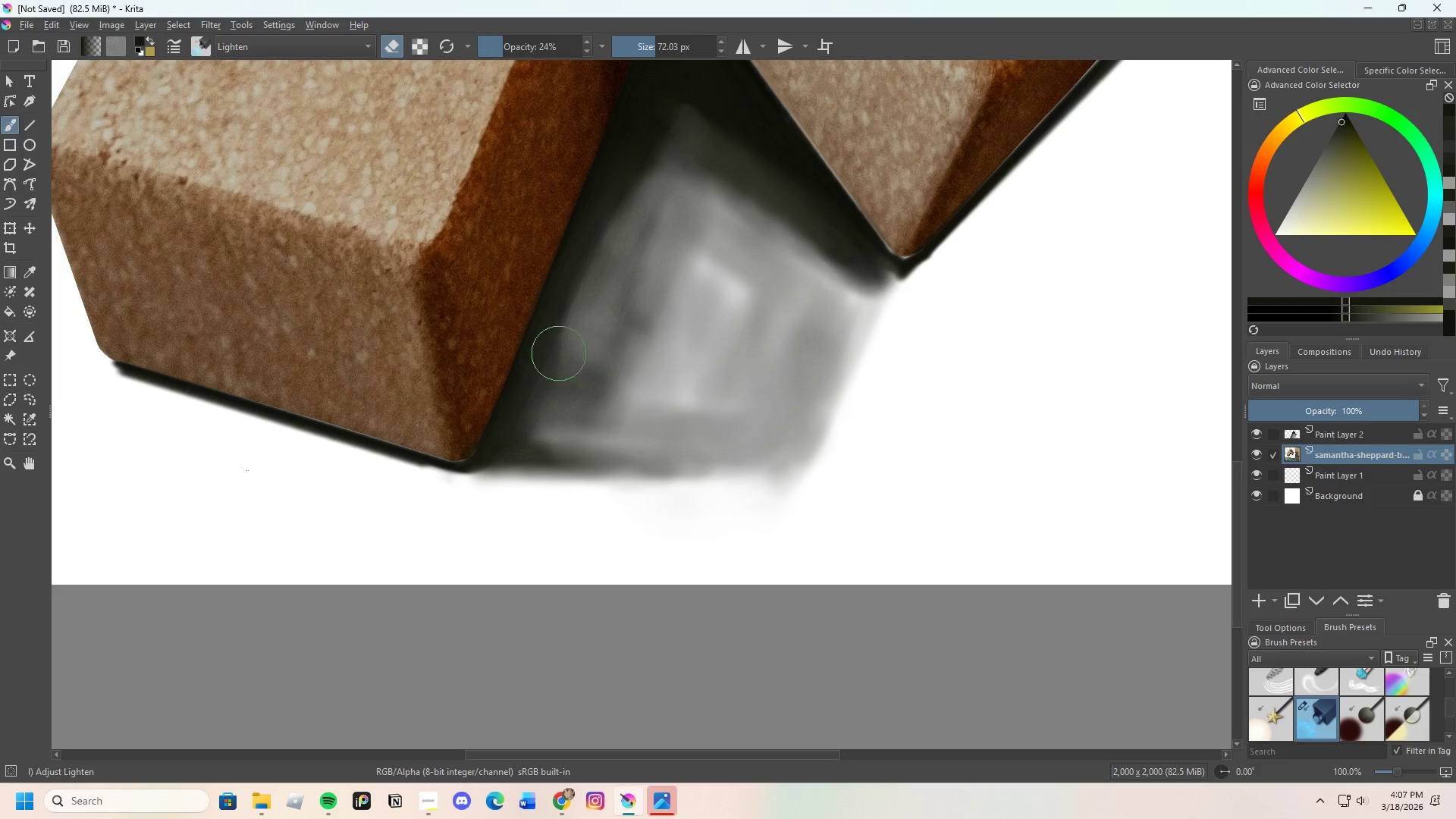 
left_click_drag(start_coordinate=[568, 343], to_coordinate=[623, 201])
 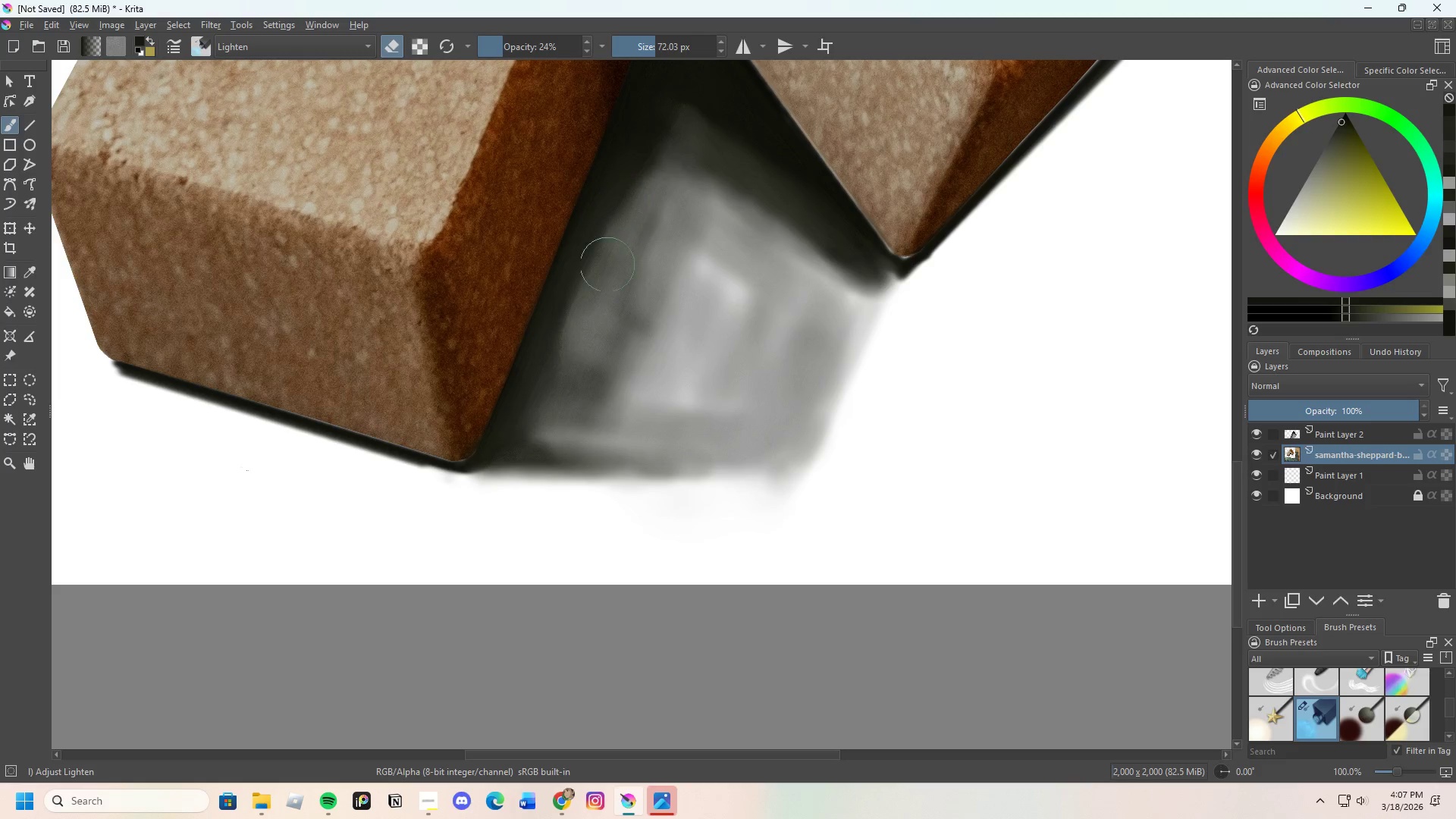 
left_click_drag(start_coordinate=[592, 302], to_coordinate=[588, 293])
 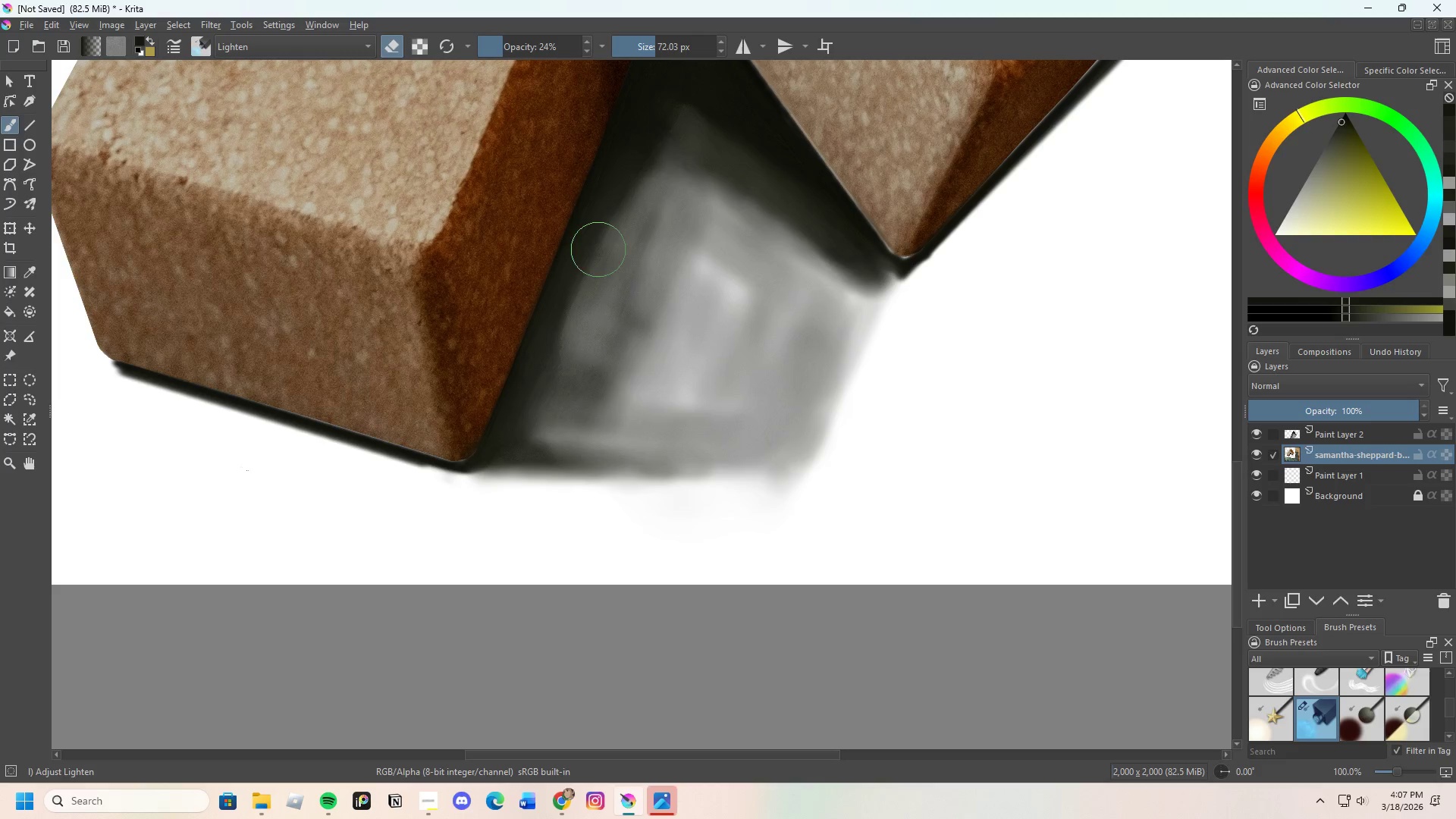 
left_click_drag(start_coordinate=[575, 311], to_coordinate=[577, 315])
 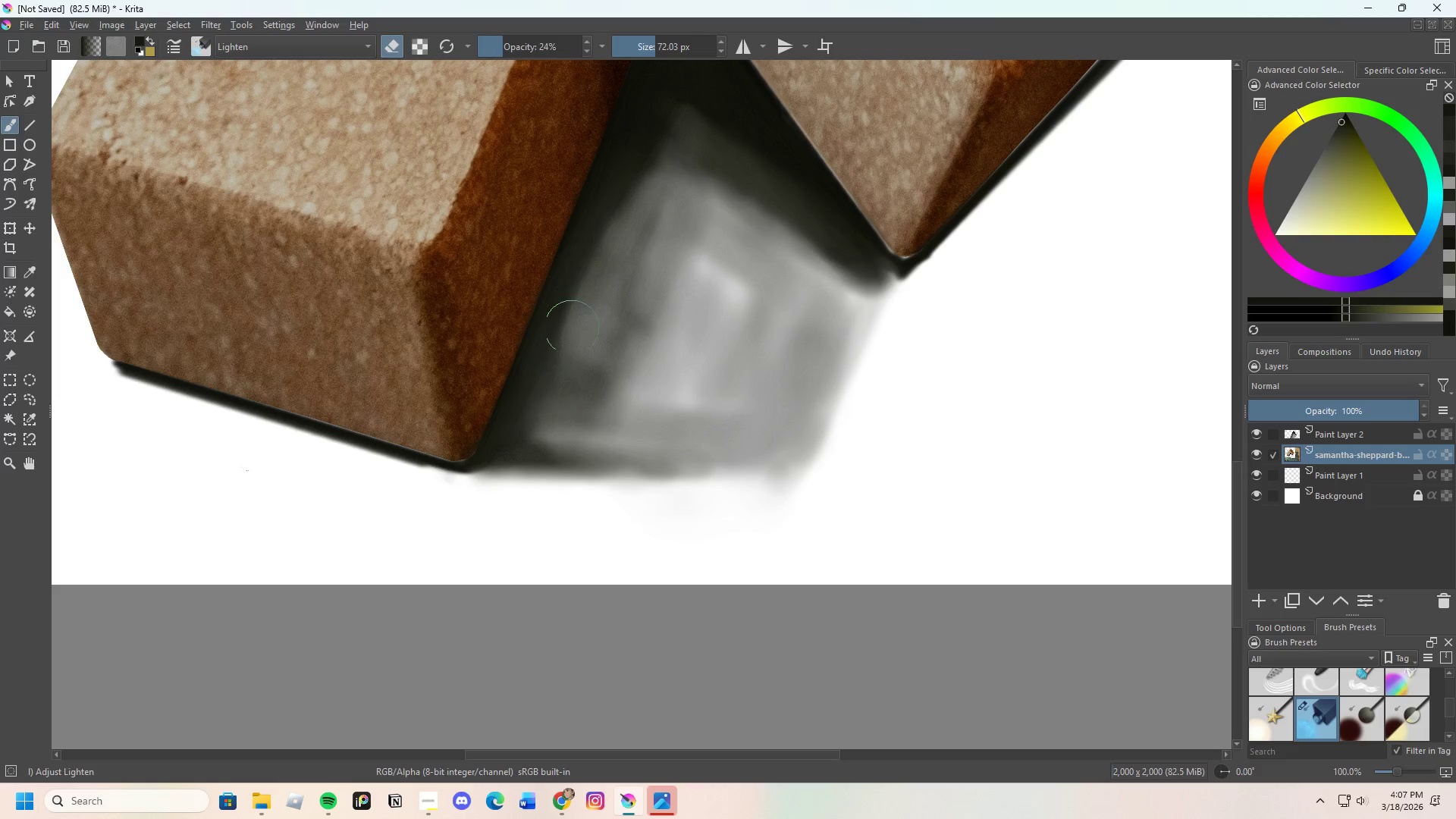 
left_click_drag(start_coordinate=[569, 339], to_coordinate=[563, 332])
 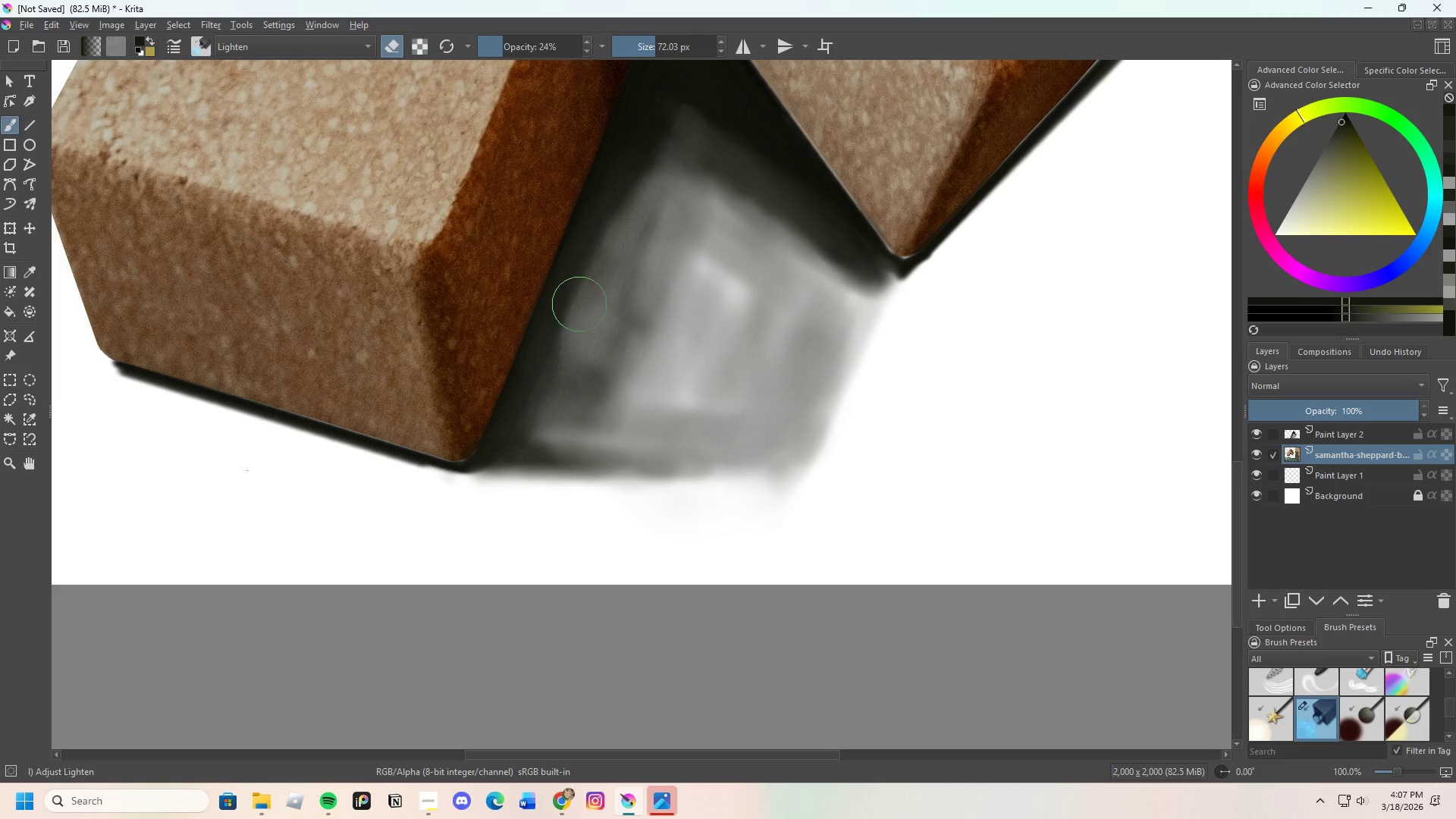 
left_click_drag(start_coordinate=[569, 337], to_coordinate=[579, 312])
 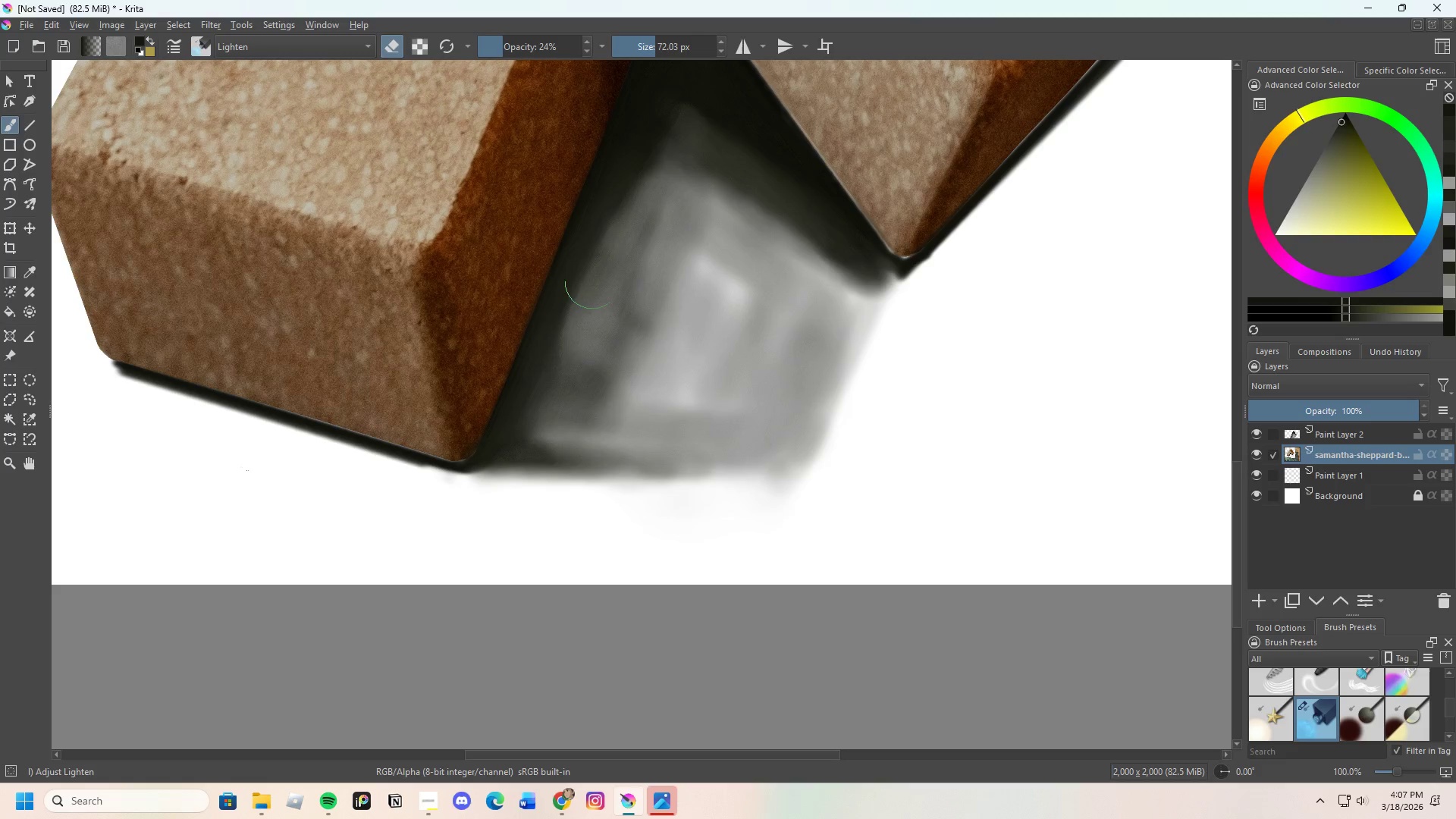 
left_click_drag(start_coordinate=[593, 292], to_coordinate=[586, 259])
 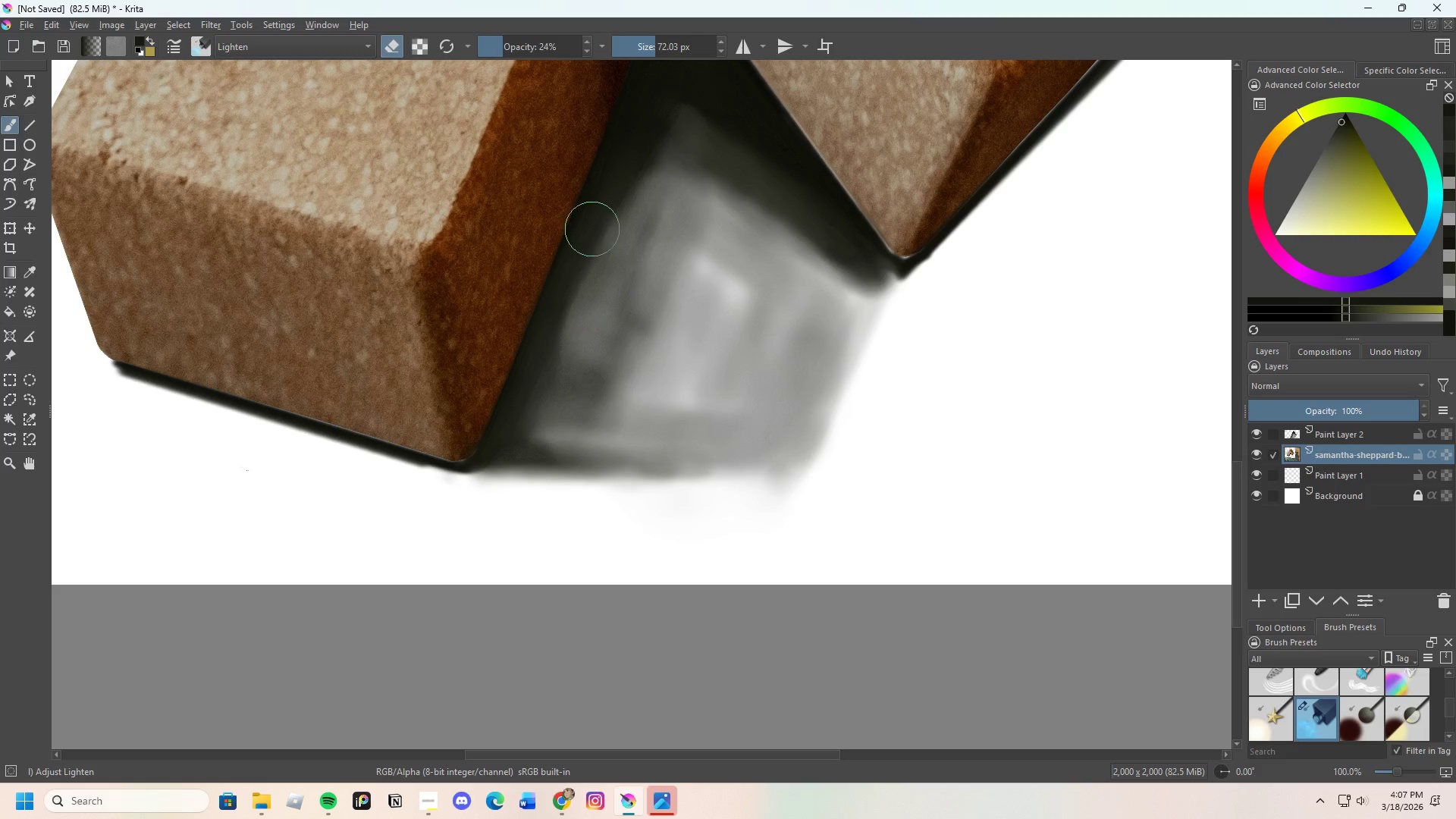 
left_click_drag(start_coordinate=[584, 293], to_coordinate=[576, 309])
 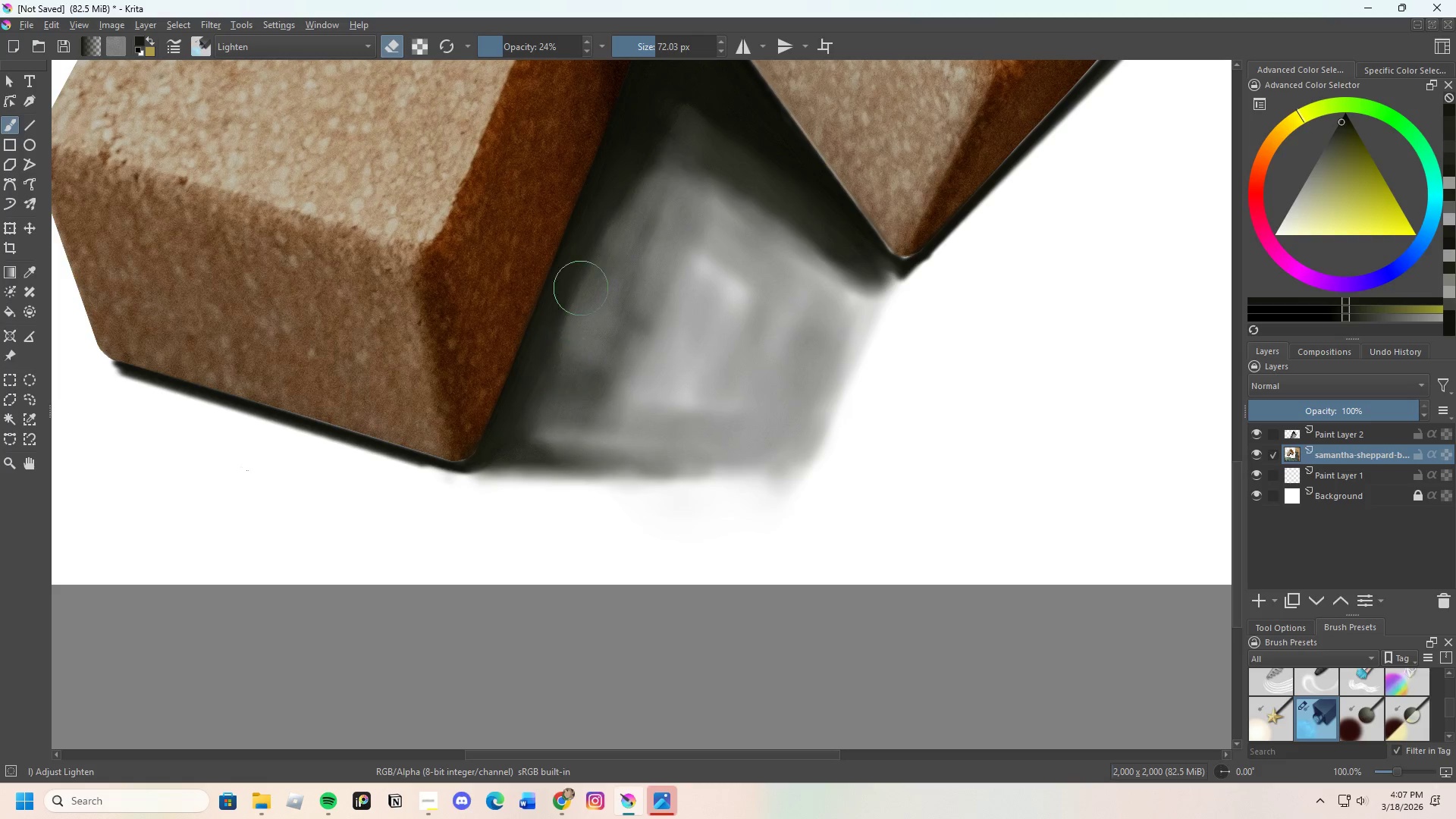 
left_click_drag(start_coordinate=[582, 303], to_coordinate=[589, 293])
 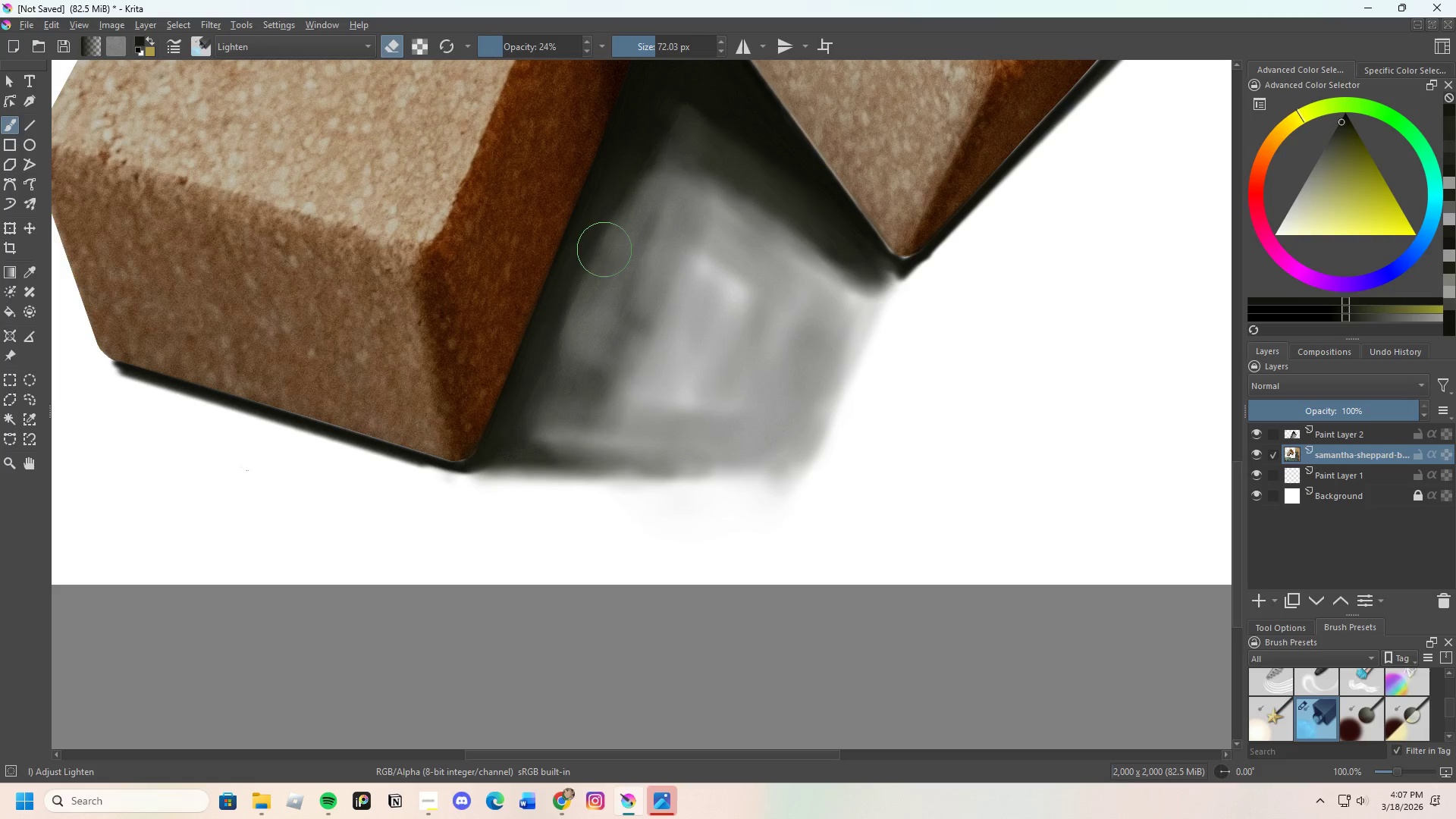 
left_click_drag(start_coordinate=[596, 287], to_coordinate=[594, 297])
 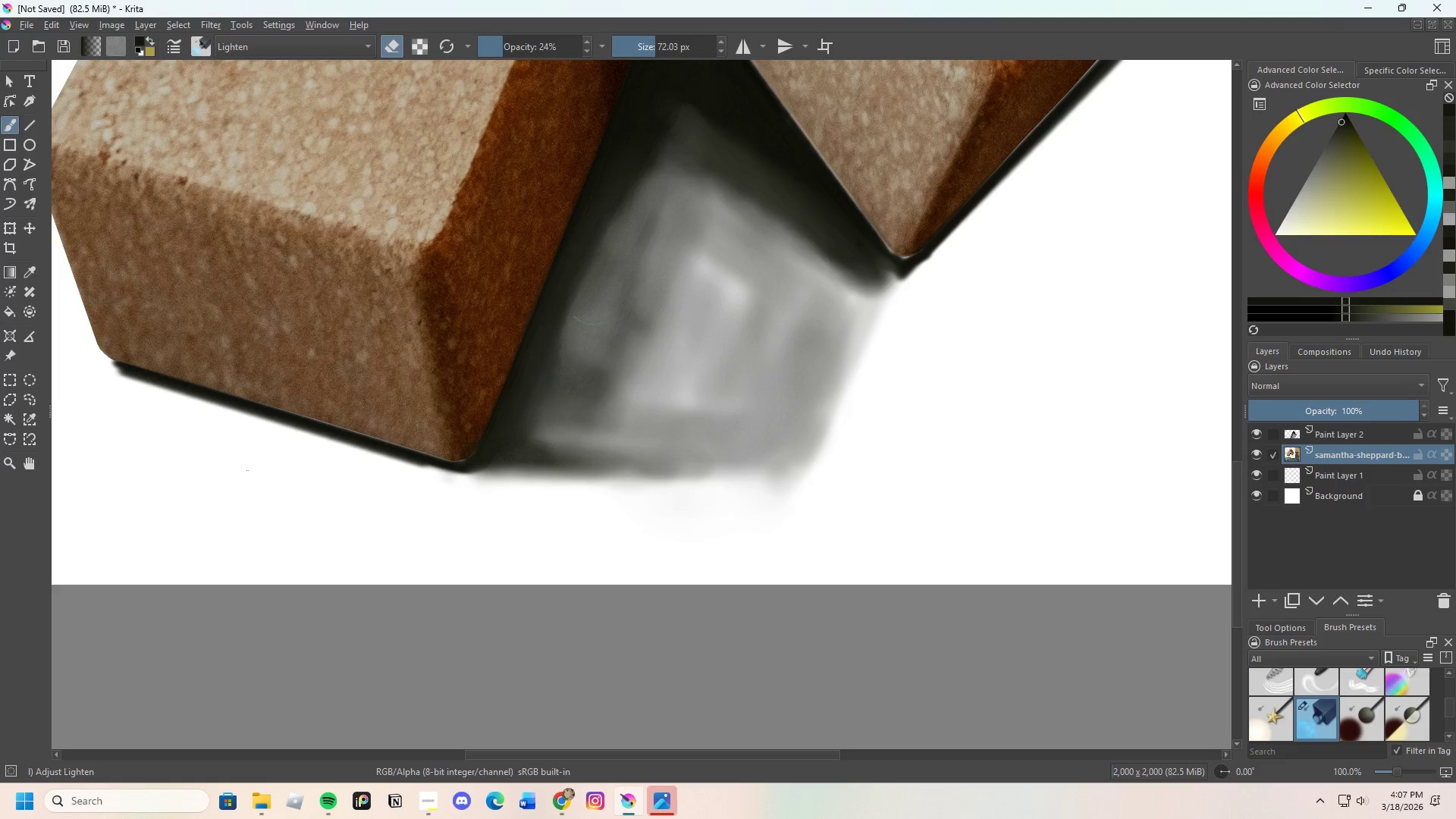 
left_click_drag(start_coordinate=[588, 322], to_coordinate=[576, 329])
 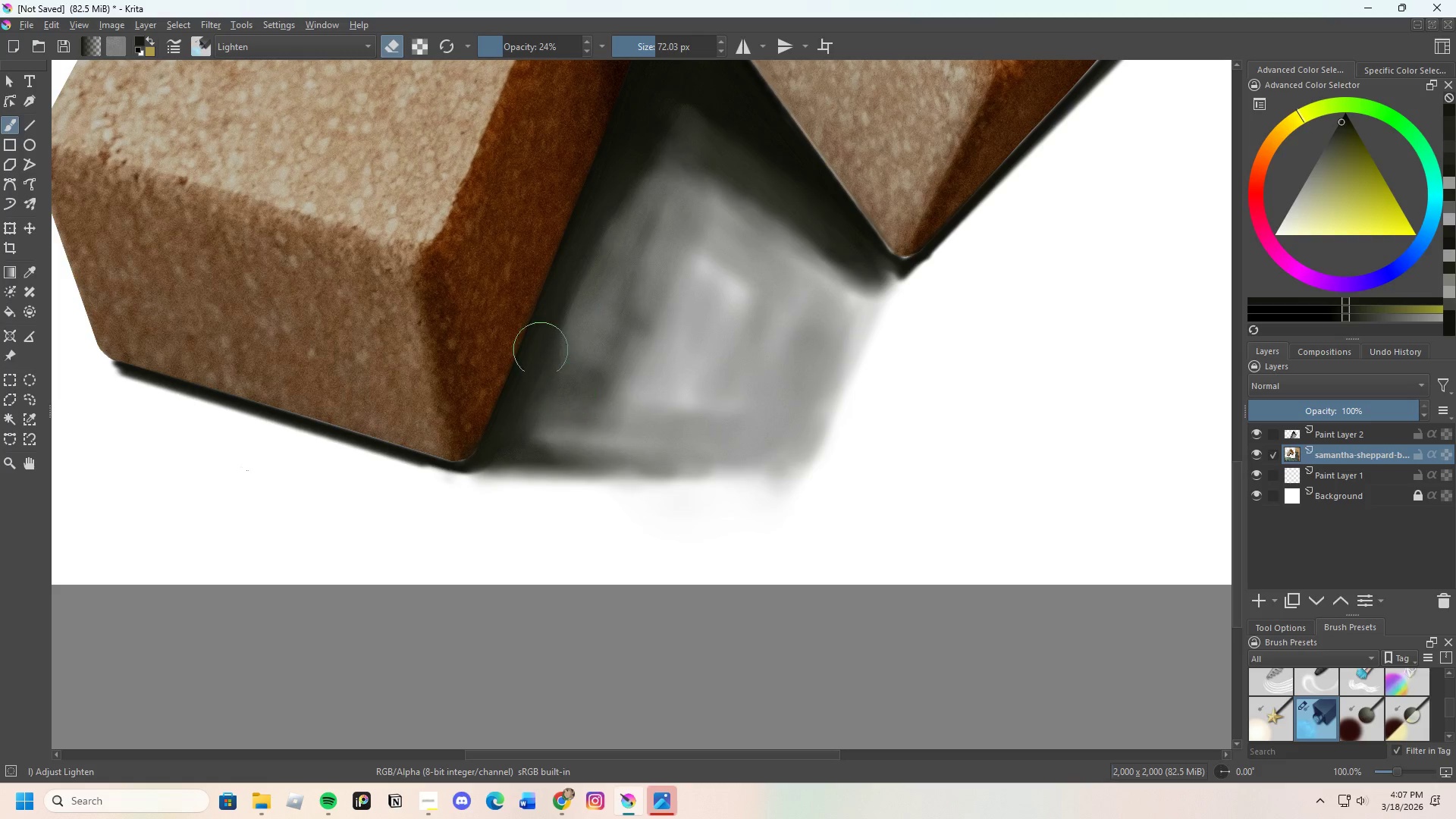 
left_click_drag(start_coordinate=[536, 361], to_coordinate=[598, 262])
 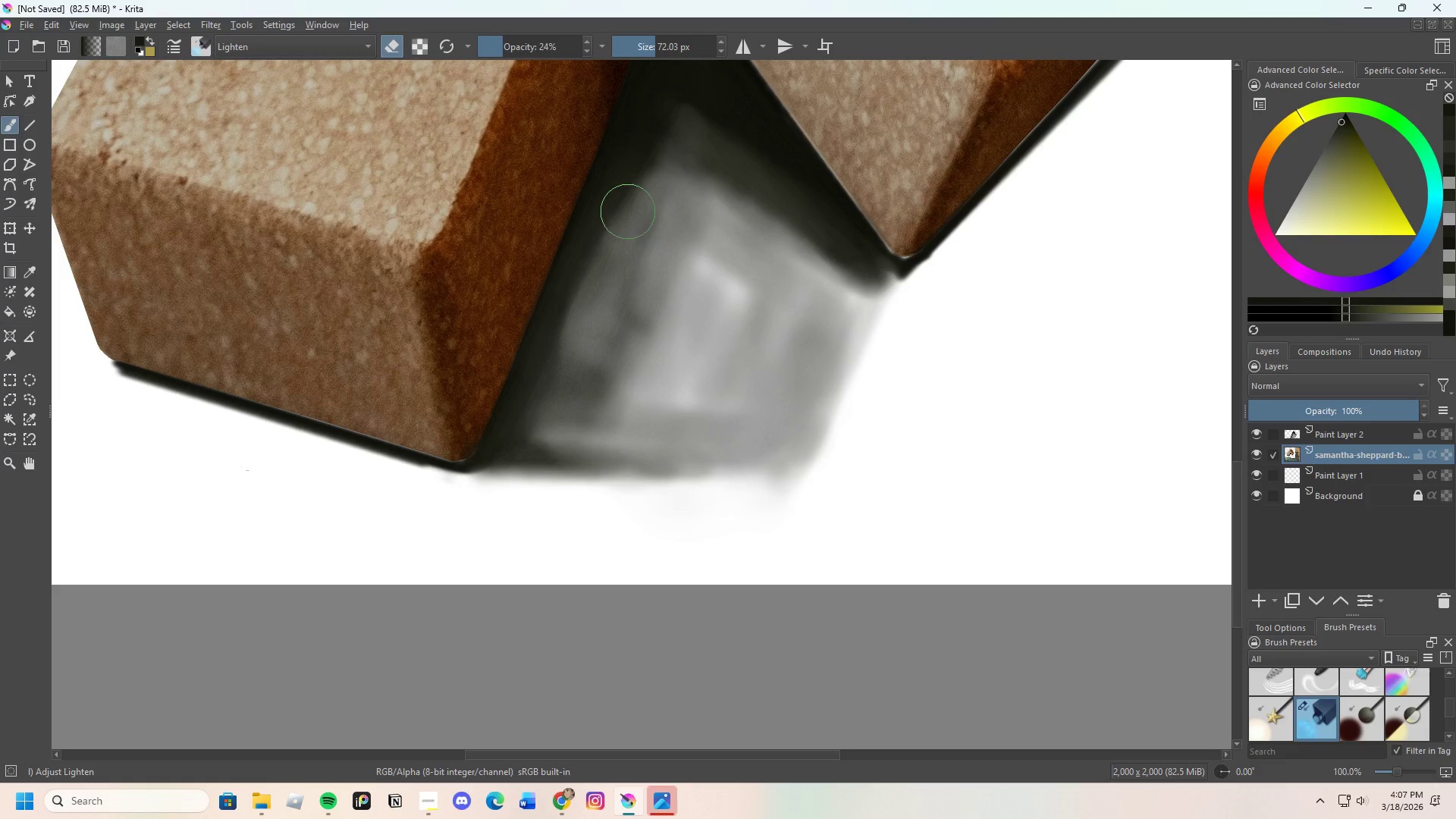 
left_click_drag(start_coordinate=[613, 249], to_coordinate=[601, 312])
 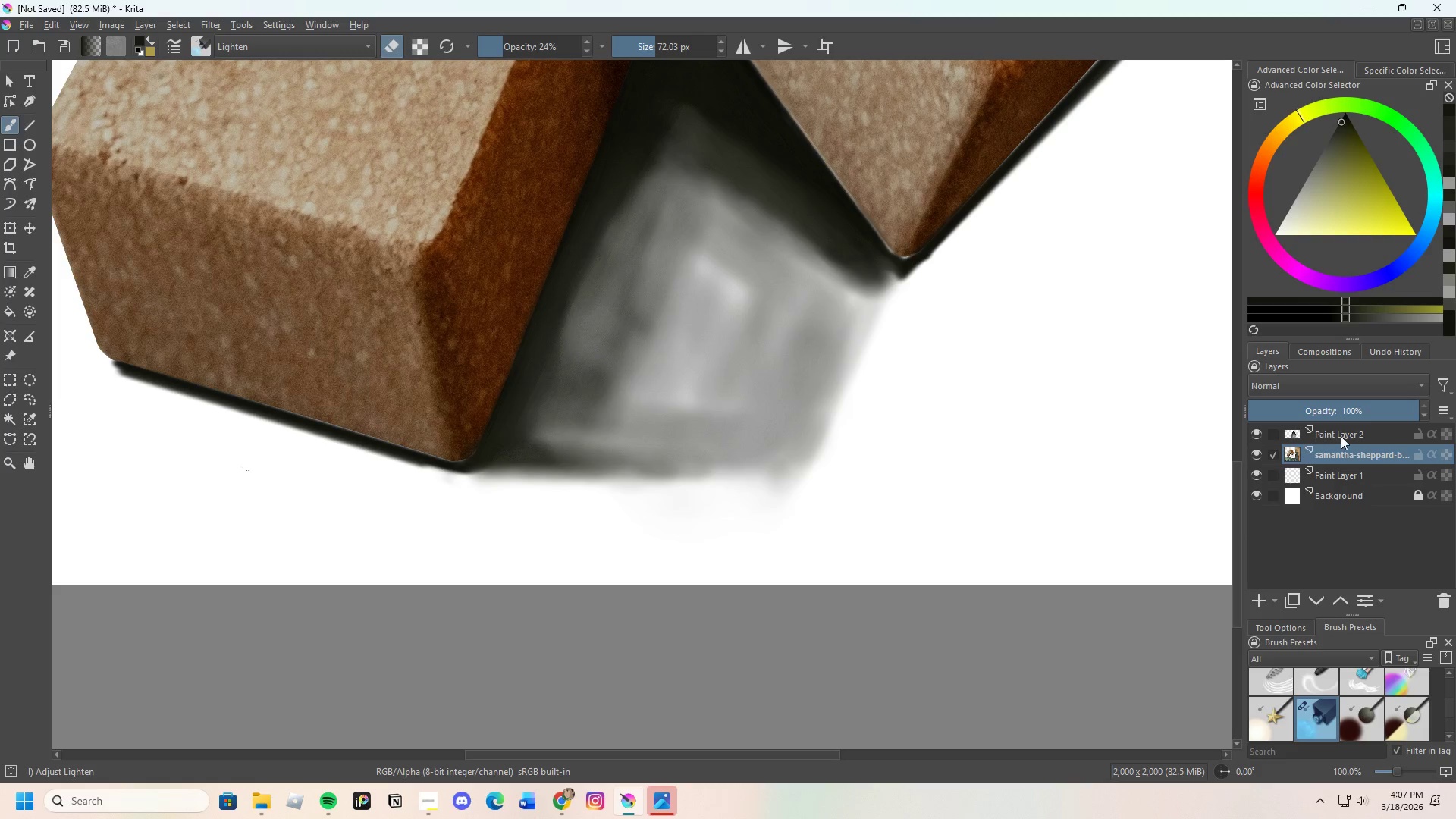 
left_click([1340, 426])
 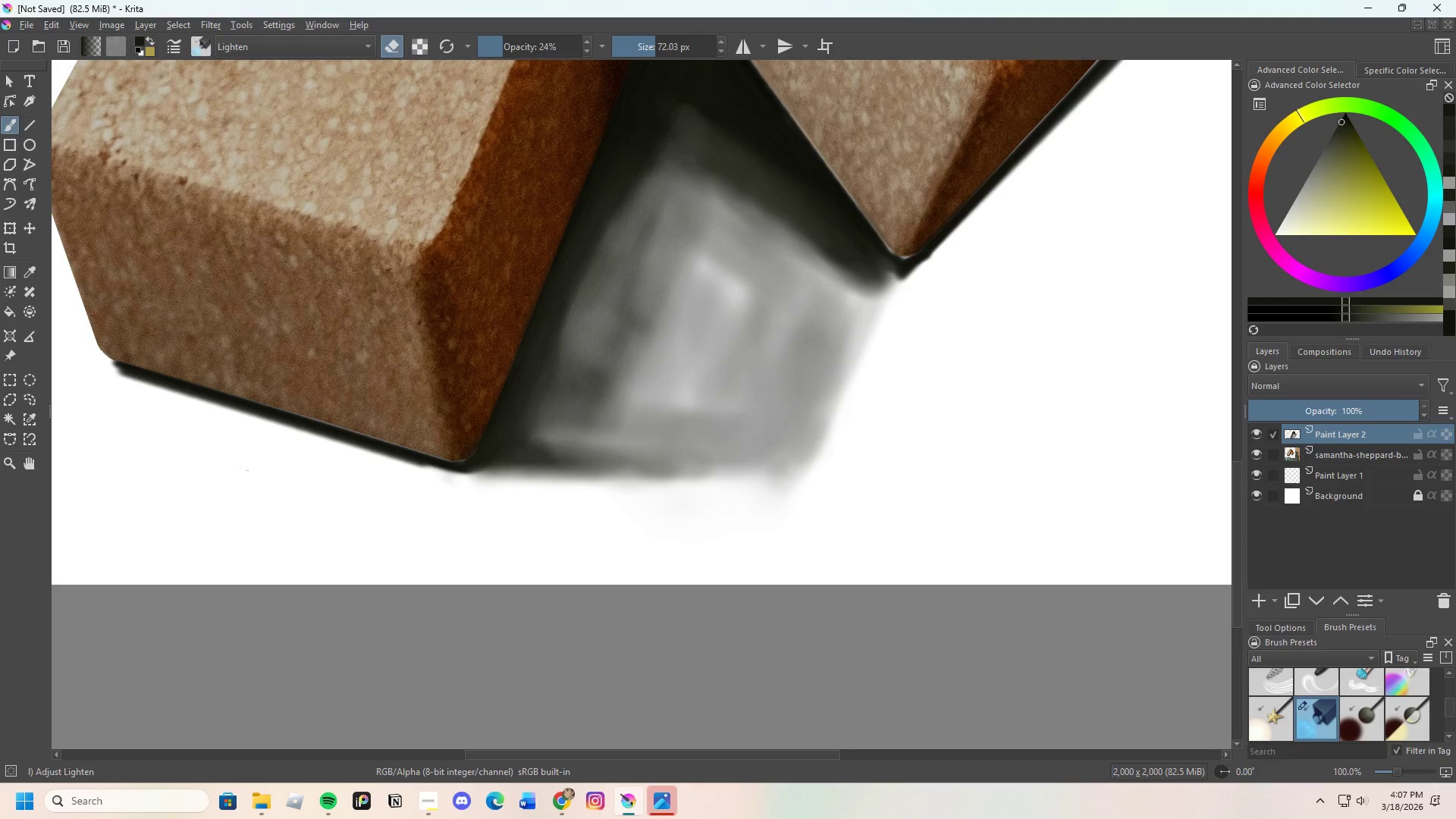 
key(E)
 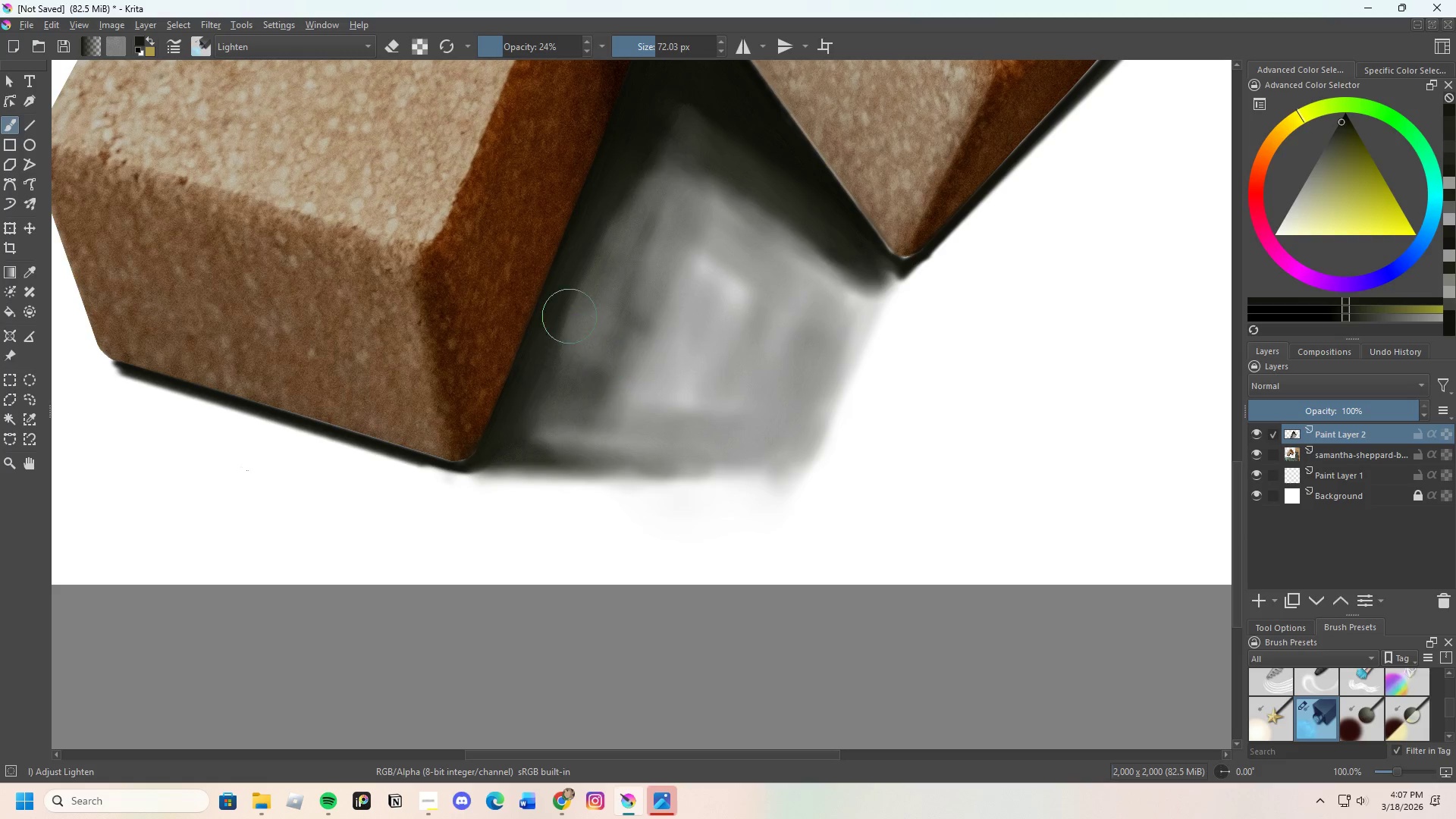 
left_click_drag(start_coordinate=[621, 270], to_coordinate=[598, 357])
 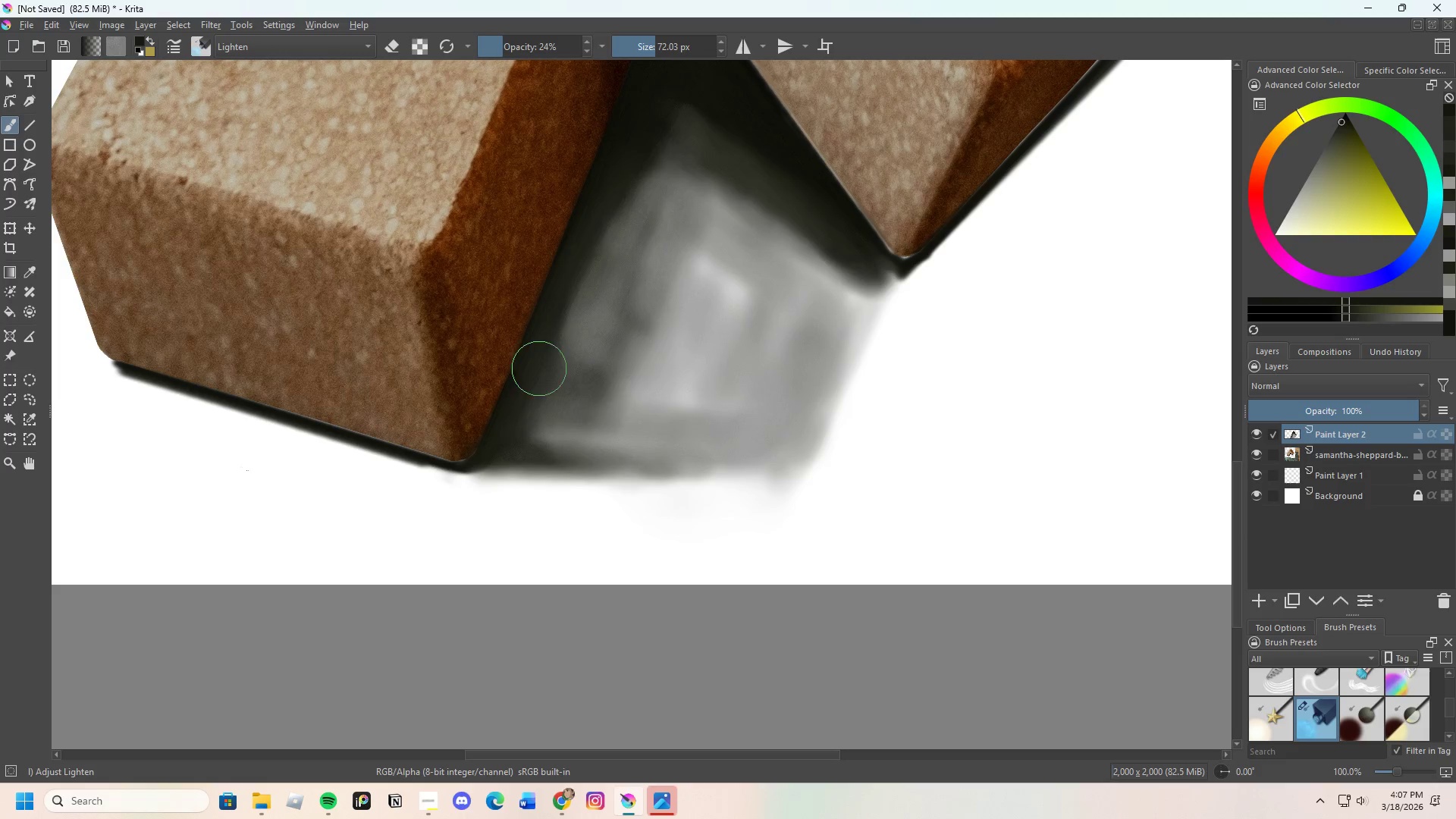 
hold_key(key=ControlLeft, duration=0.36)
left_click([541, 365])
 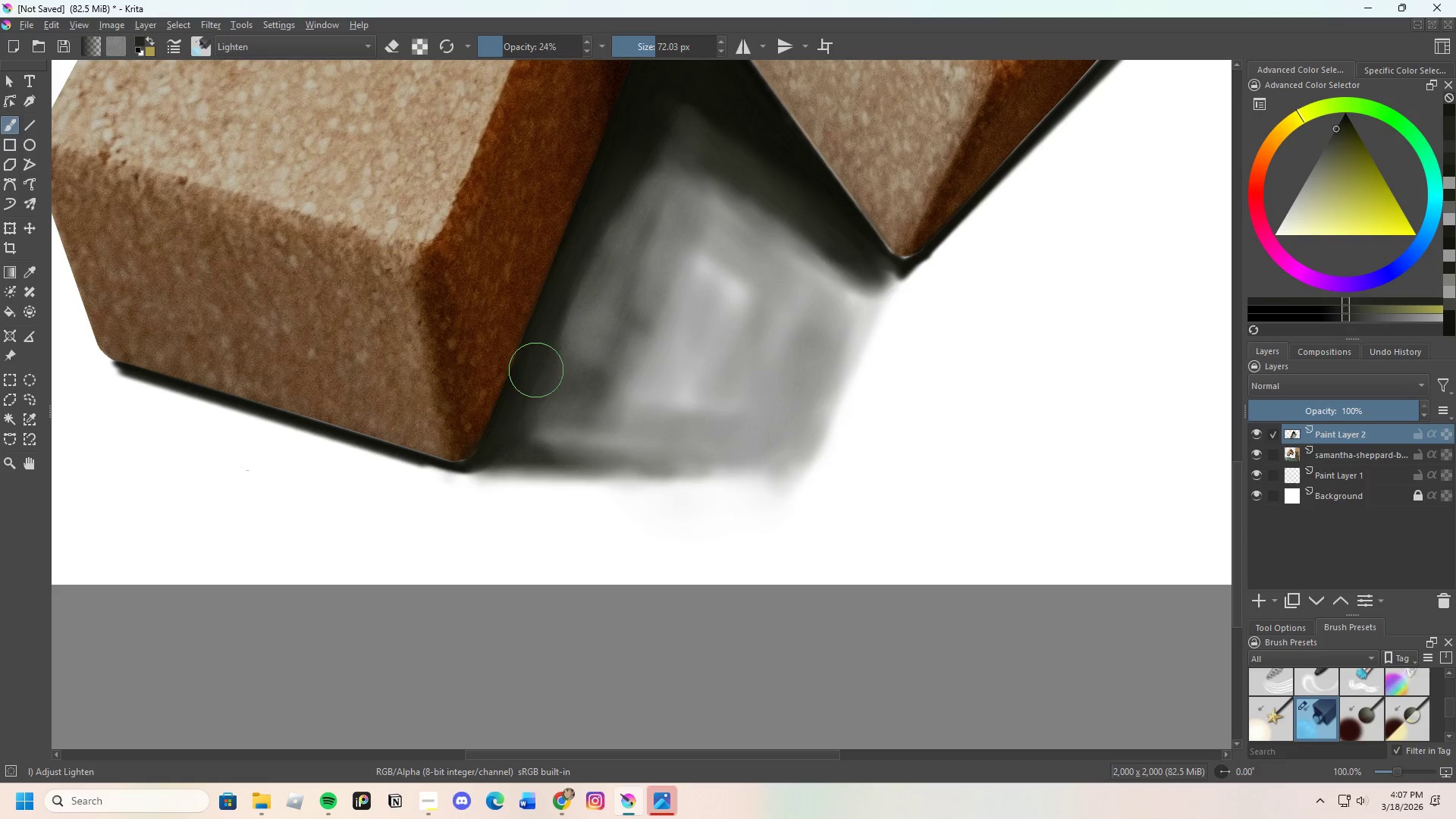 
left_click_drag(start_coordinate=[535, 375], to_coordinate=[589, 268])
 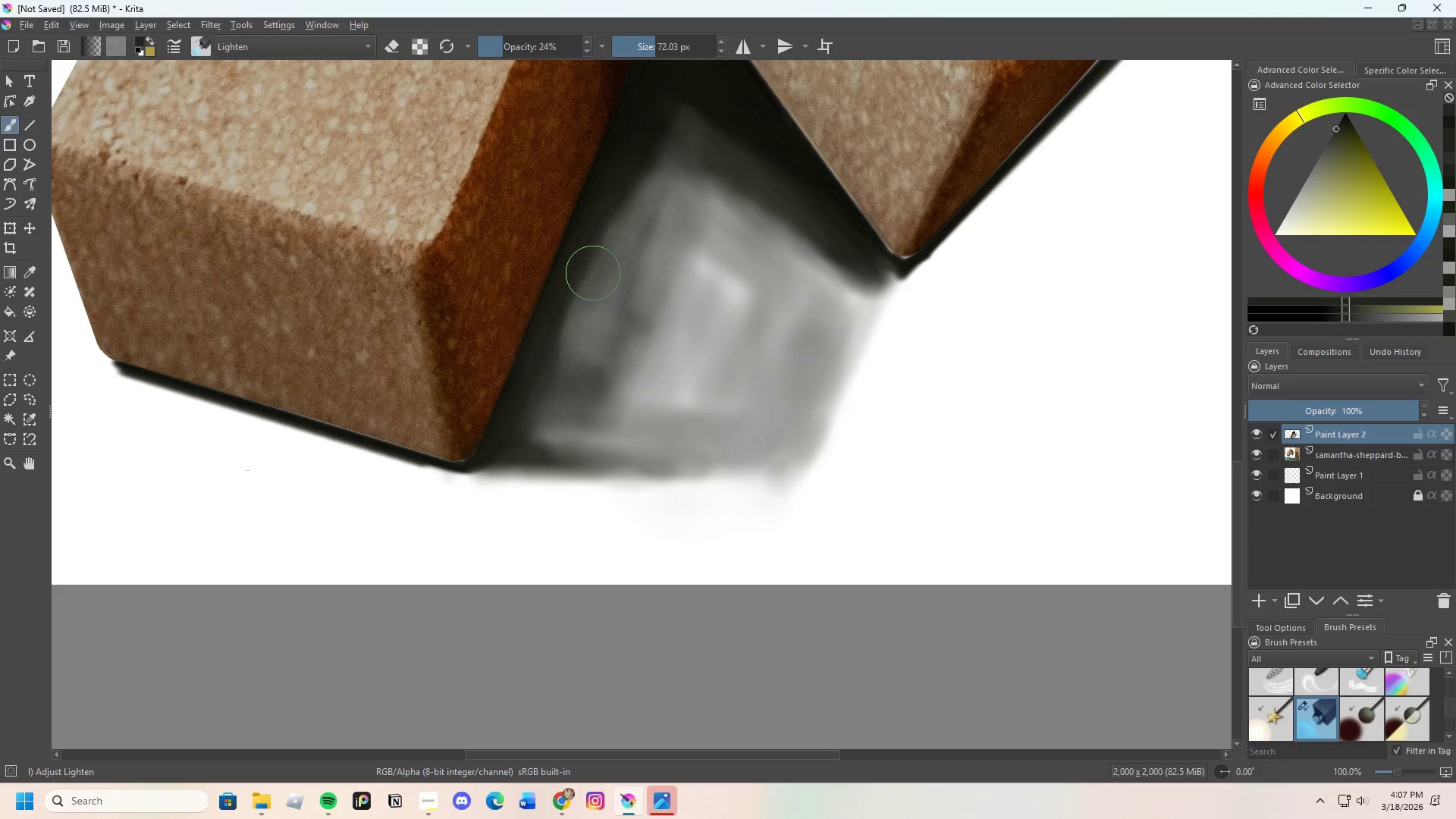 
left_click_drag(start_coordinate=[576, 338], to_coordinate=[591, 281])
 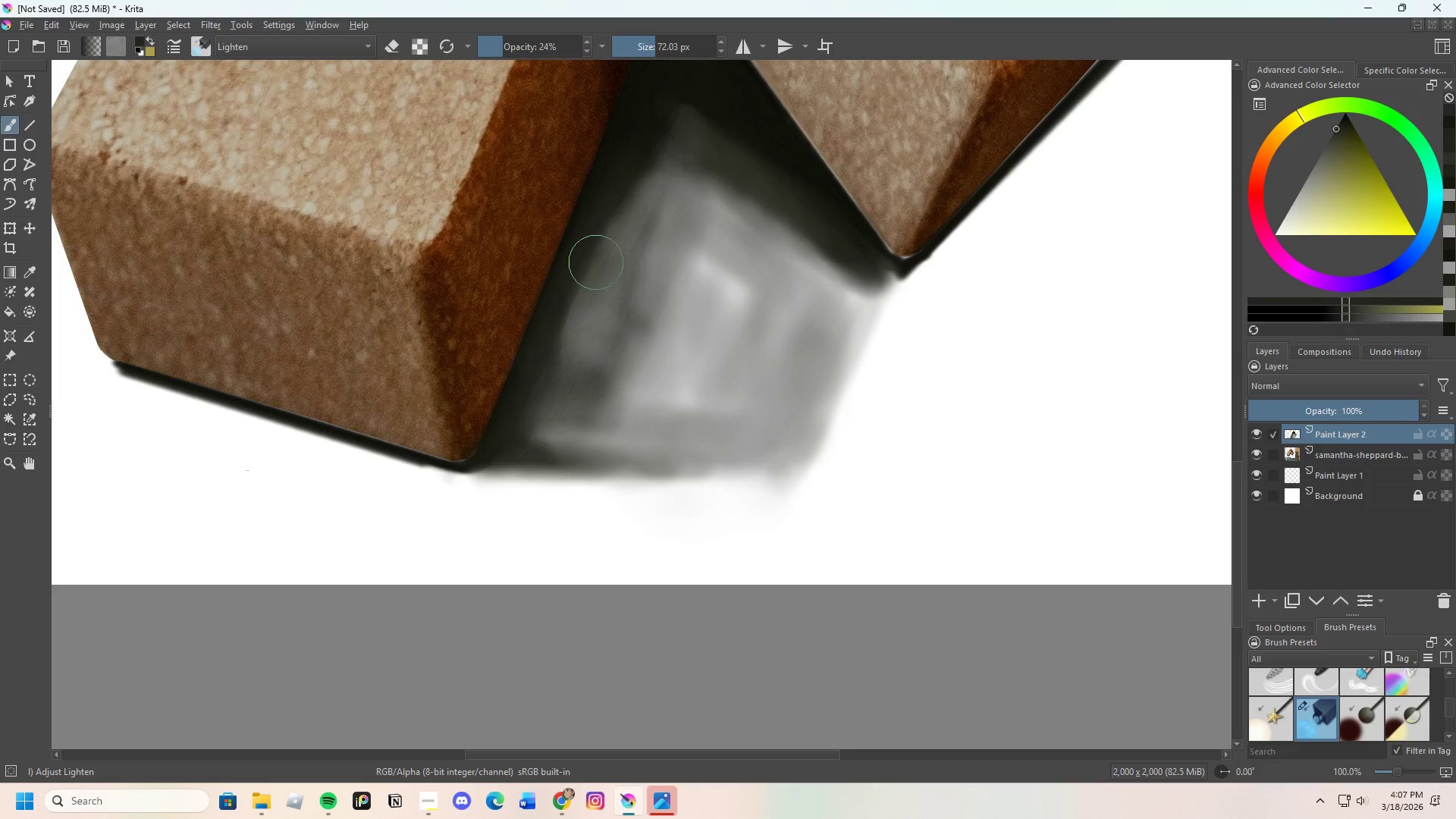 
left_click_drag(start_coordinate=[579, 306], to_coordinate=[592, 285])
 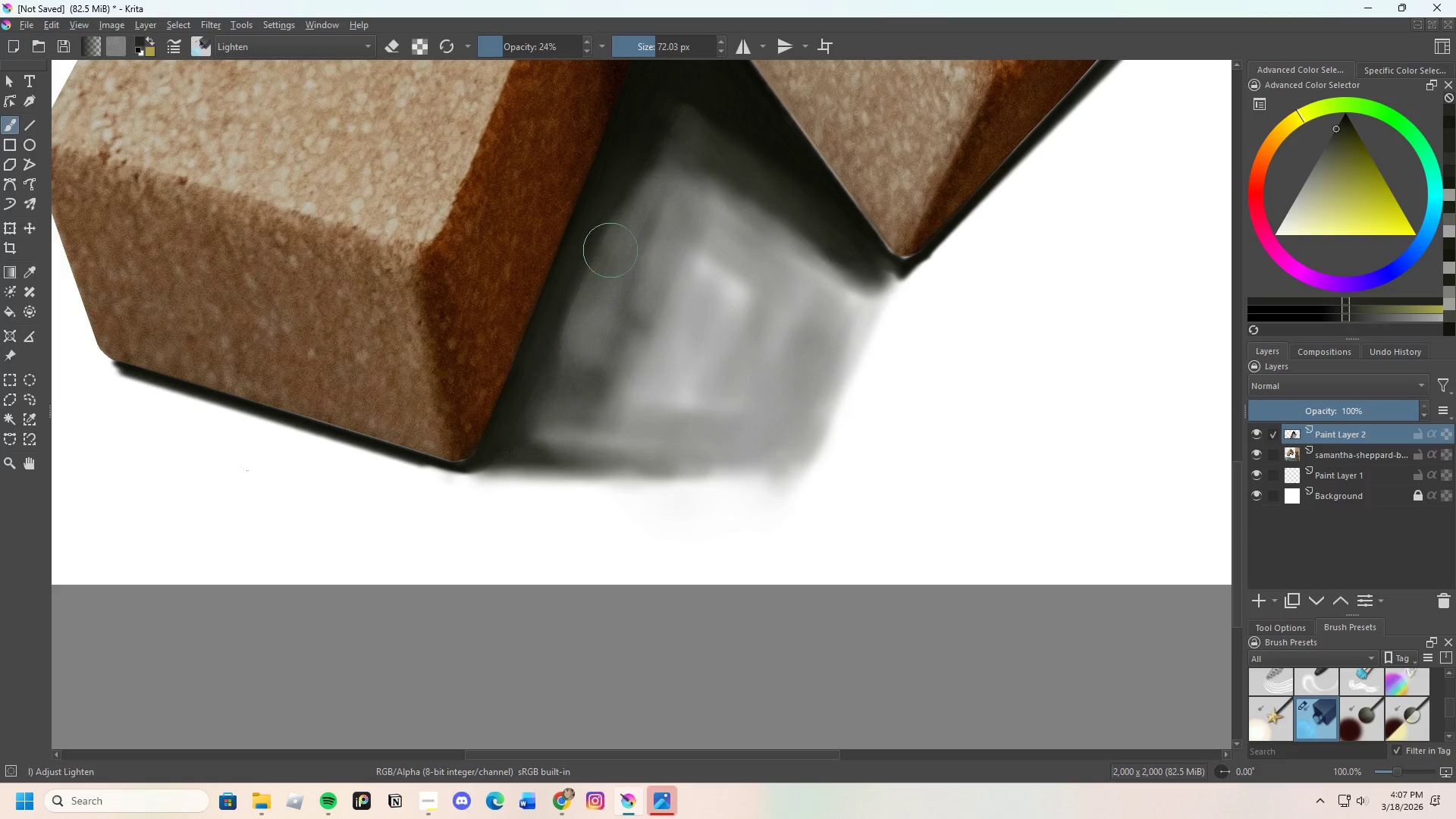 
left_click_drag(start_coordinate=[594, 309], to_coordinate=[586, 322])
 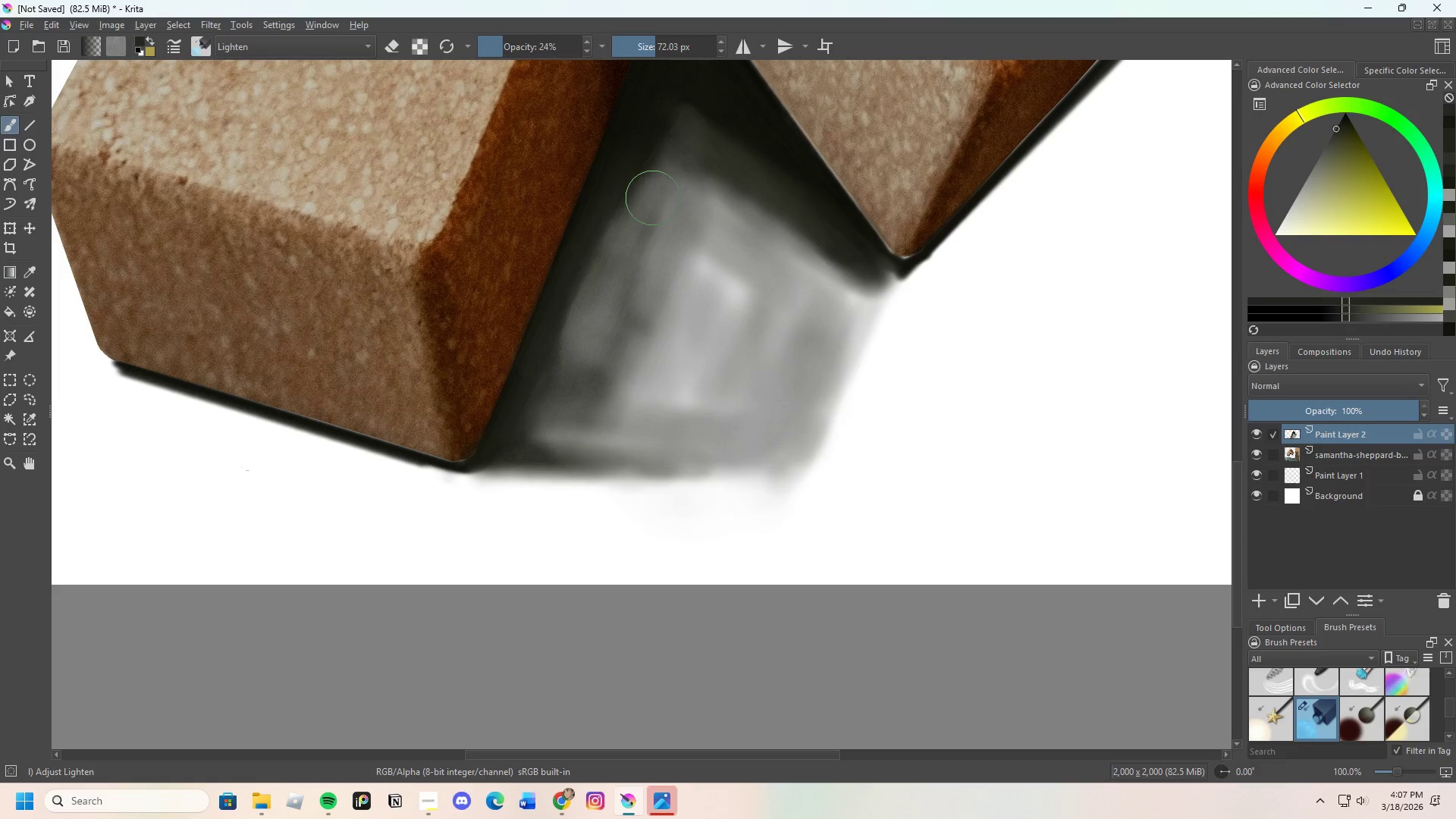 
left_click_drag(start_coordinate=[661, 190], to_coordinate=[666, 185])
 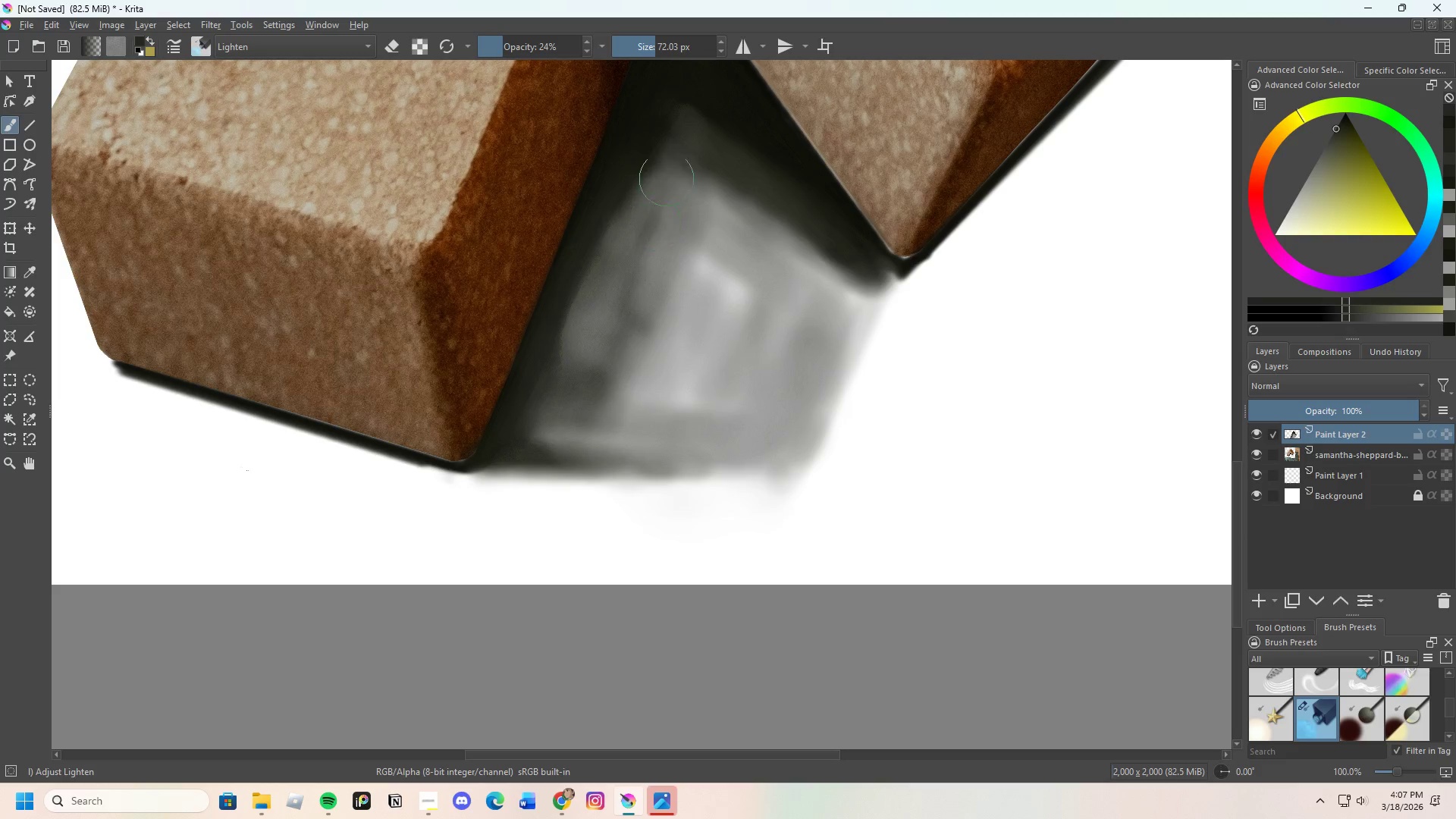 
left_click_drag(start_coordinate=[655, 206], to_coordinate=[592, 327])
 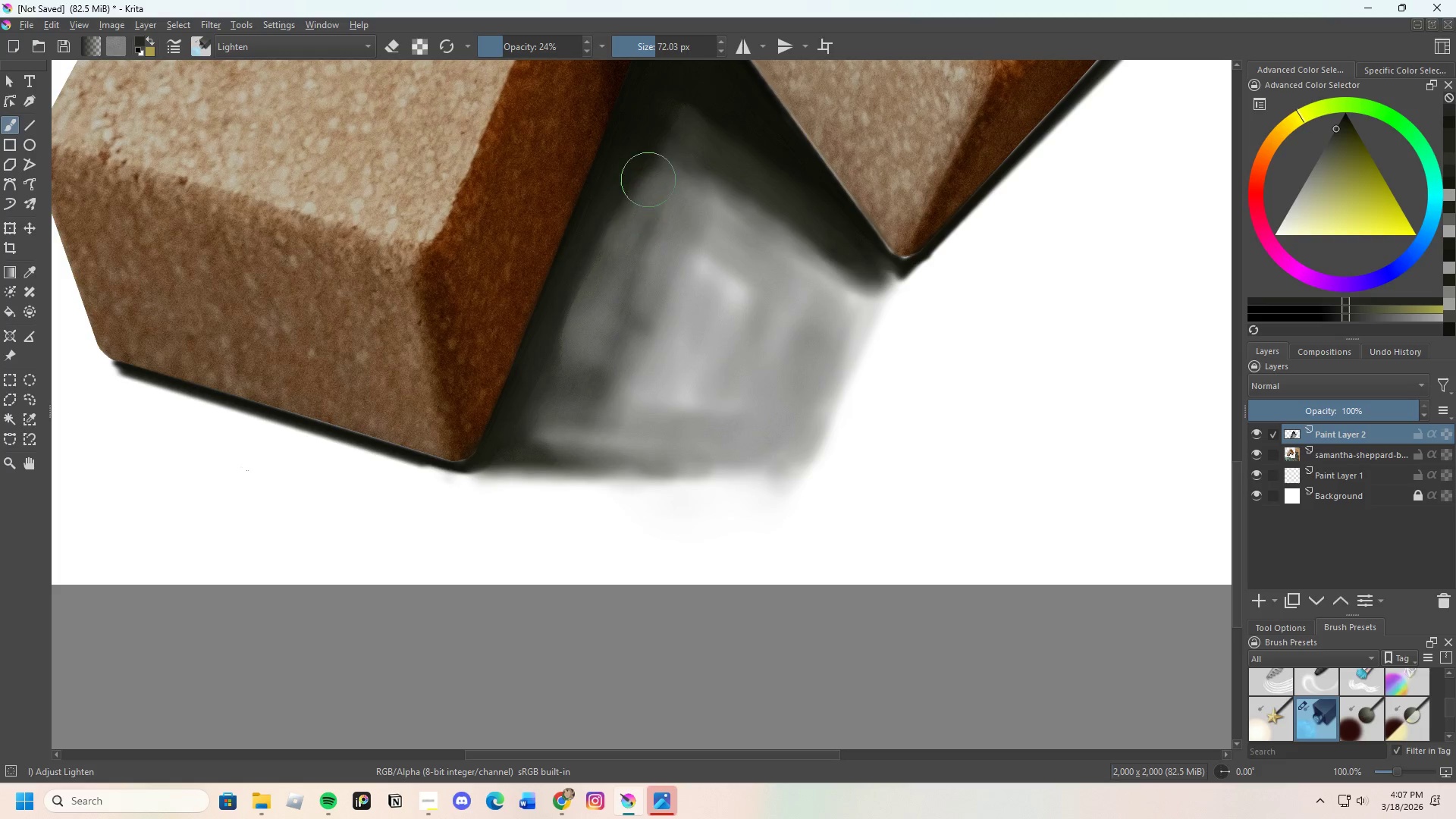 
left_click_drag(start_coordinate=[651, 210], to_coordinate=[645, 278])
 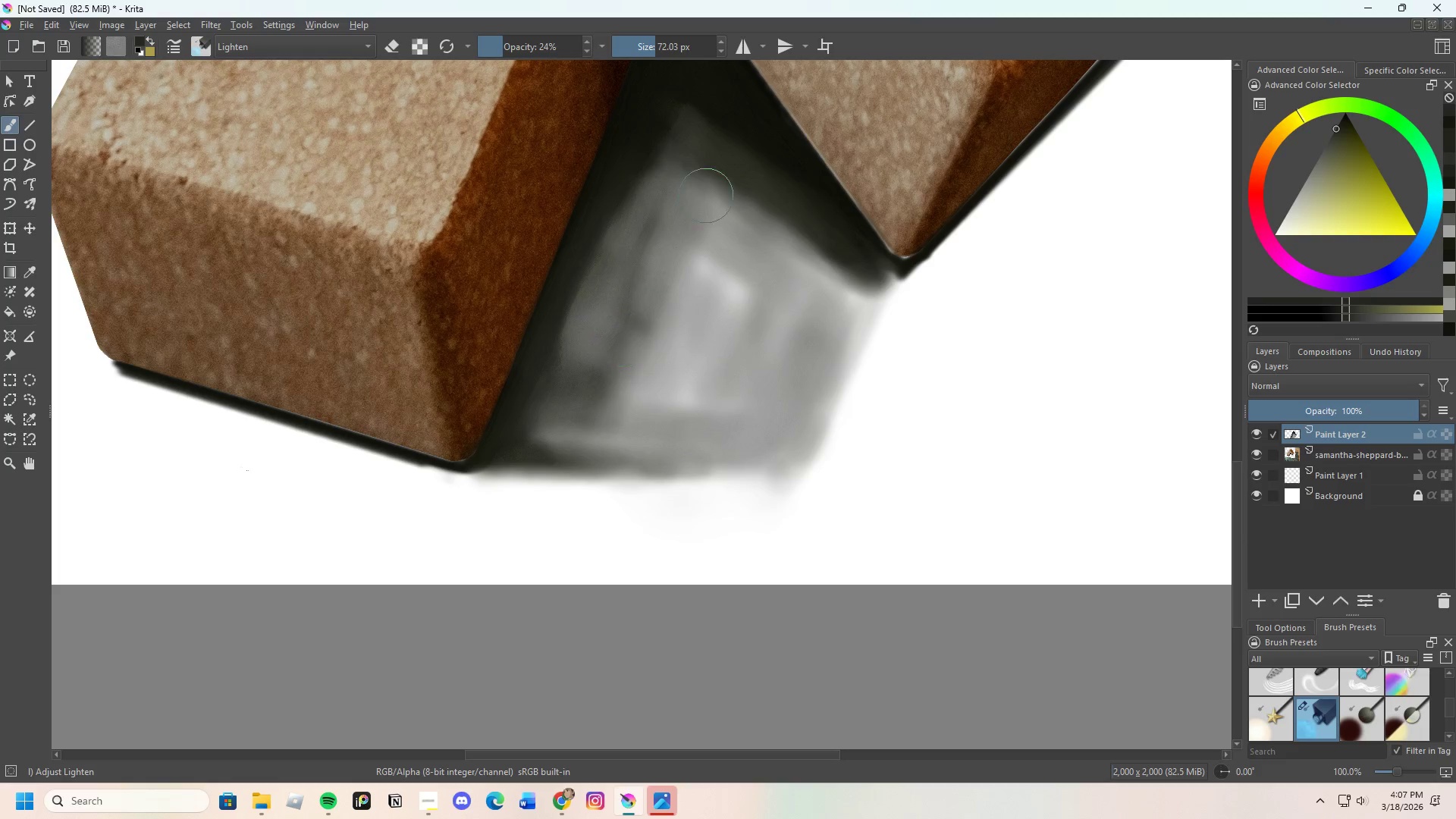 
left_click_drag(start_coordinate=[674, 272], to_coordinate=[599, 388])
 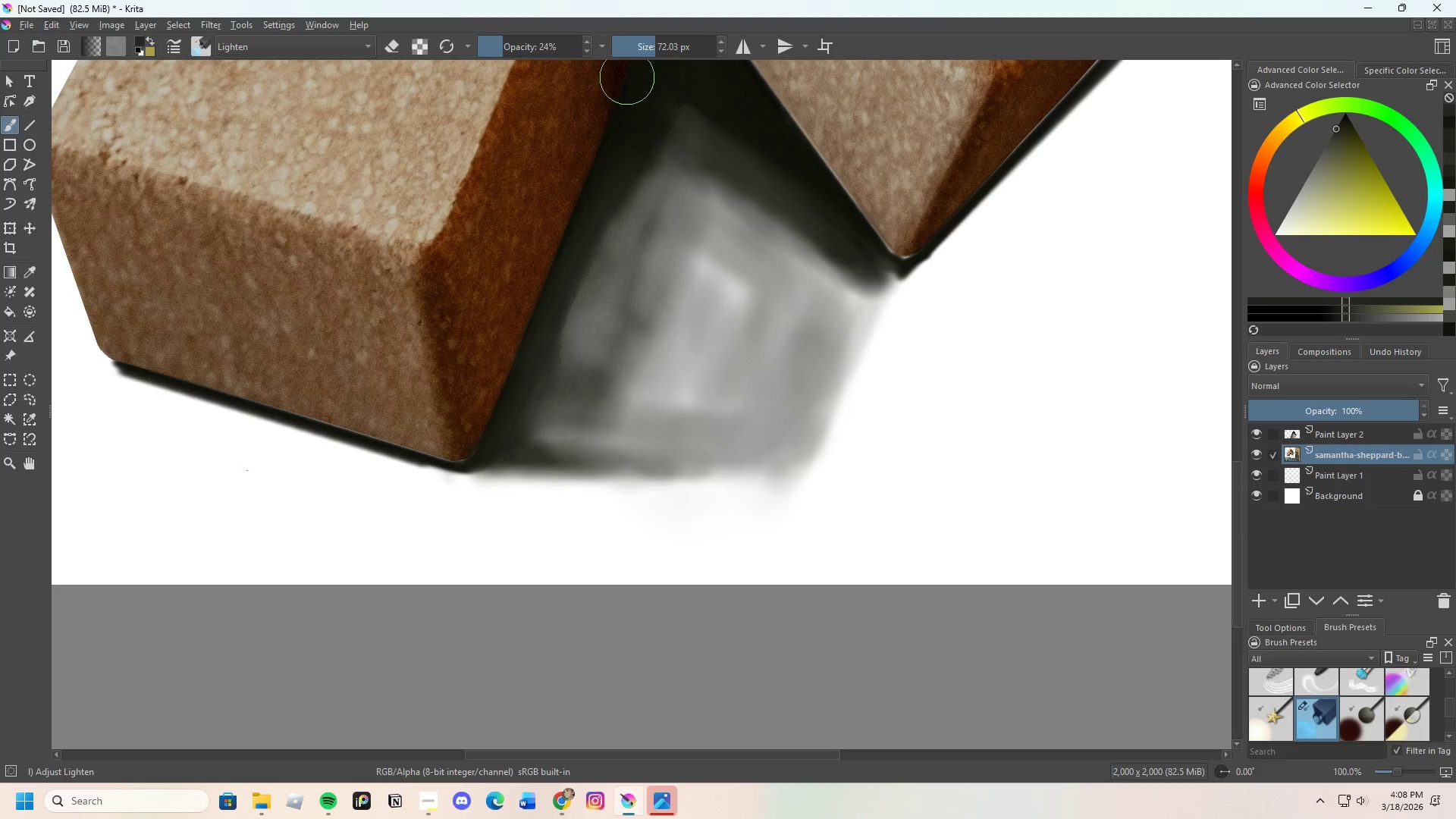 
left_click_drag(start_coordinate=[504, 55], to_coordinate=[595, 37])
 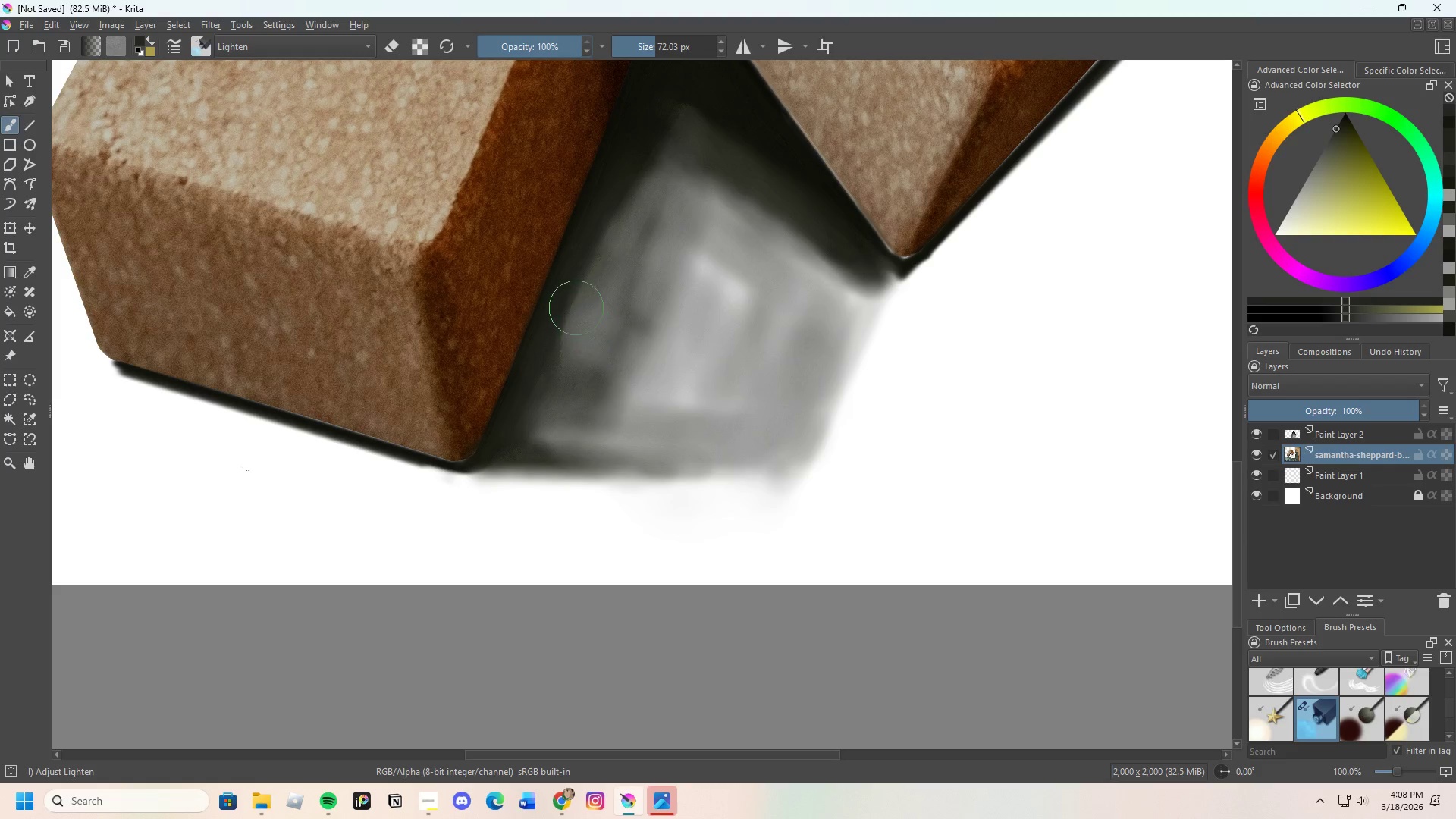 
key(E)
 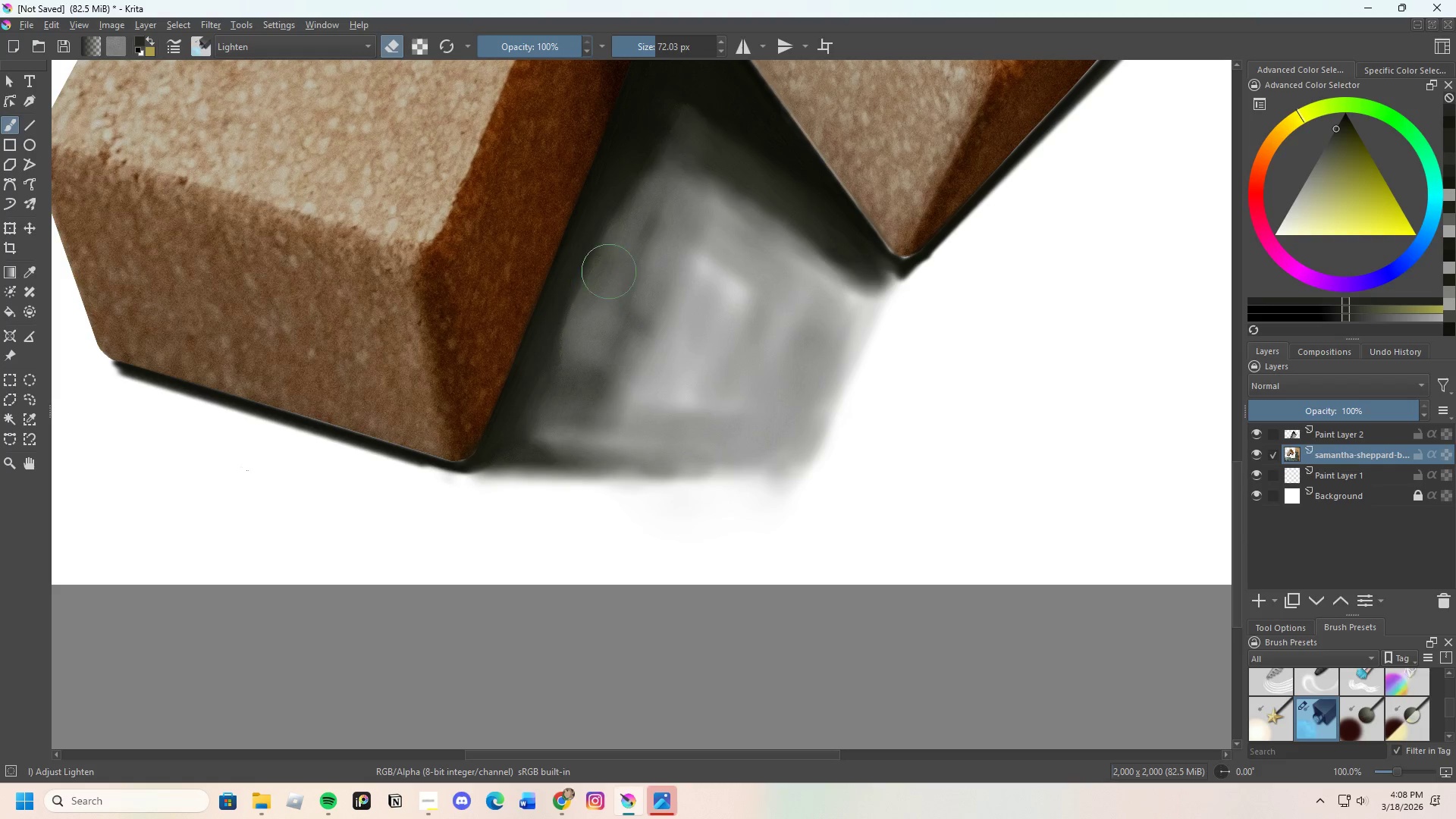 
left_click_drag(start_coordinate=[615, 262], to_coordinate=[583, 351])
 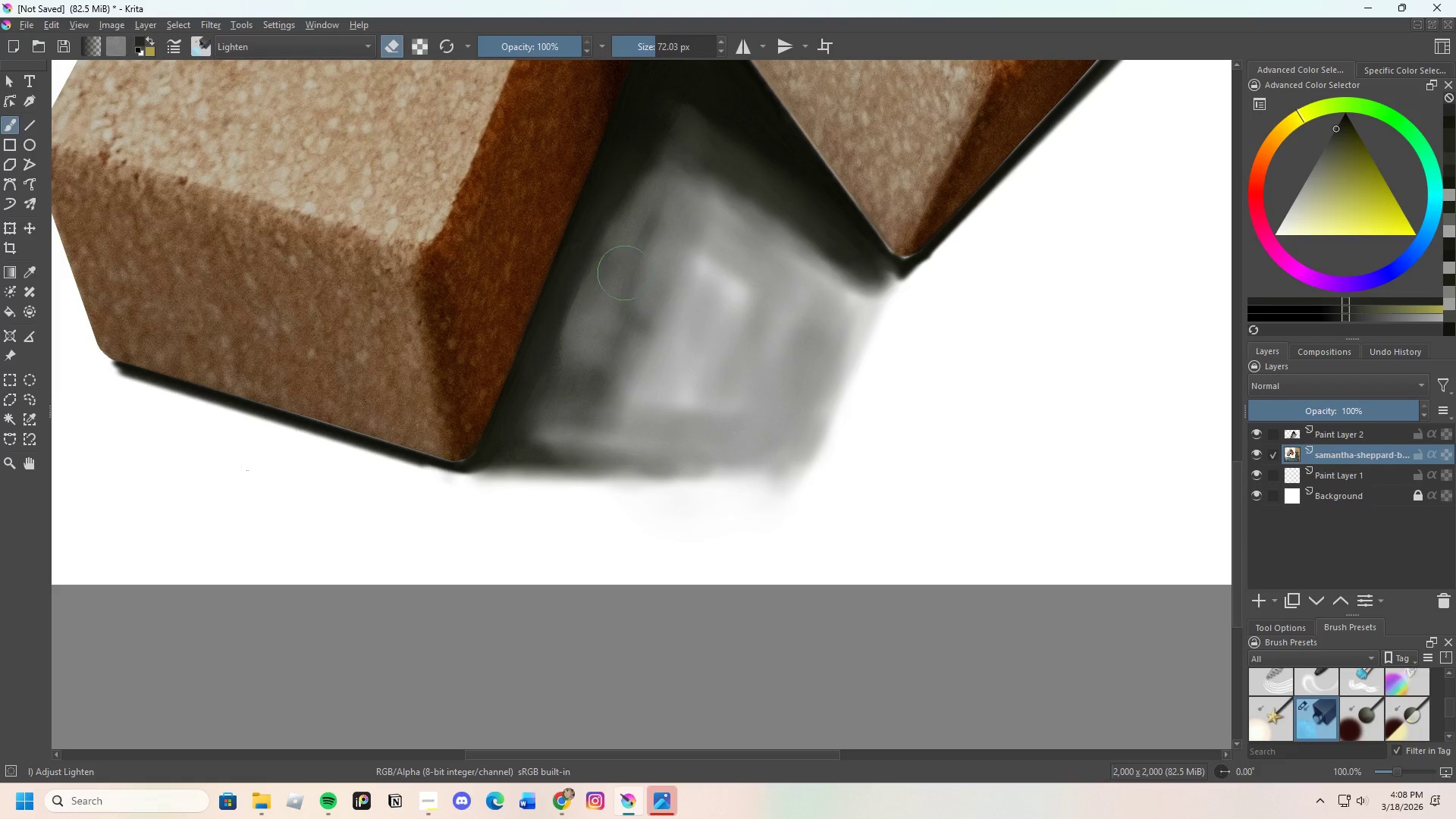 
left_click_drag(start_coordinate=[614, 291], to_coordinate=[592, 337])
 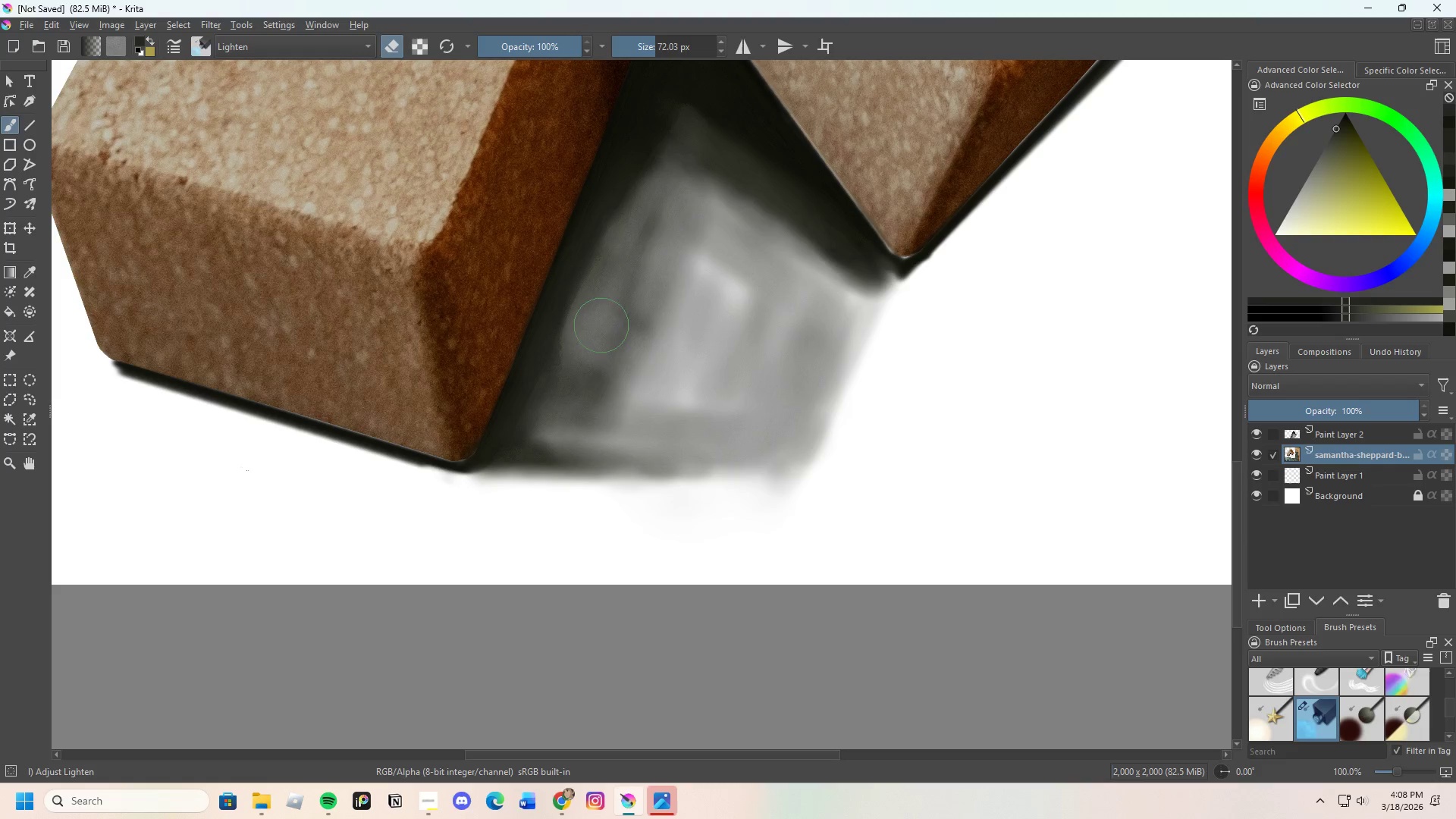 
left_click_drag(start_coordinate=[590, 352], to_coordinate=[603, 333])
 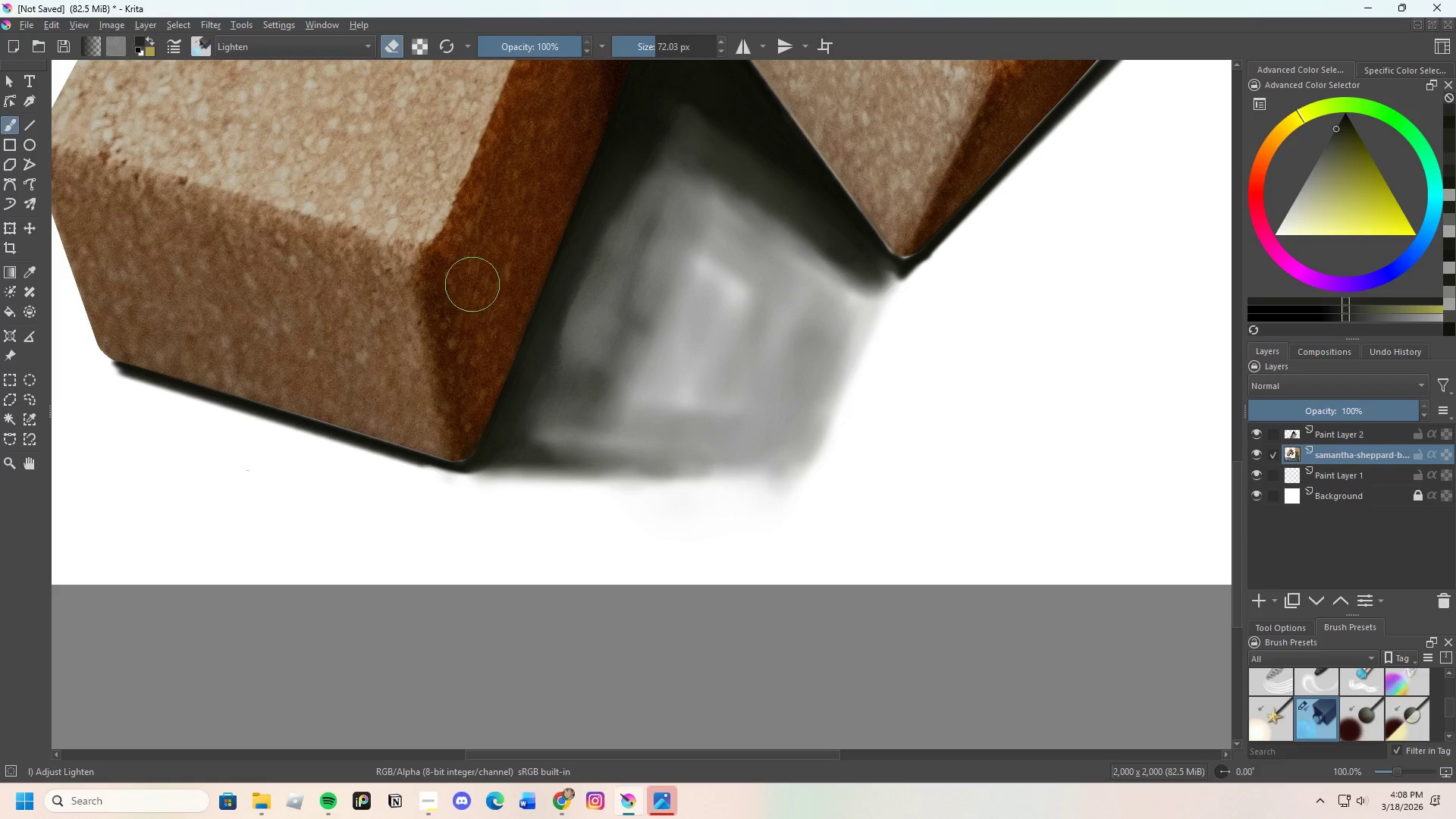 
left_click_drag(start_coordinate=[576, 270], to_coordinate=[570, 334])
 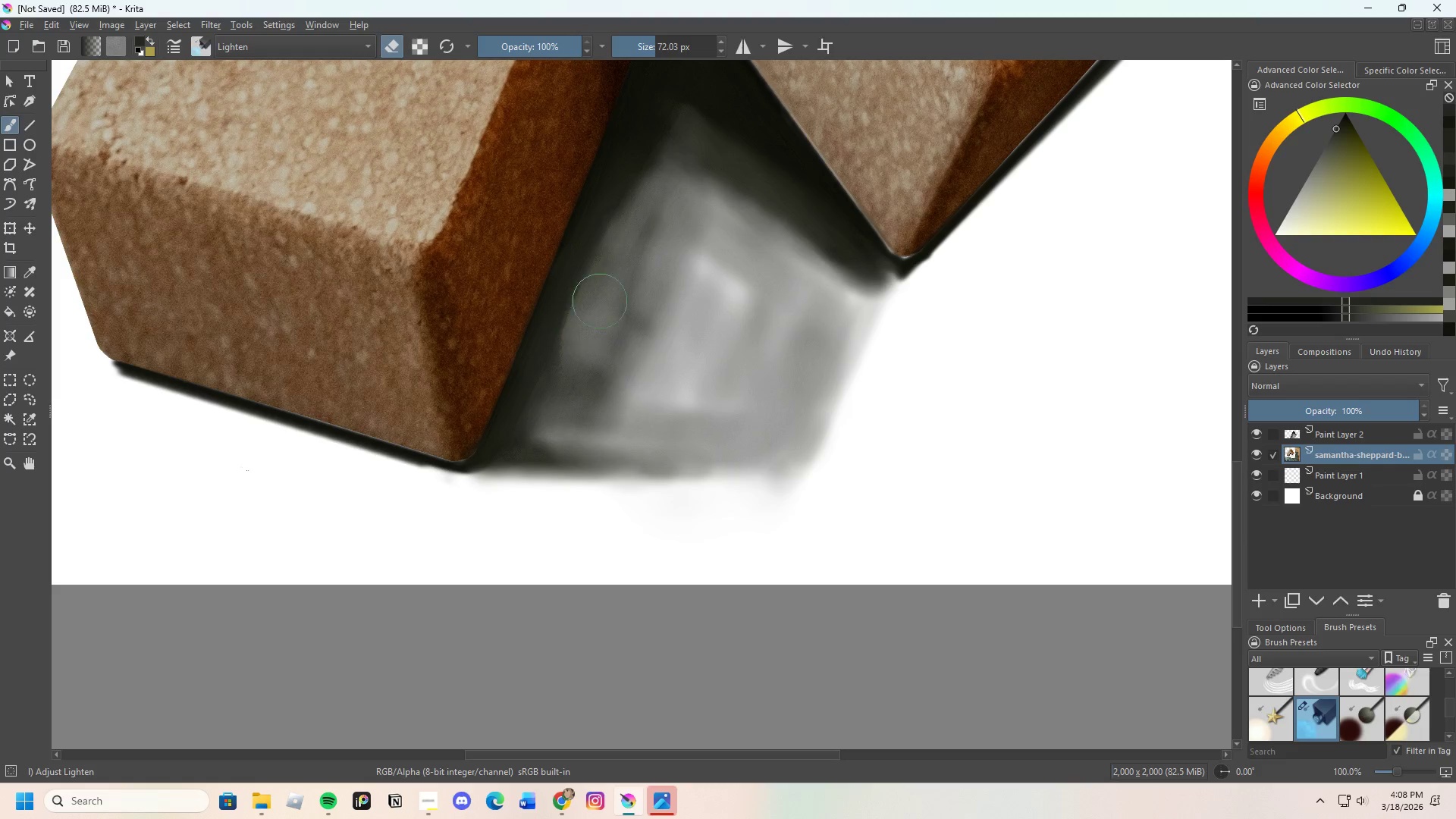 
left_click_drag(start_coordinate=[587, 324], to_coordinate=[586, 290])
 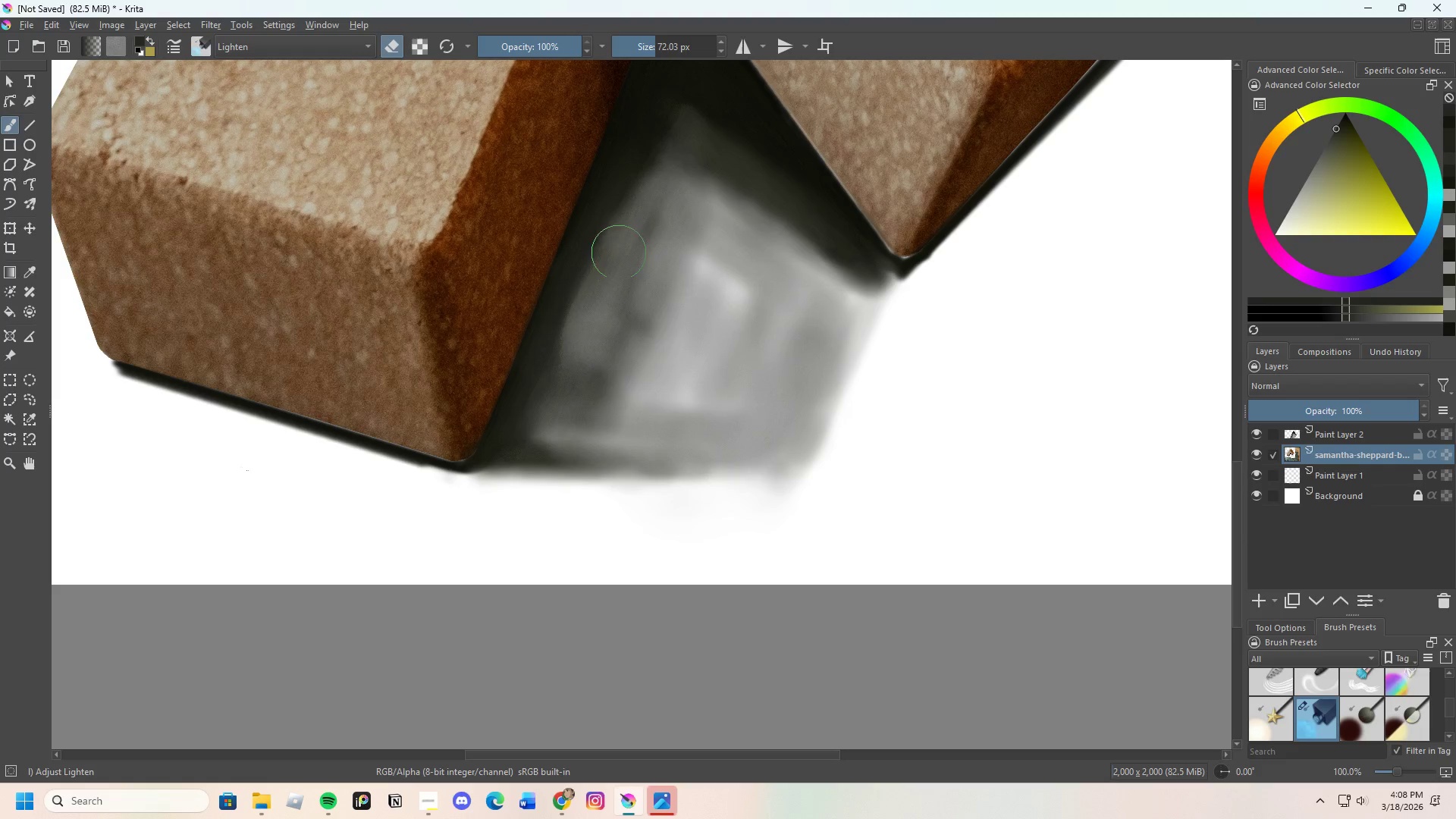 
left_click_drag(start_coordinate=[609, 282], to_coordinate=[616, 256])
 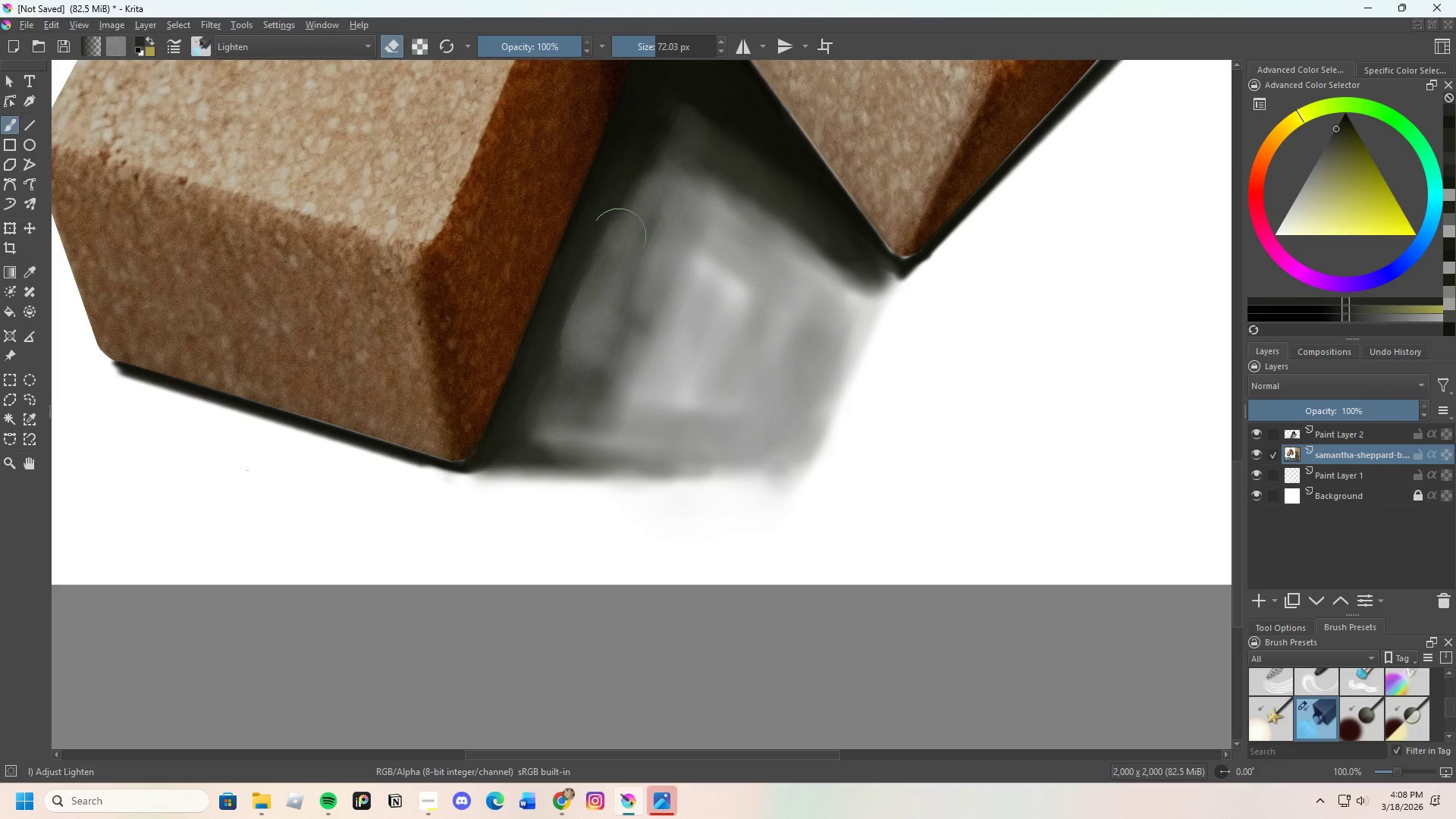 
left_click_drag(start_coordinate=[587, 315], to_coordinate=[592, 303])
 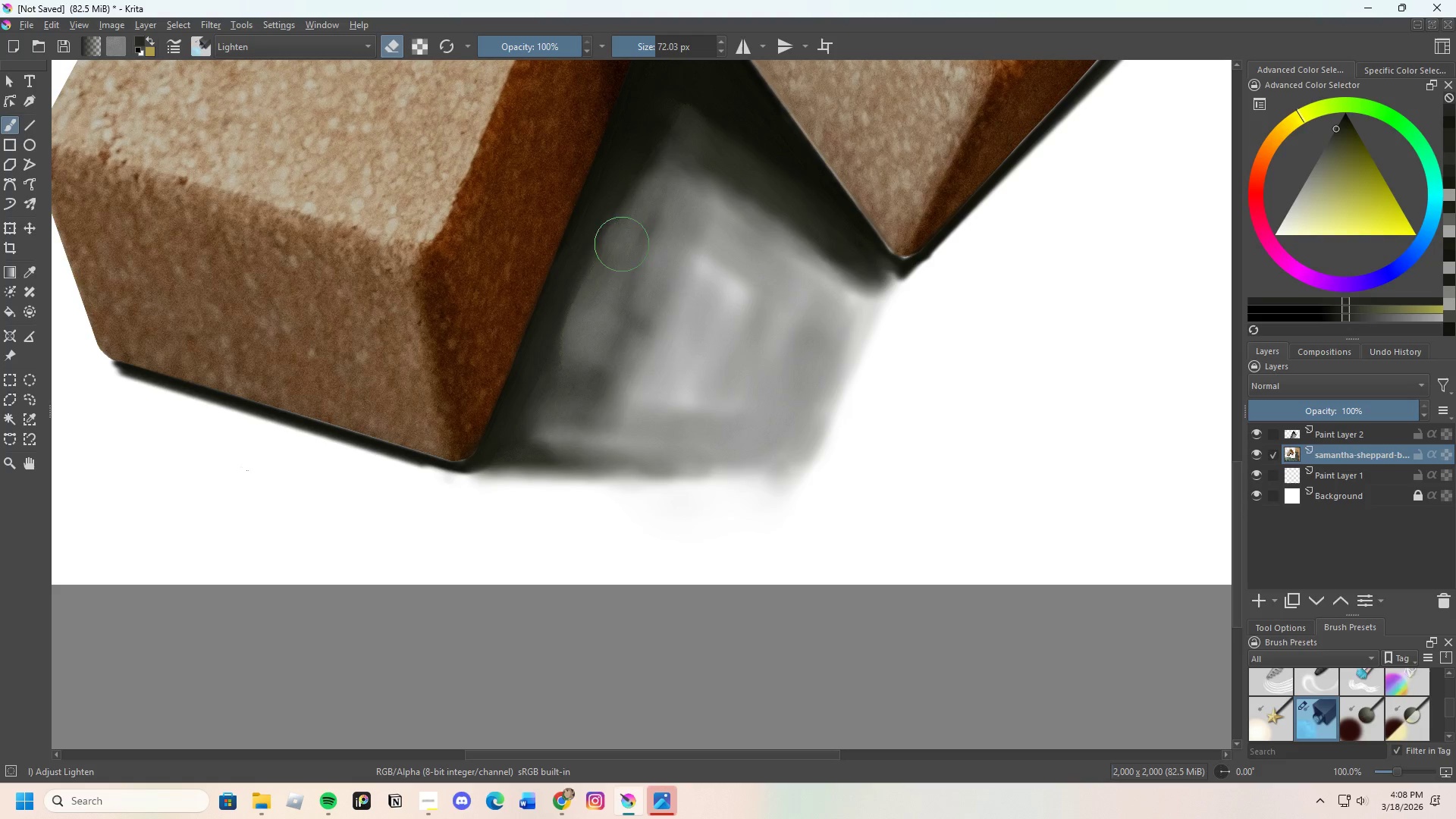 
left_click_drag(start_coordinate=[608, 326], to_coordinate=[617, 309])
 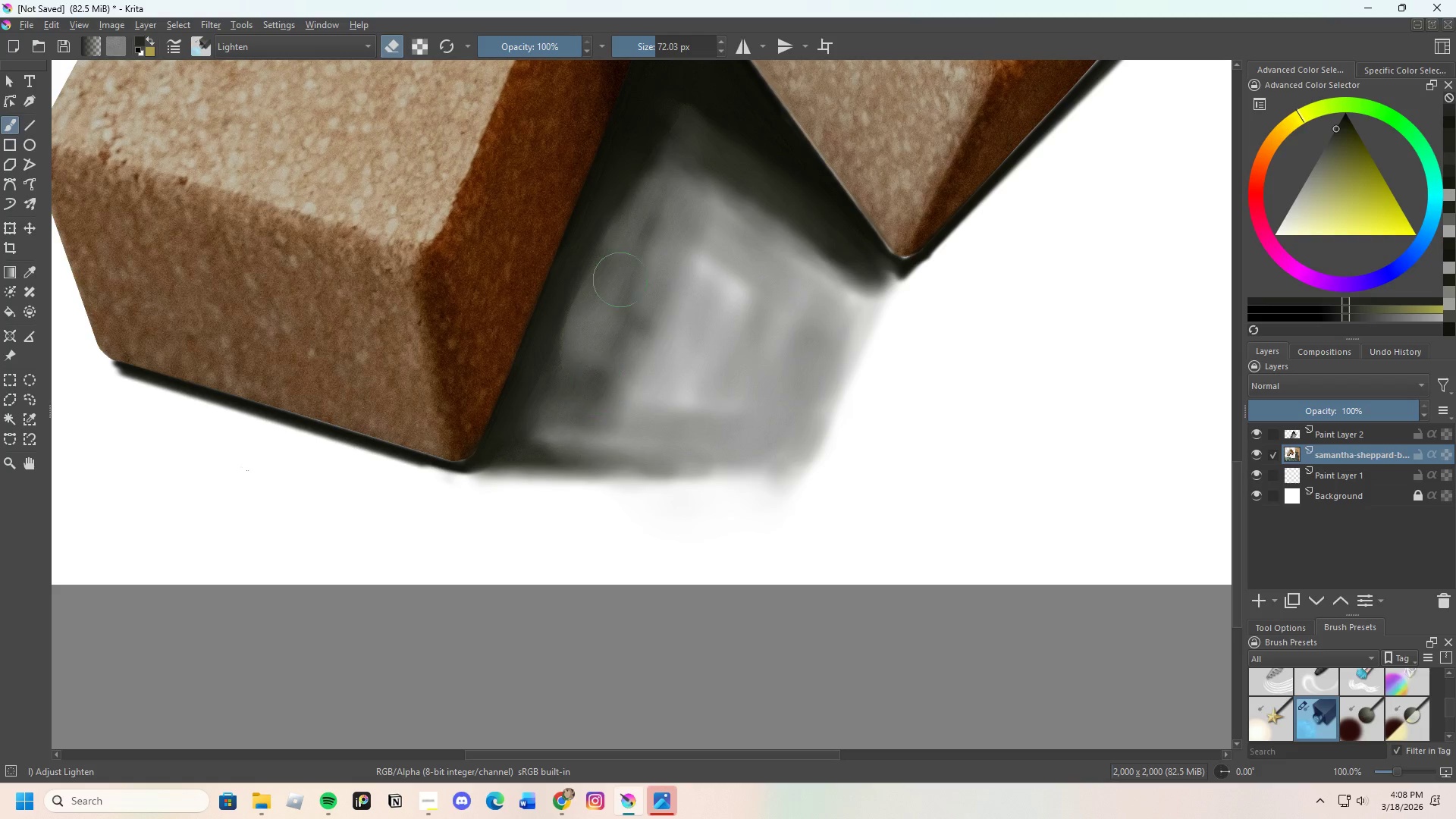 
left_click_drag(start_coordinate=[597, 329], to_coordinate=[595, 308])
 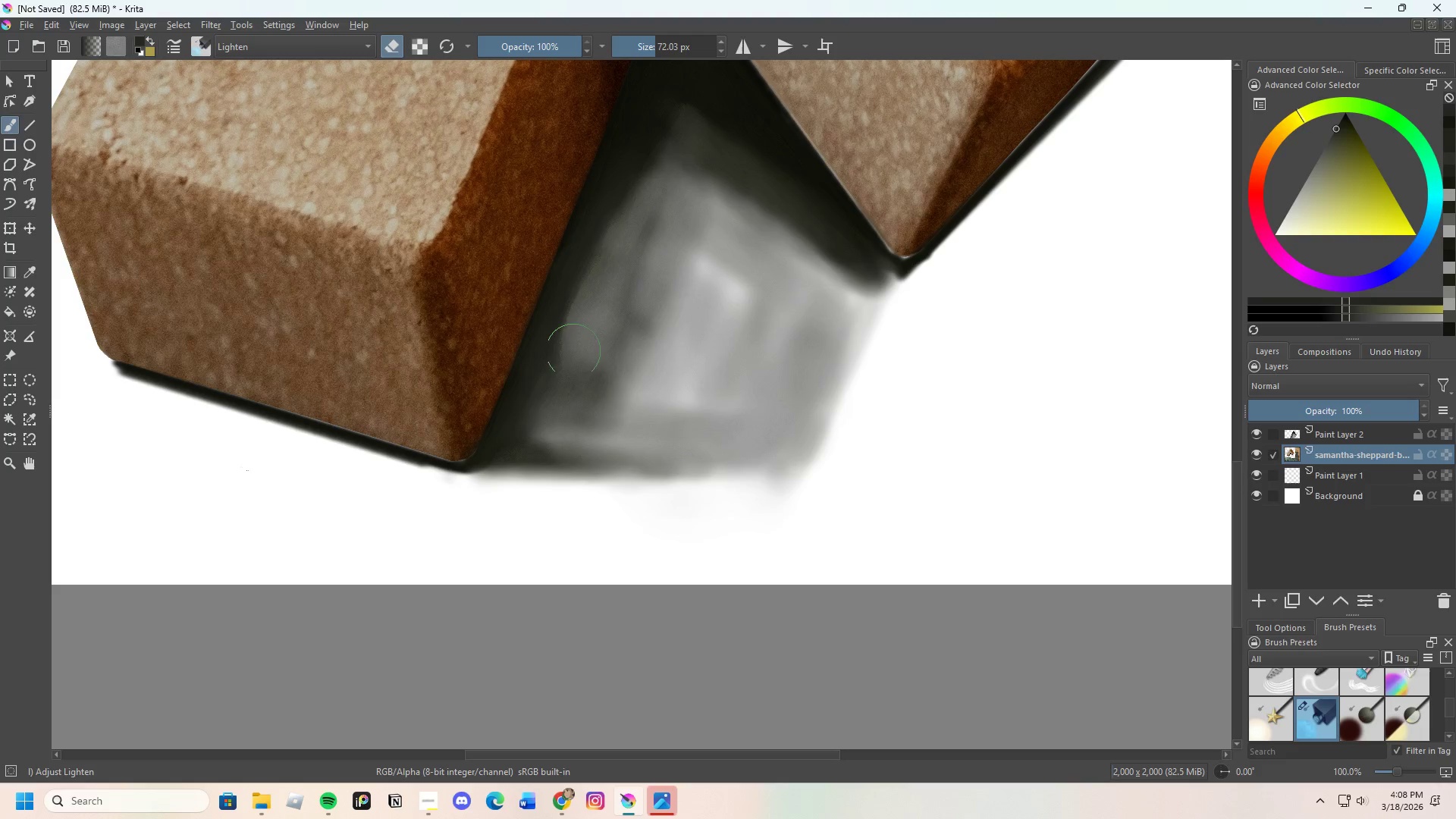 
left_click_drag(start_coordinate=[573, 351], to_coordinate=[576, 324])
 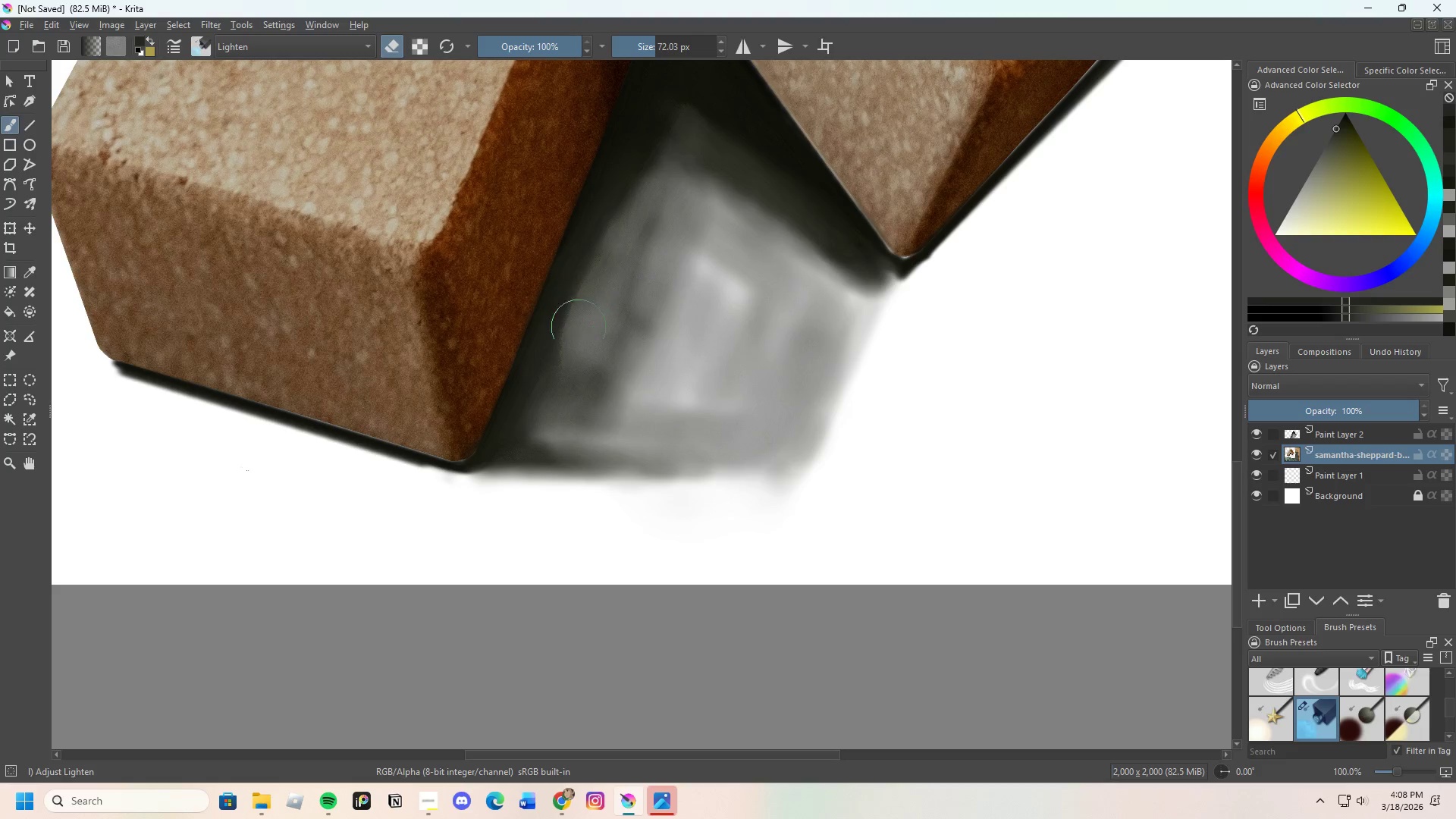 
left_click_drag(start_coordinate=[572, 350], to_coordinate=[581, 303])
 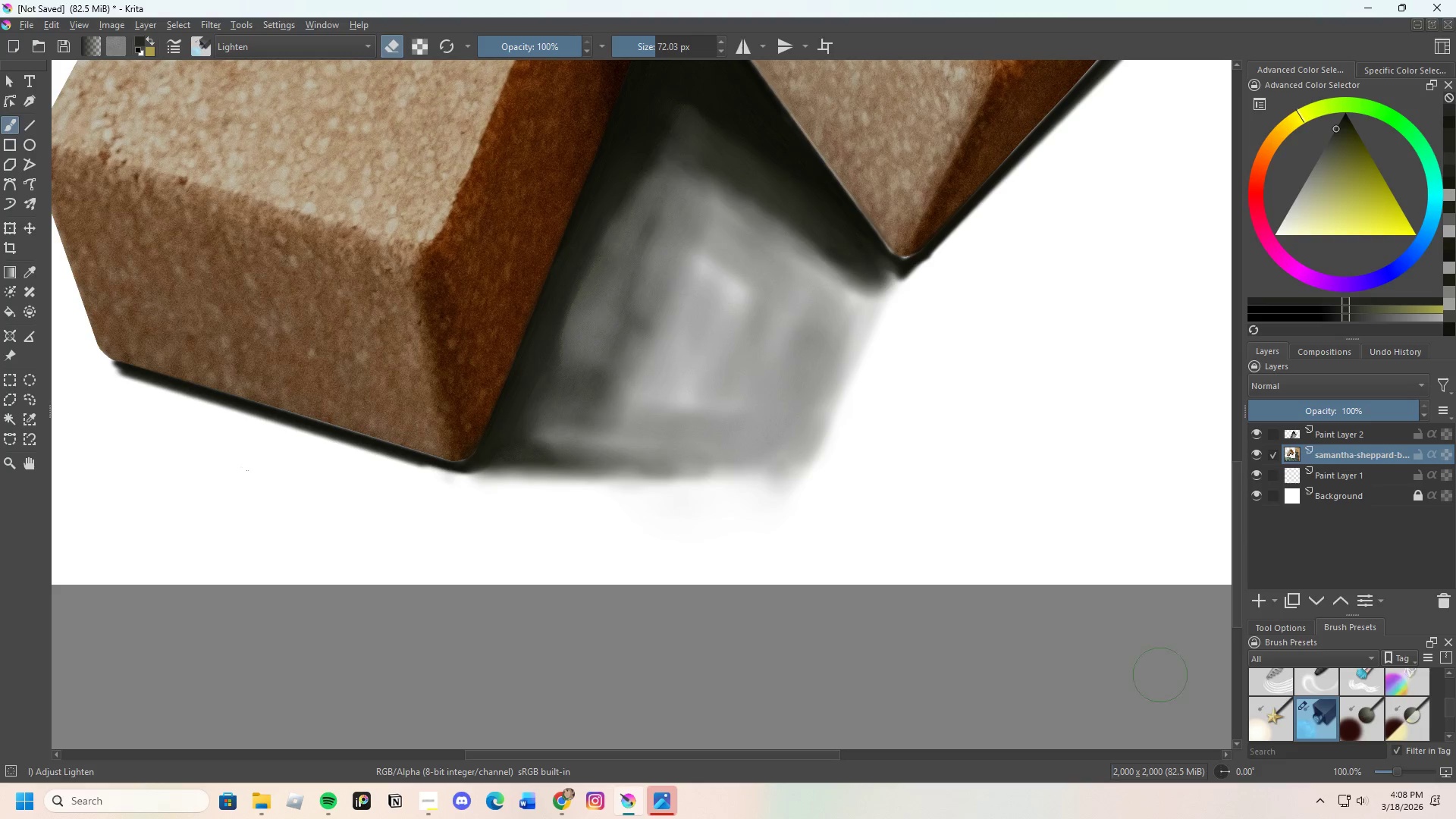 
left_click_drag(start_coordinate=[539, 400], to_coordinate=[671, 179])
 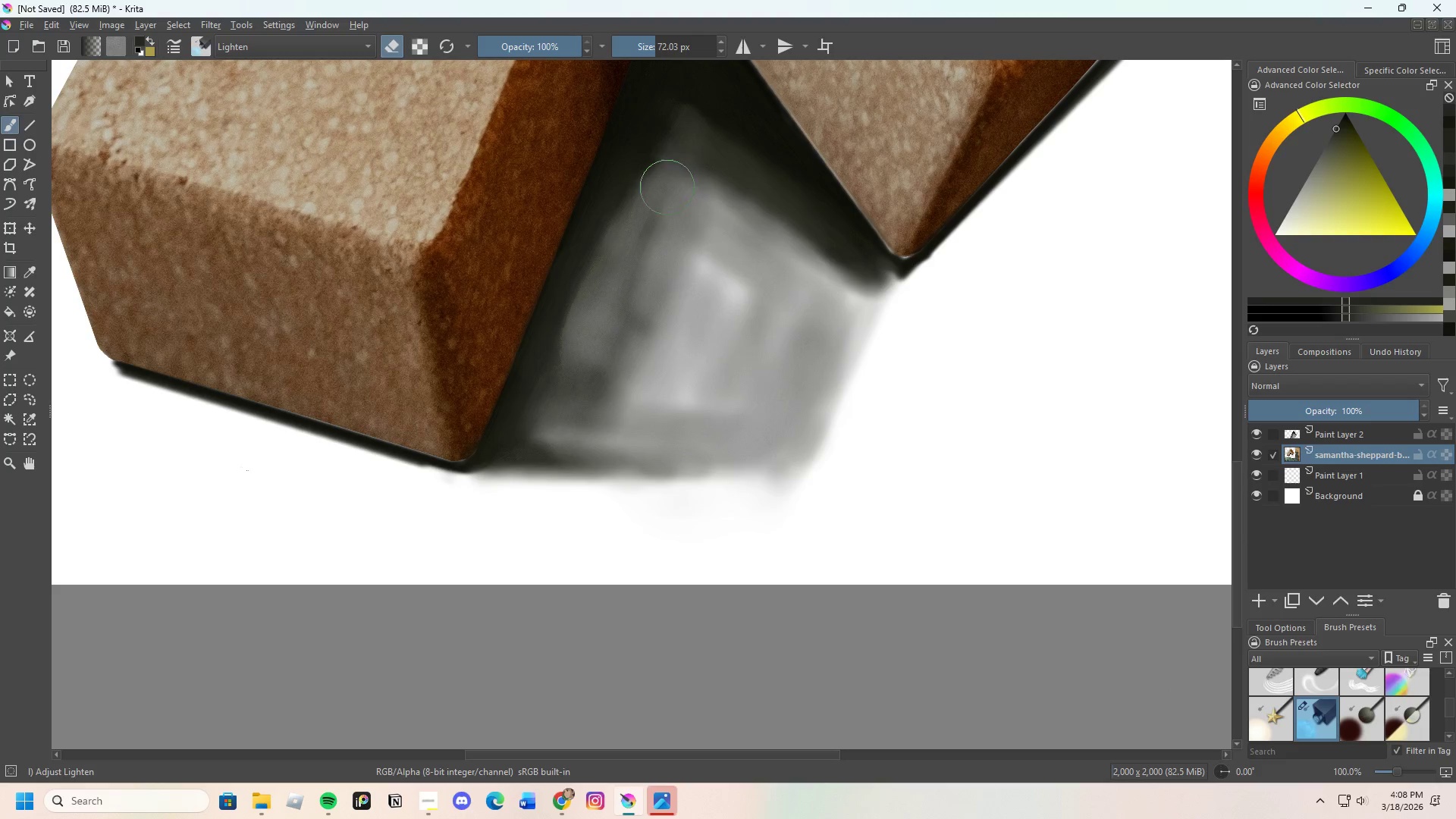 
left_click_drag(start_coordinate=[630, 278], to_coordinate=[678, 165])
 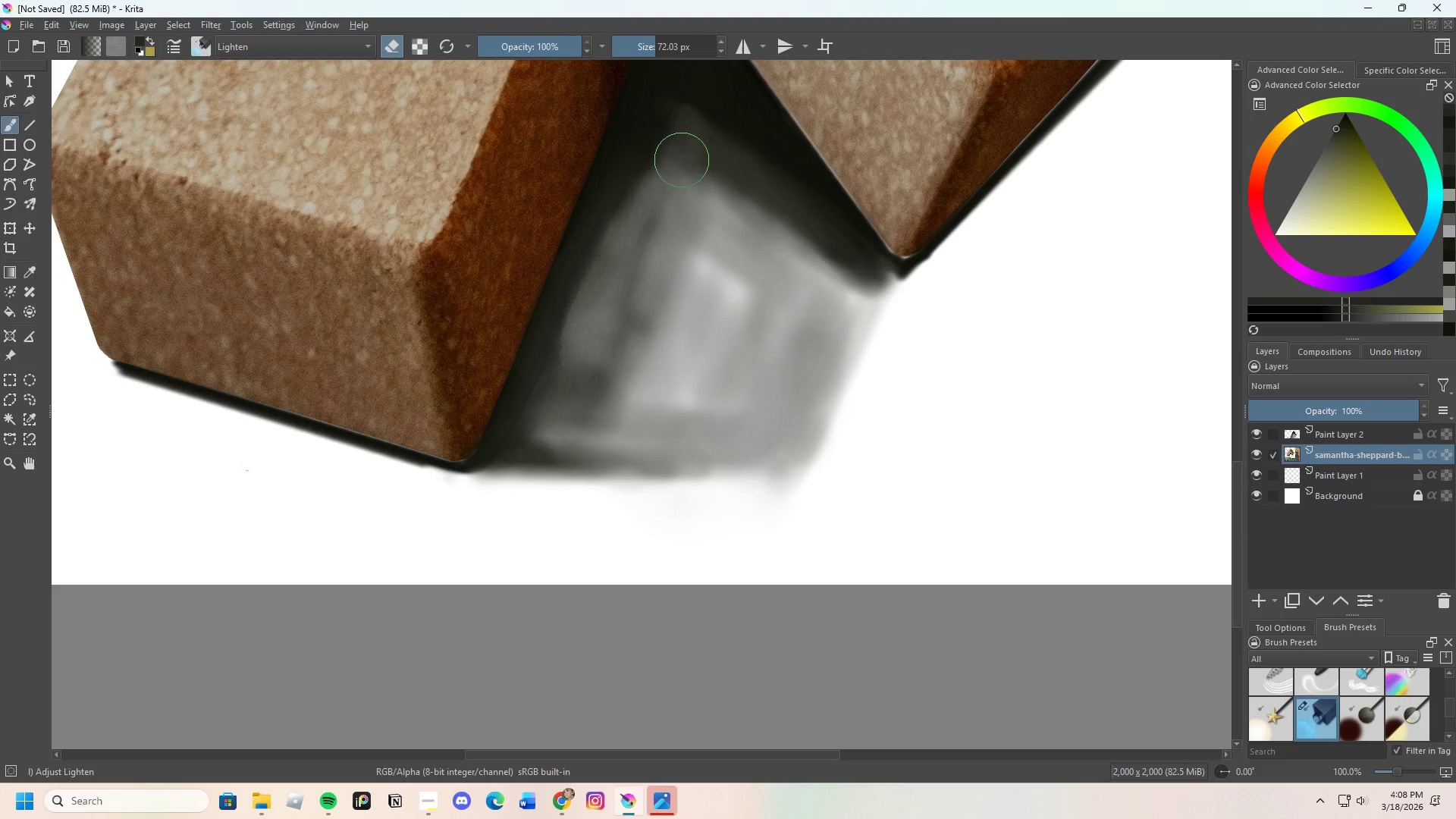 
left_click_drag(start_coordinate=[671, 193], to_coordinate=[656, 215])
 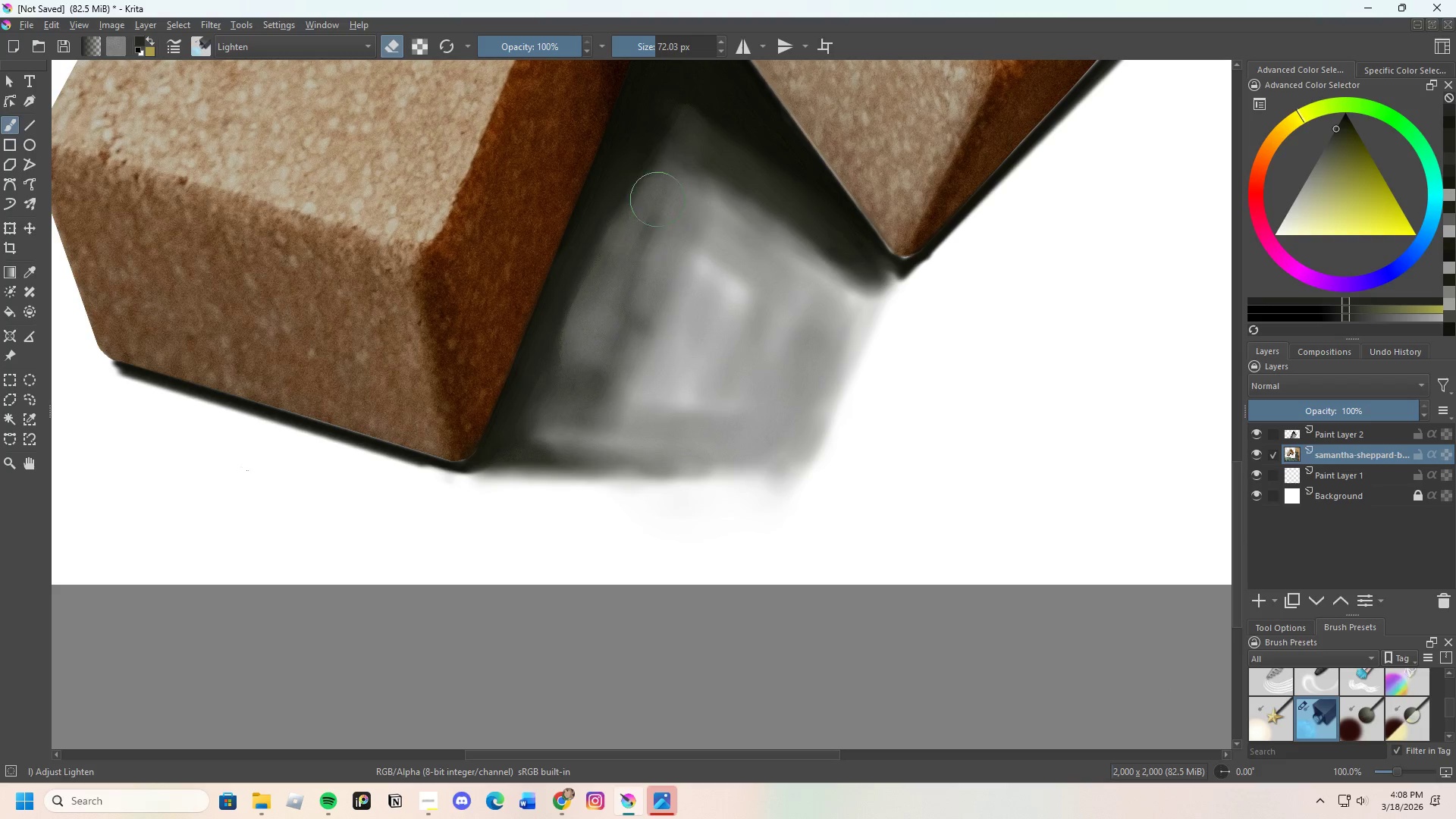 
left_click_drag(start_coordinate=[629, 256], to_coordinate=[572, 346])
 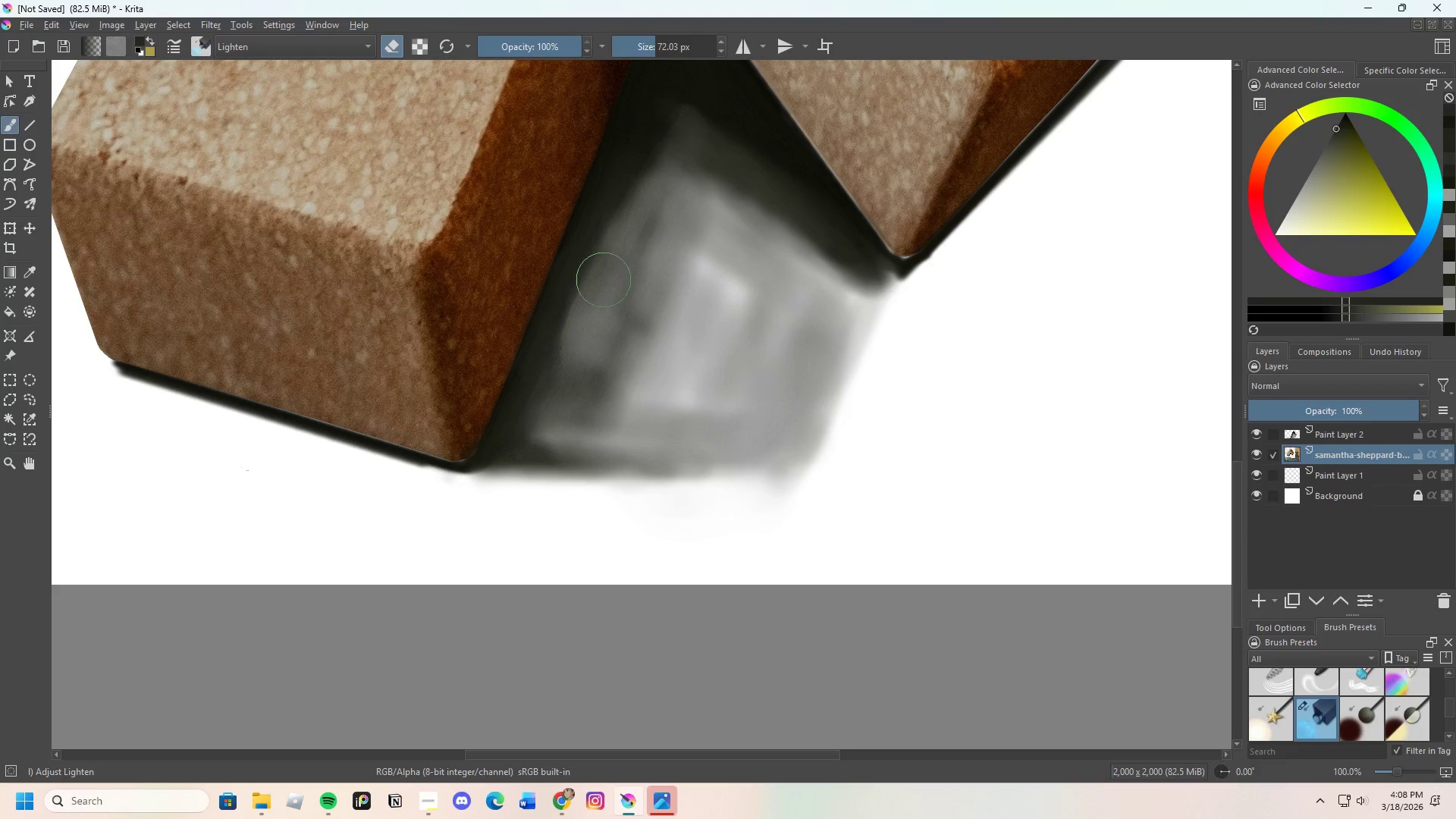 
left_click_drag(start_coordinate=[597, 330], to_coordinate=[591, 339])
 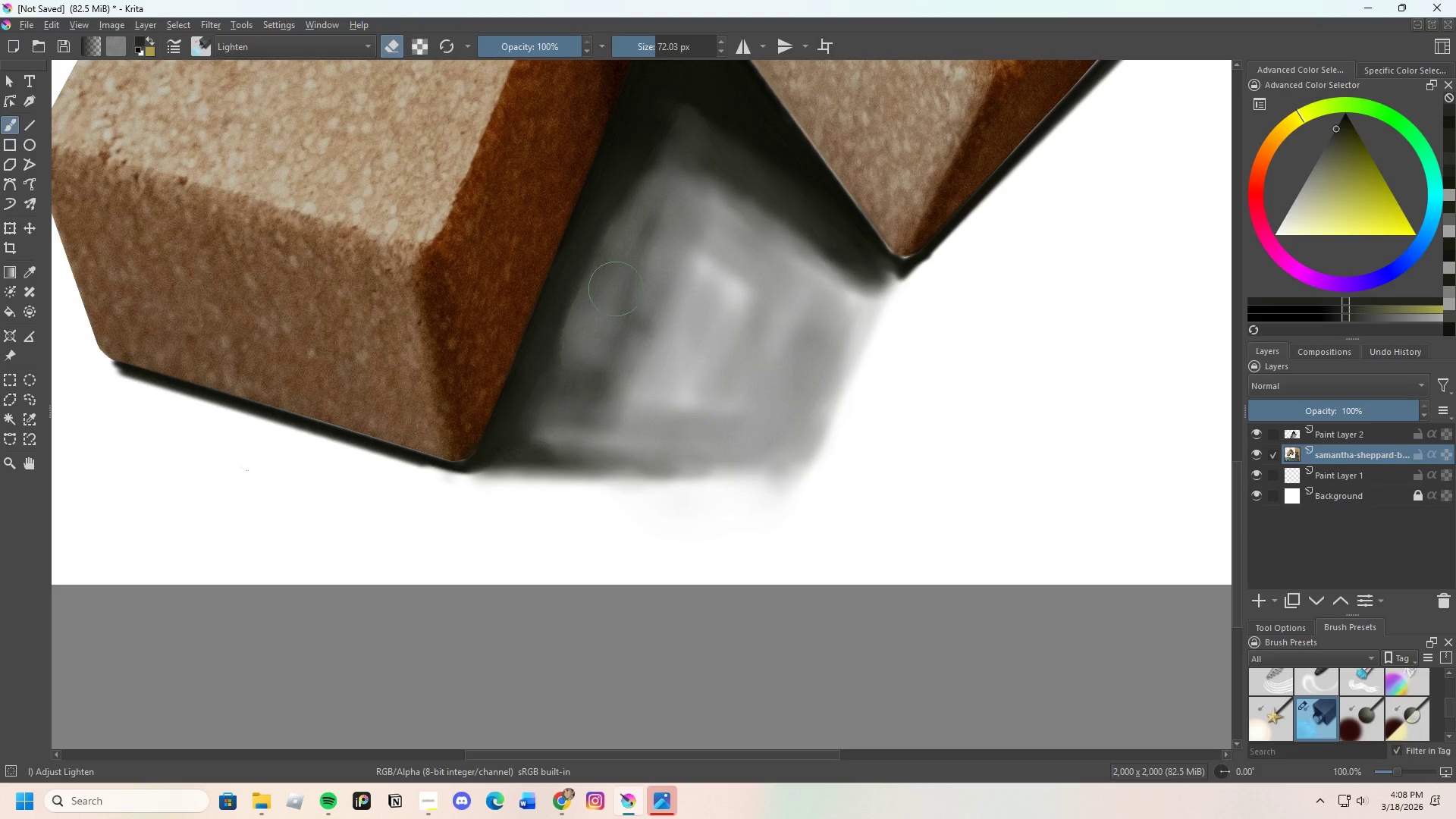 
left_click_drag(start_coordinate=[613, 304], to_coordinate=[620, 265])
 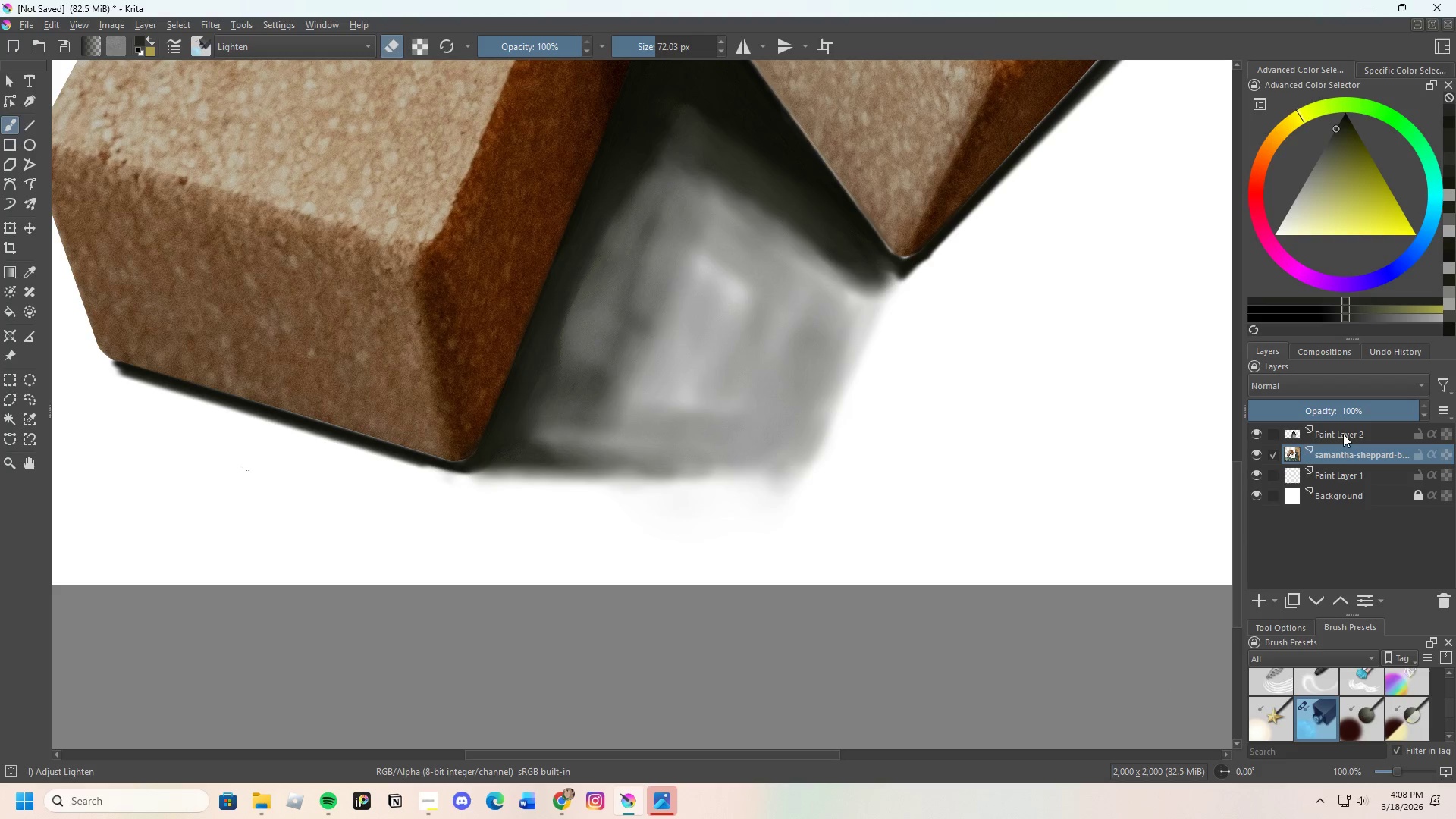 
left_click([1343, 434])
 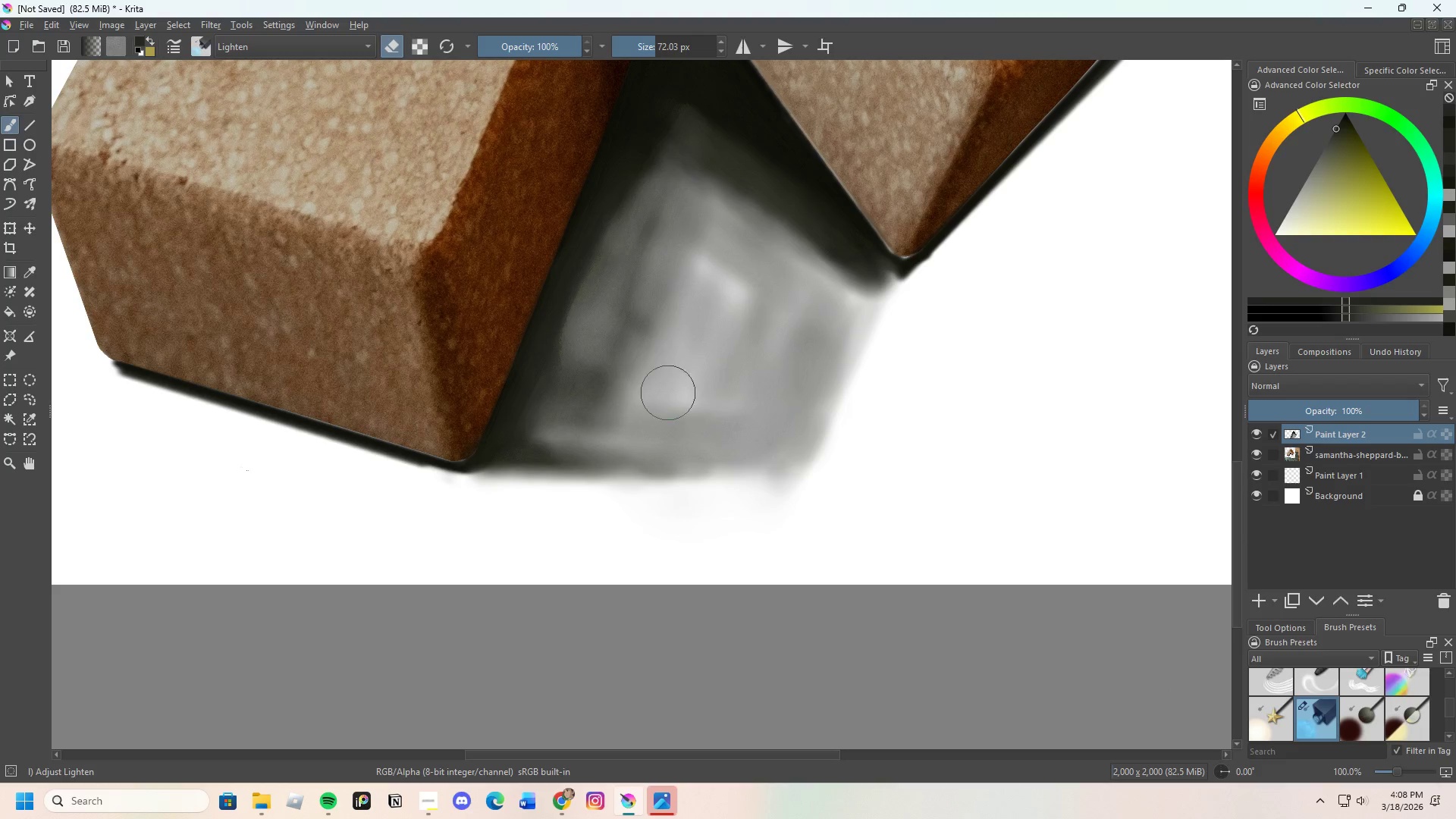 
key(E)
 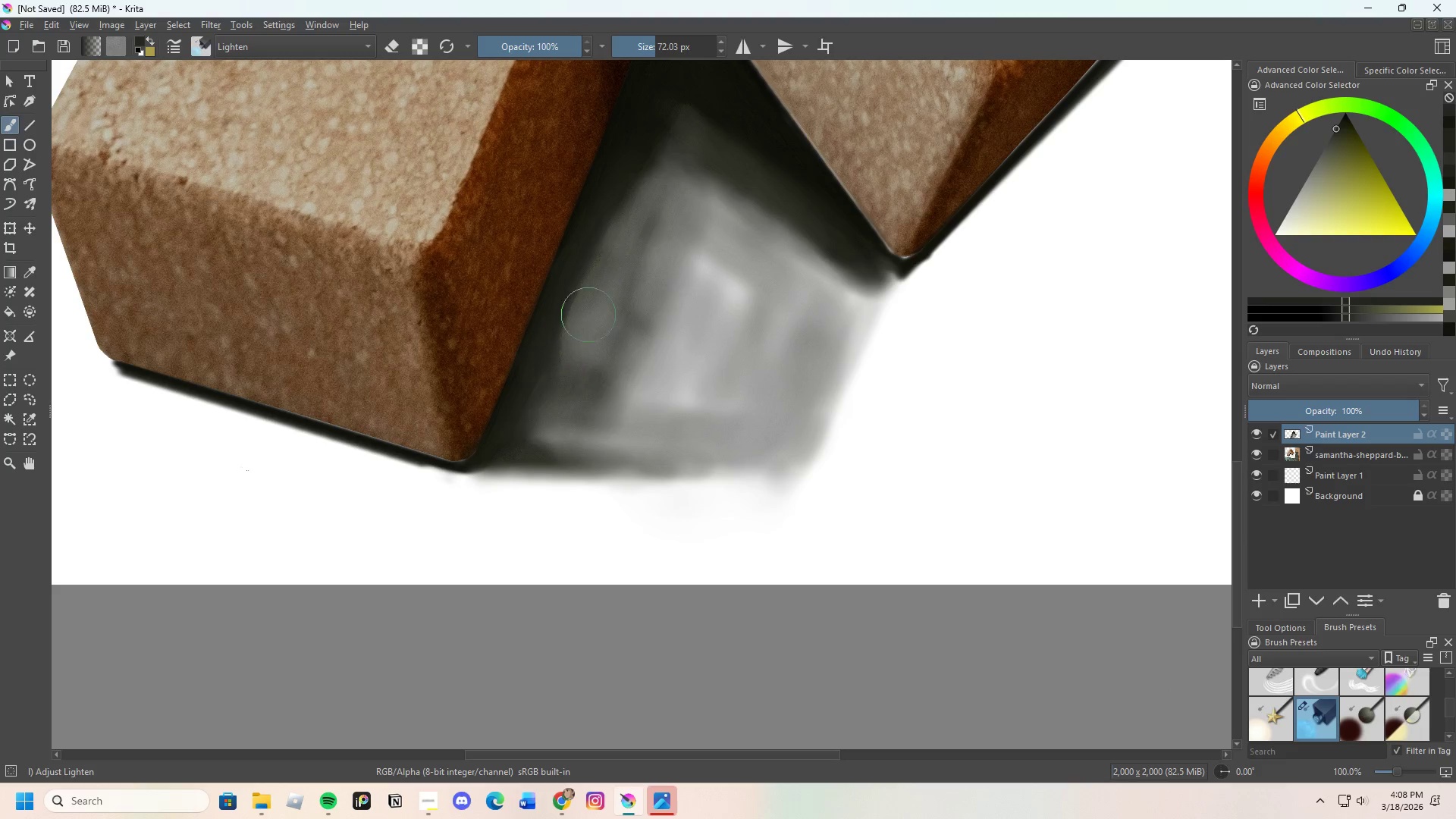 
left_click_drag(start_coordinate=[603, 296], to_coordinate=[605, 290])
 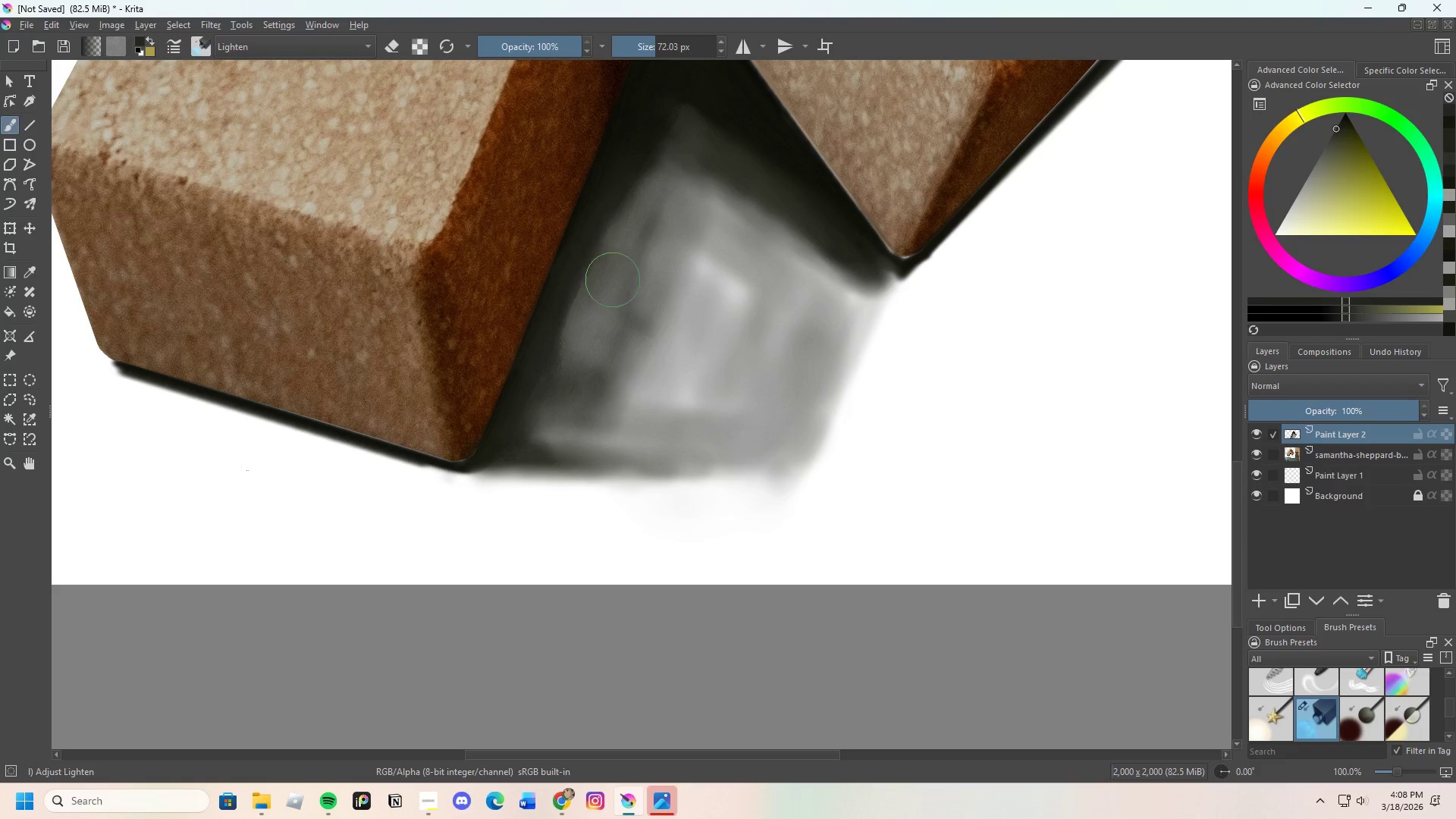 
left_click_drag(start_coordinate=[573, 362], to_coordinate=[589, 310])
 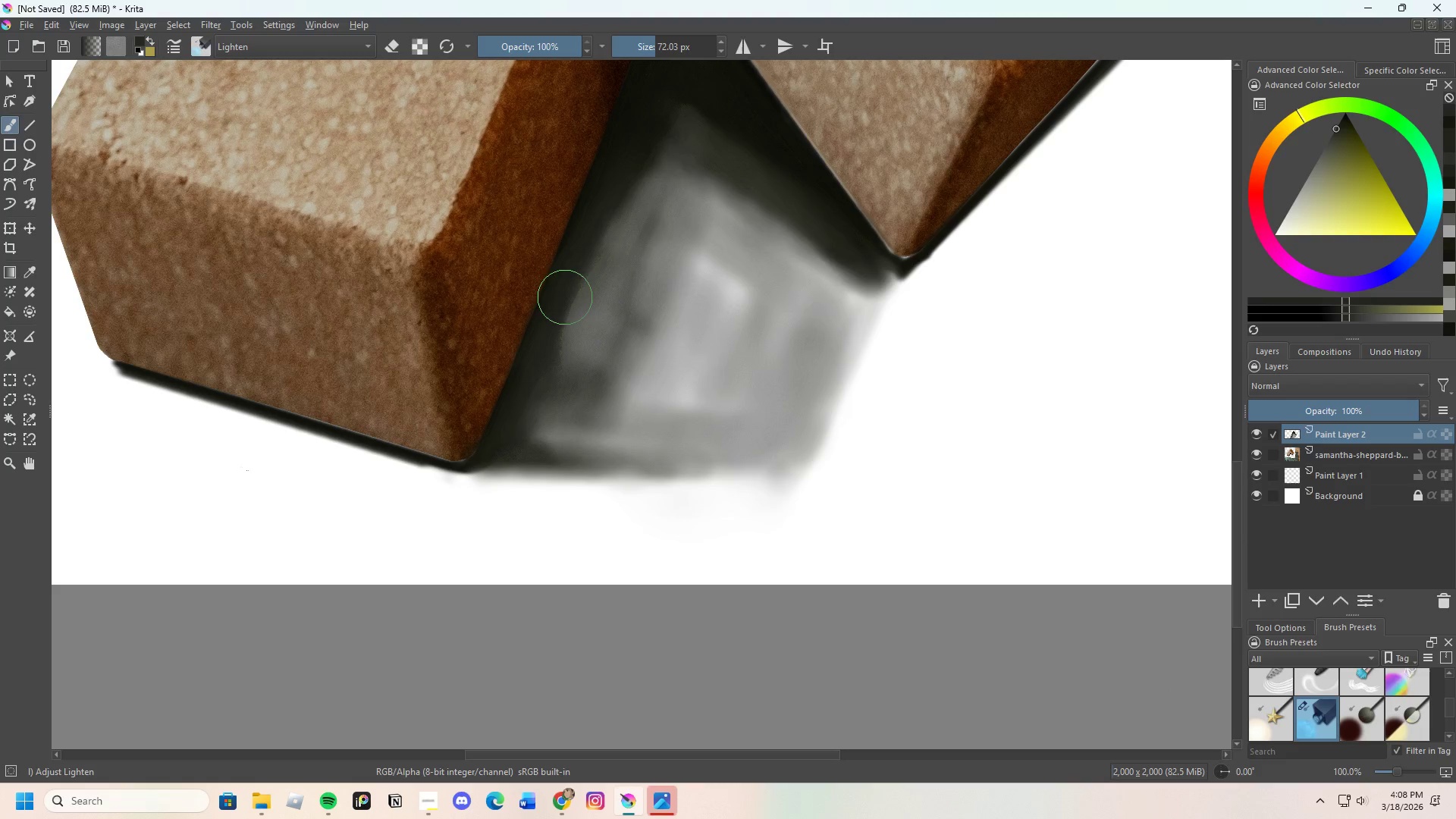 
hold_key(key=ControlLeft, duration=0.58)
 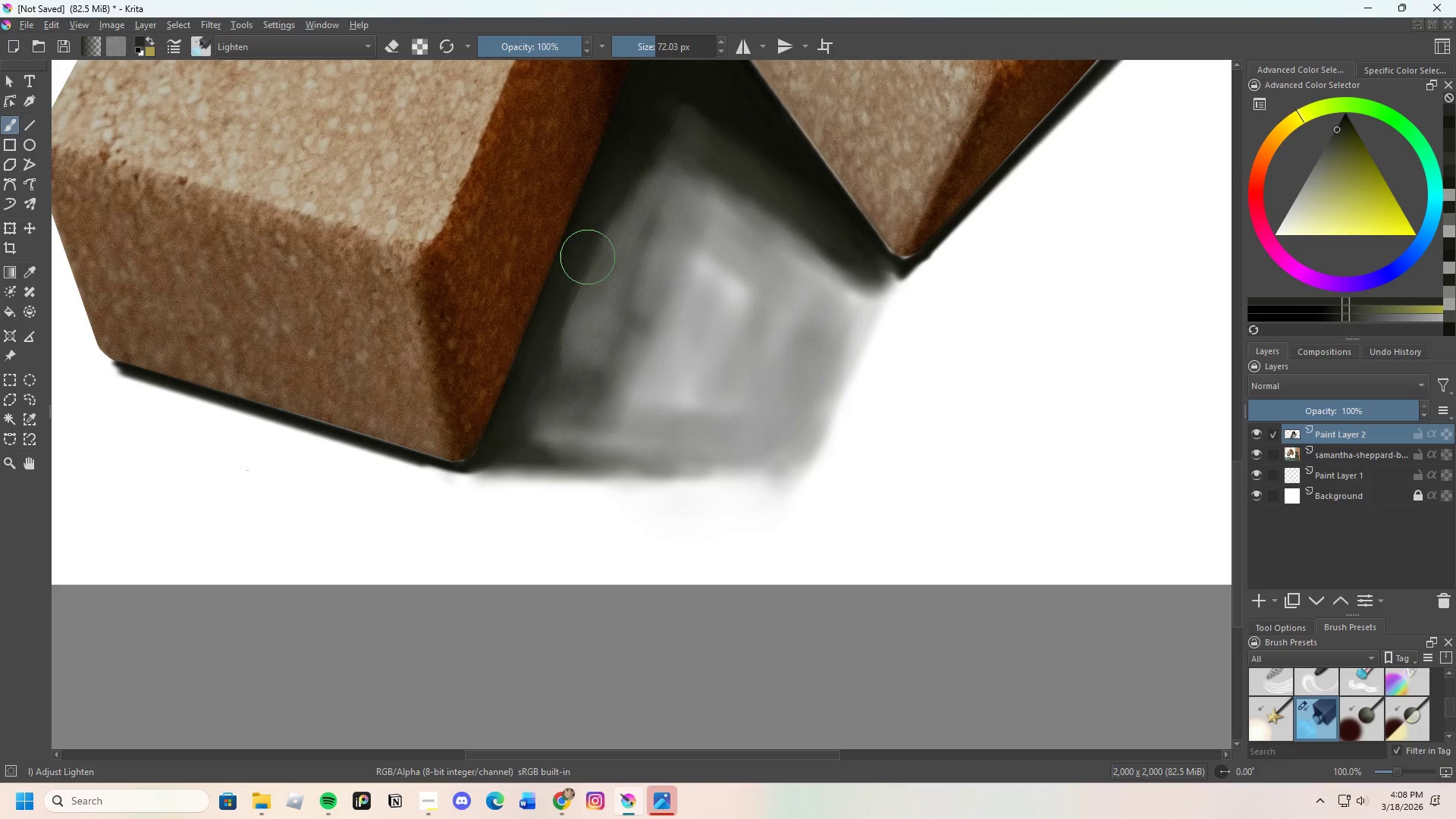 
left_click_drag(start_coordinate=[588, 257], to_coordinate=[555, 346])
 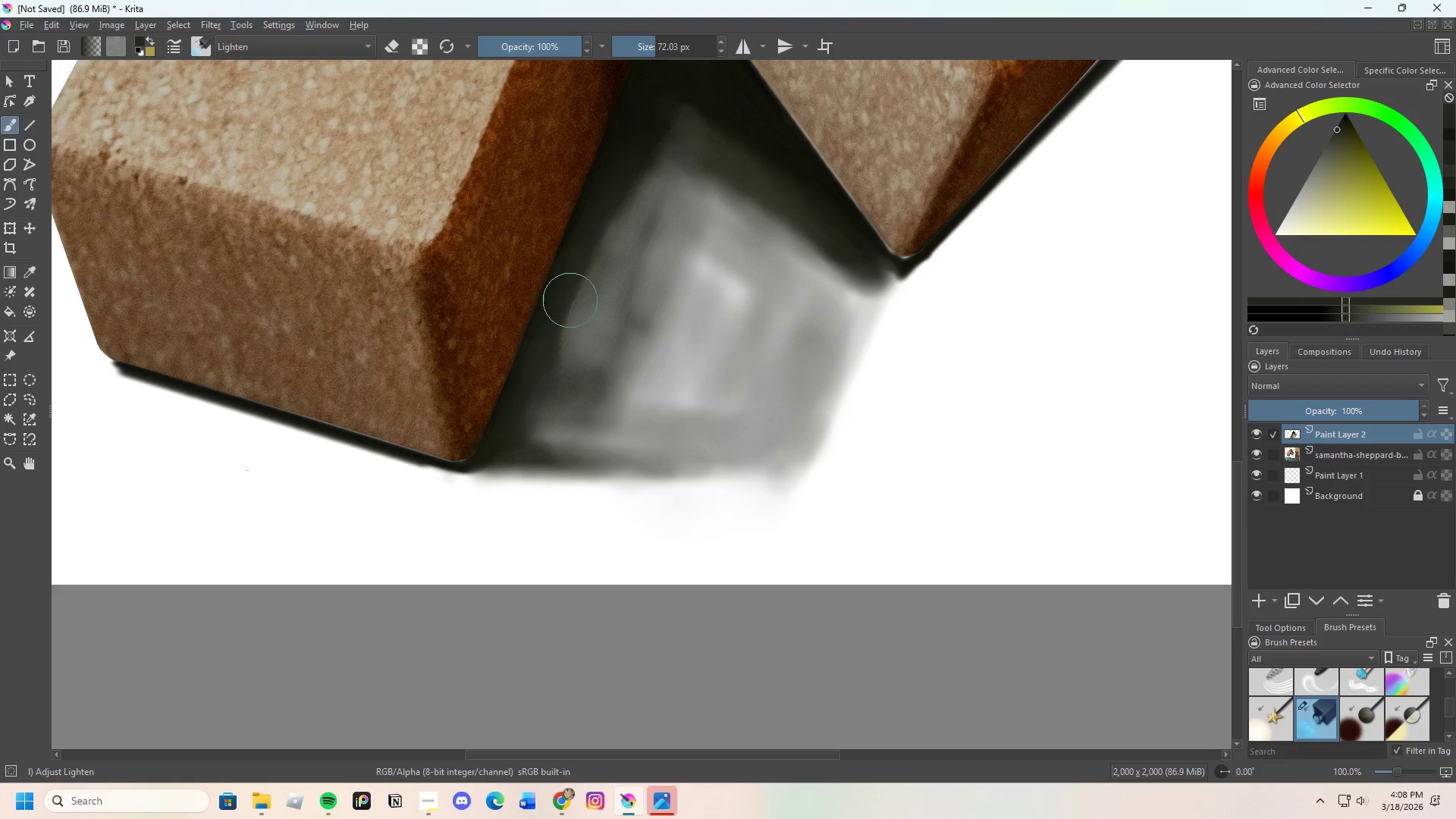 
left_click_drag(start_coordinate=[570, 311], to_coordinate=[579, 301])
 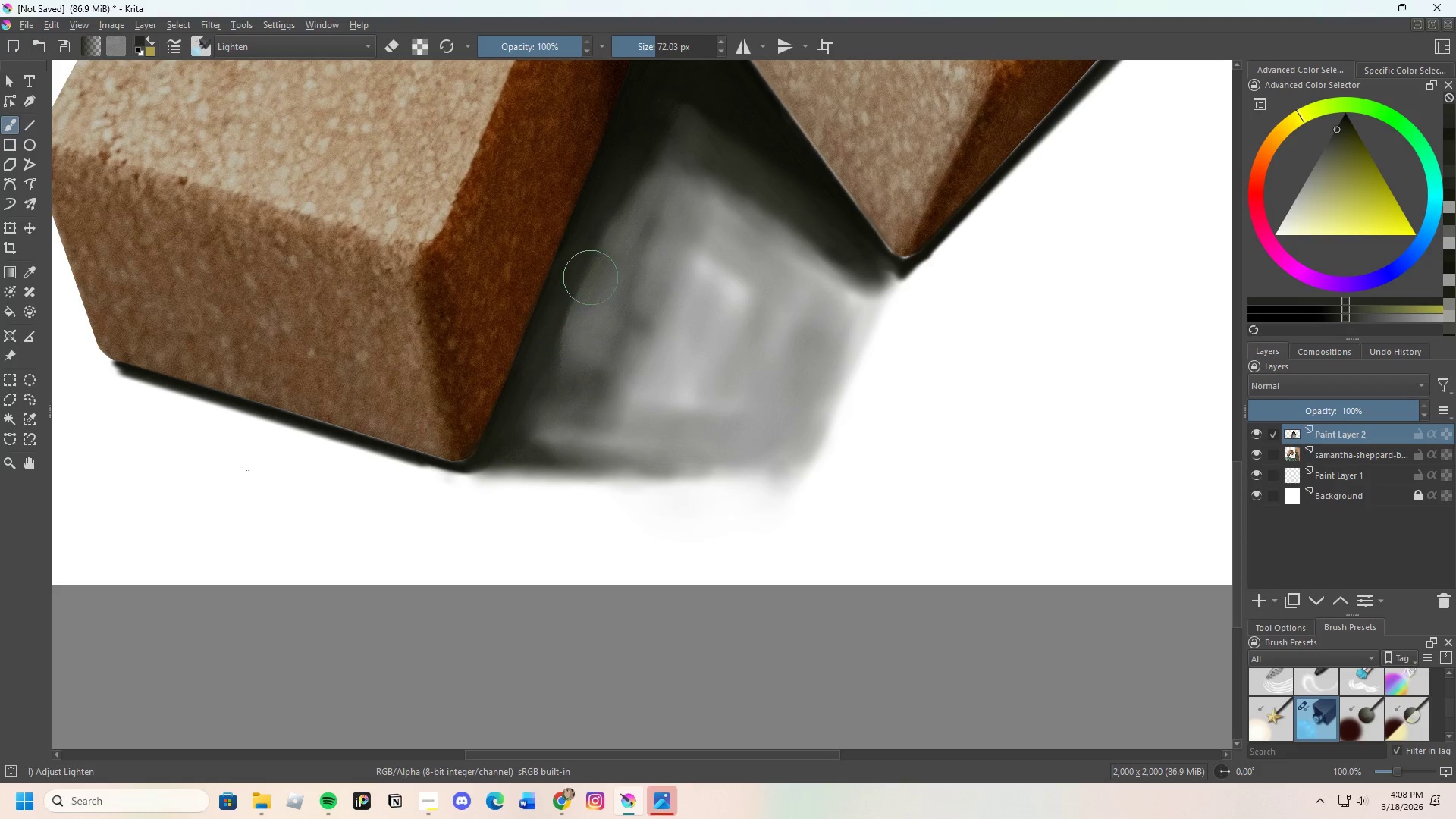 
left_click_drag(start_coordinate=[593, 289], to_coordinate=[601, 286])
 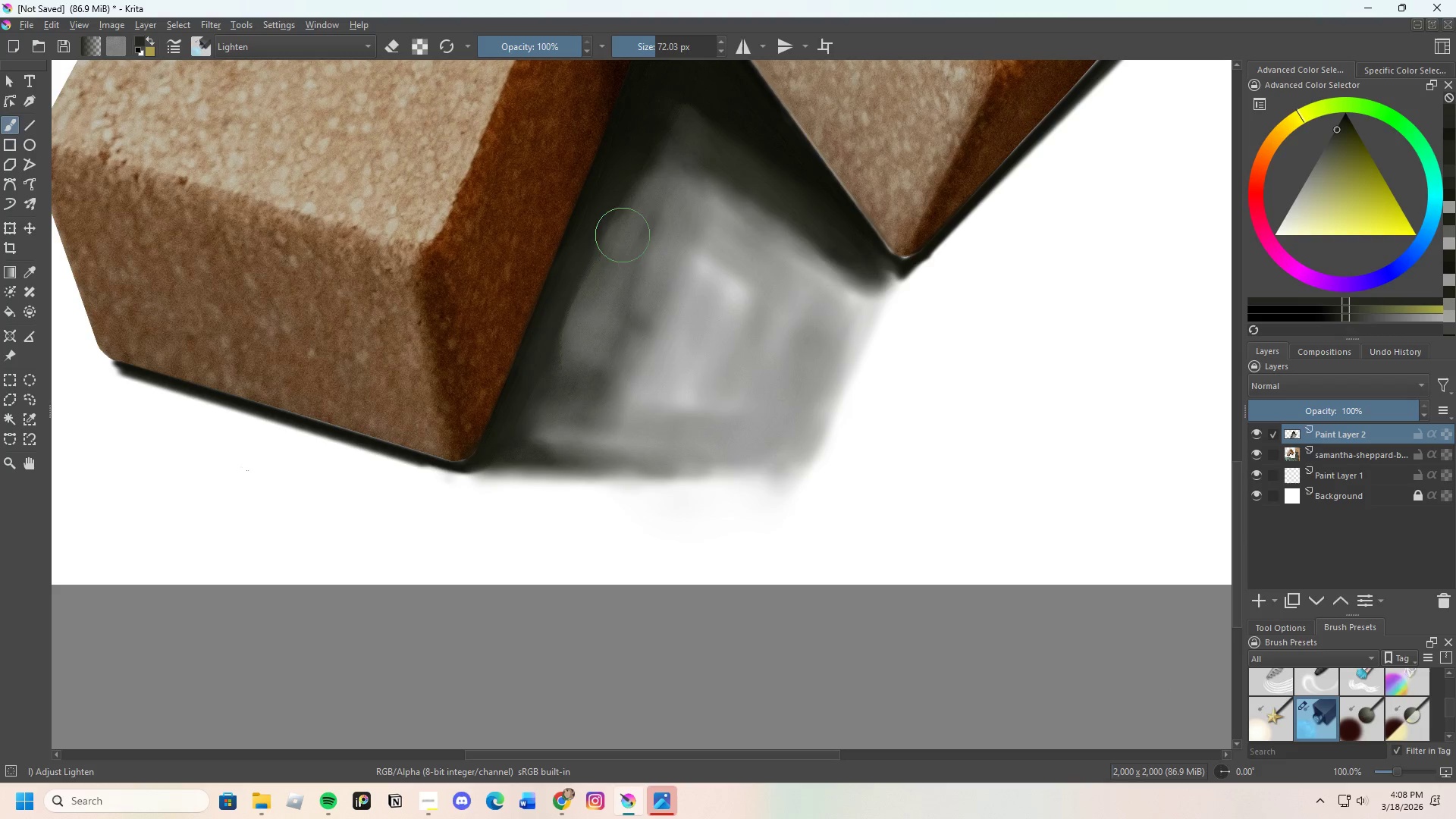 
left_click_drag(start_coordinate=[619, 256], to_coordinate=[630, 211])
 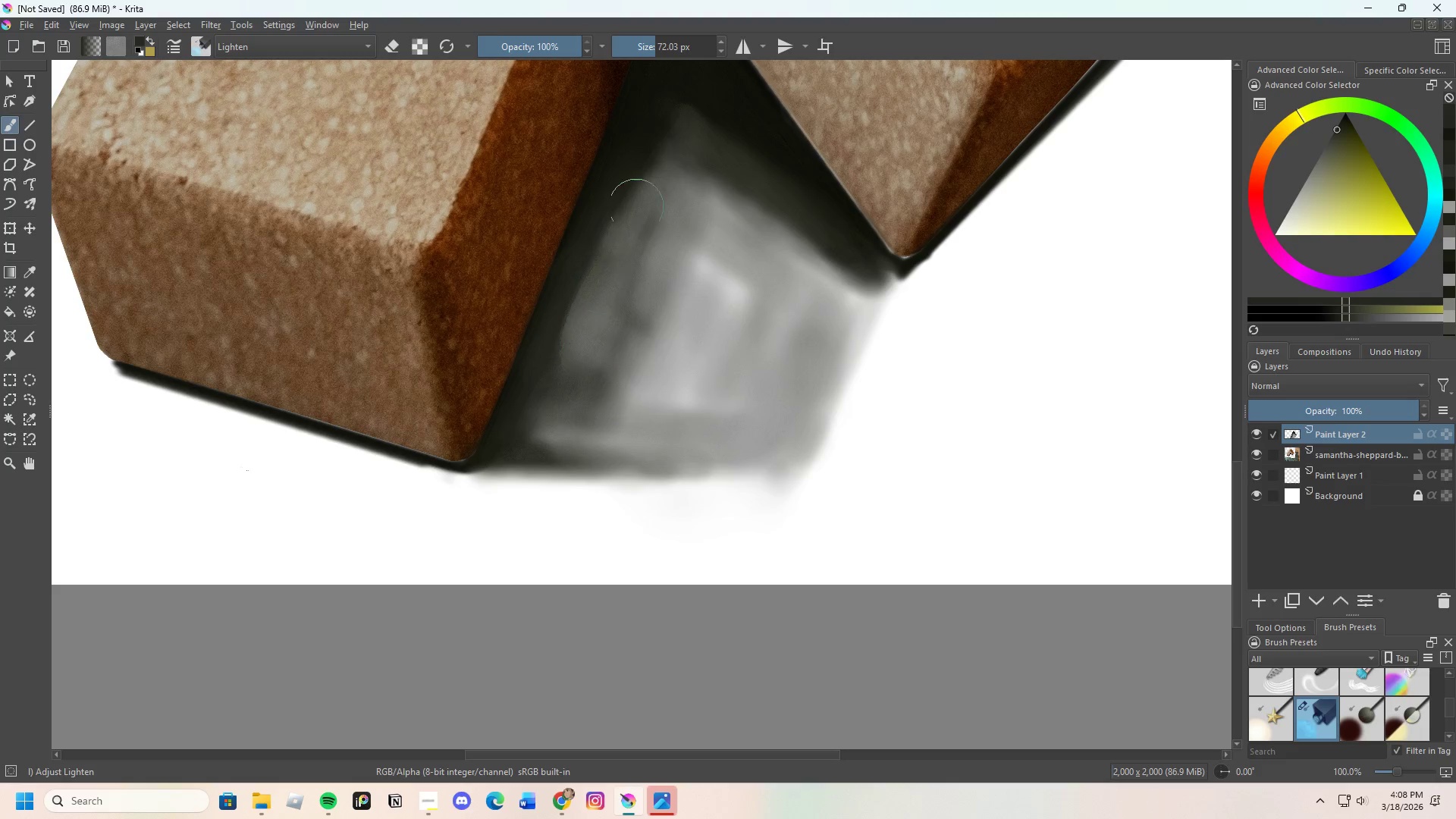 
left_click_drag(start_coordinate=[636, 206], to_coordinate=[607, 267])
 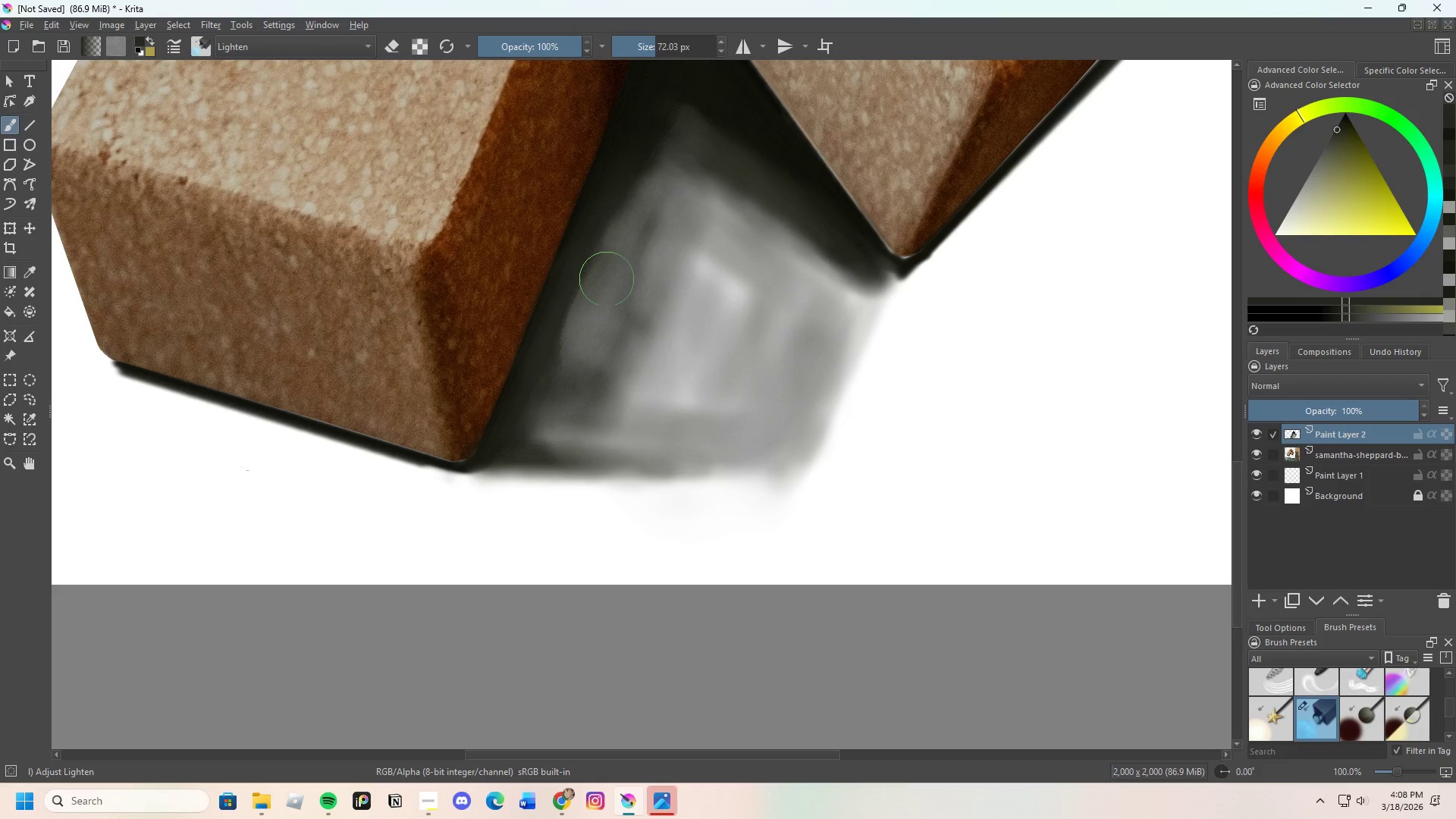 
left_click_drag(start_coordinate=[590, 314], to_coordinate=[584, 321])
 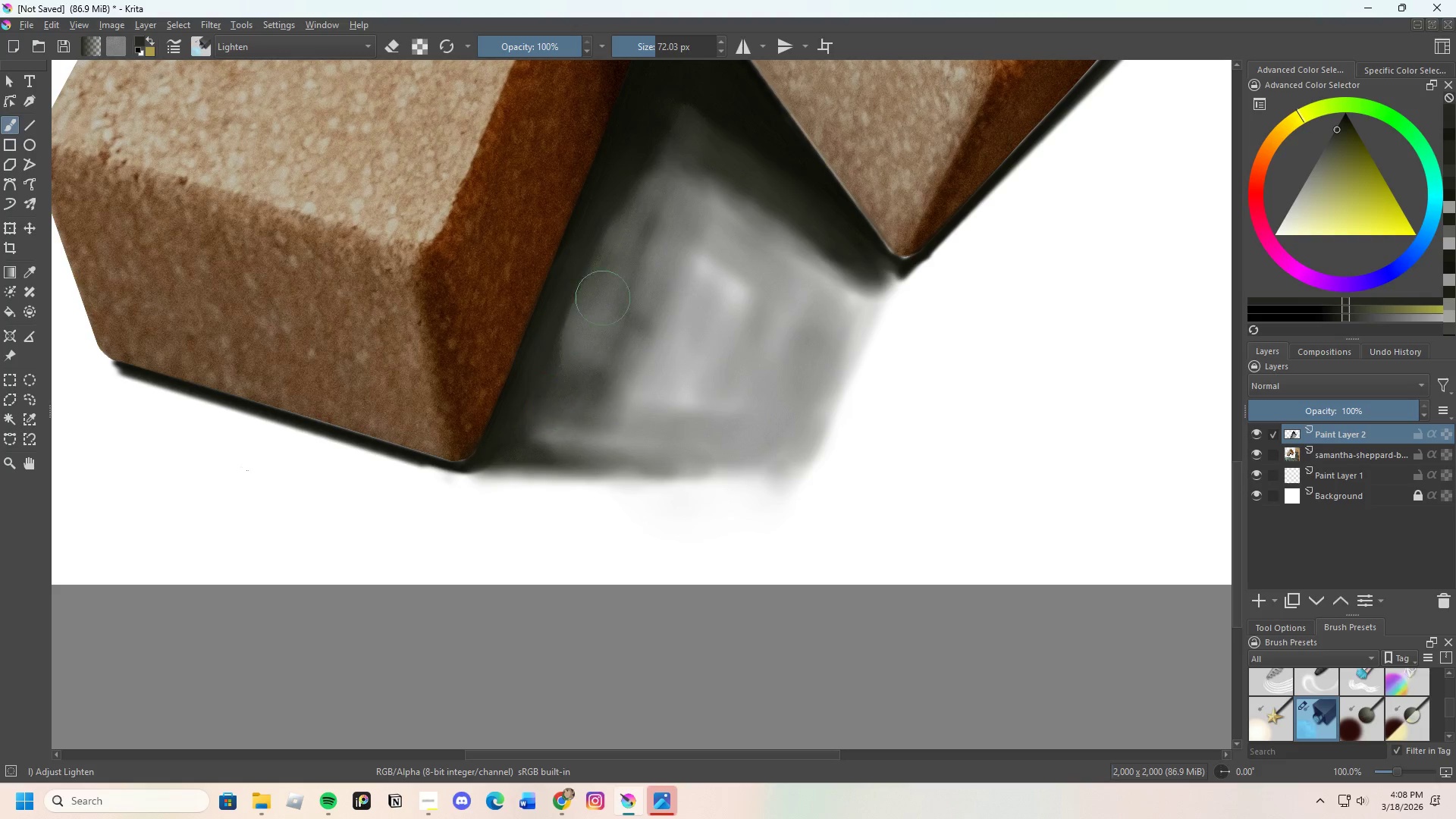 
left_click_drag(start_coordinate=[639, 213], to_coordinate=[647, 199])
 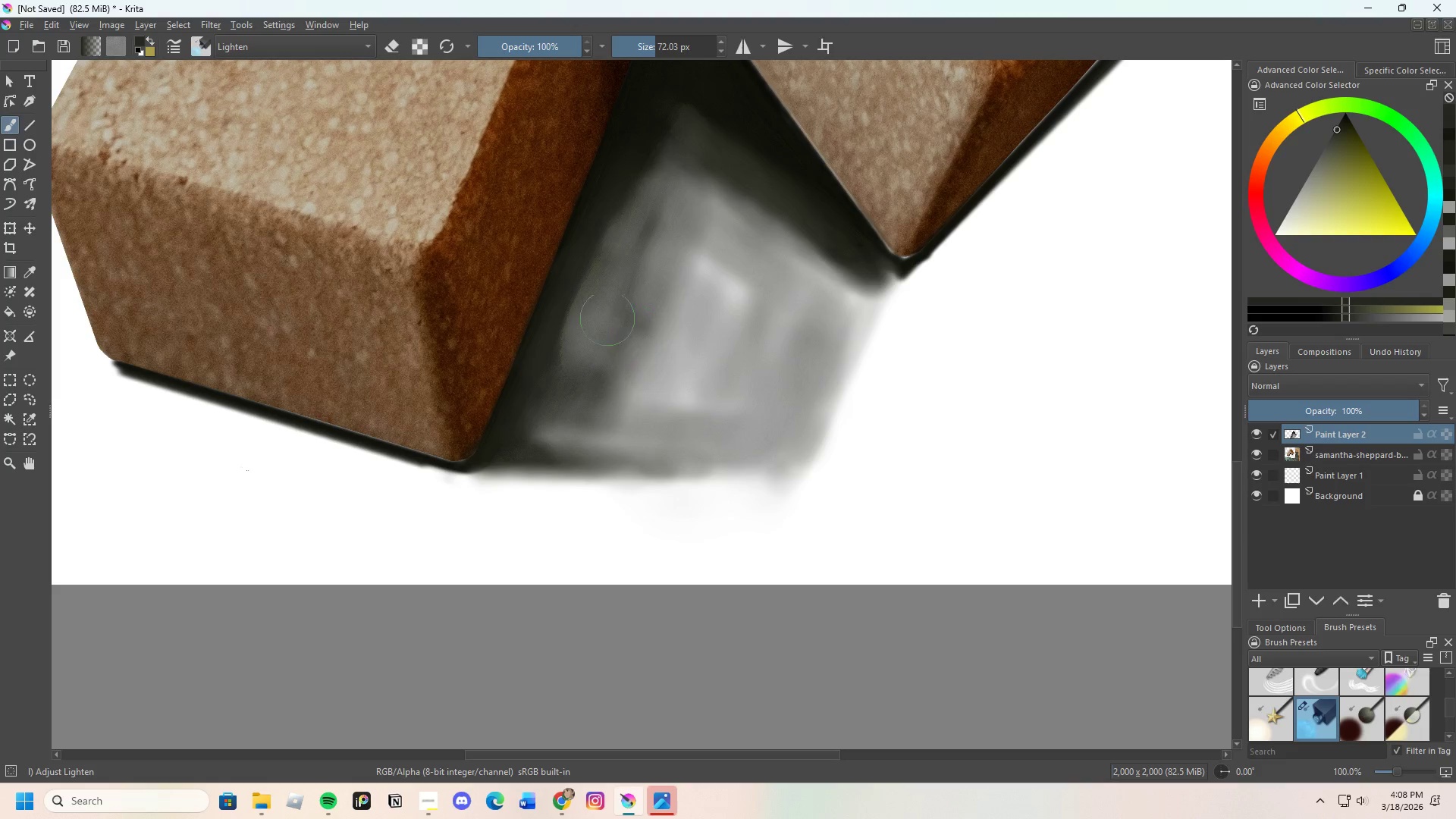 
left_click_drag(start_coordinate=[555, 39], to_coordinate=[545, 49])
 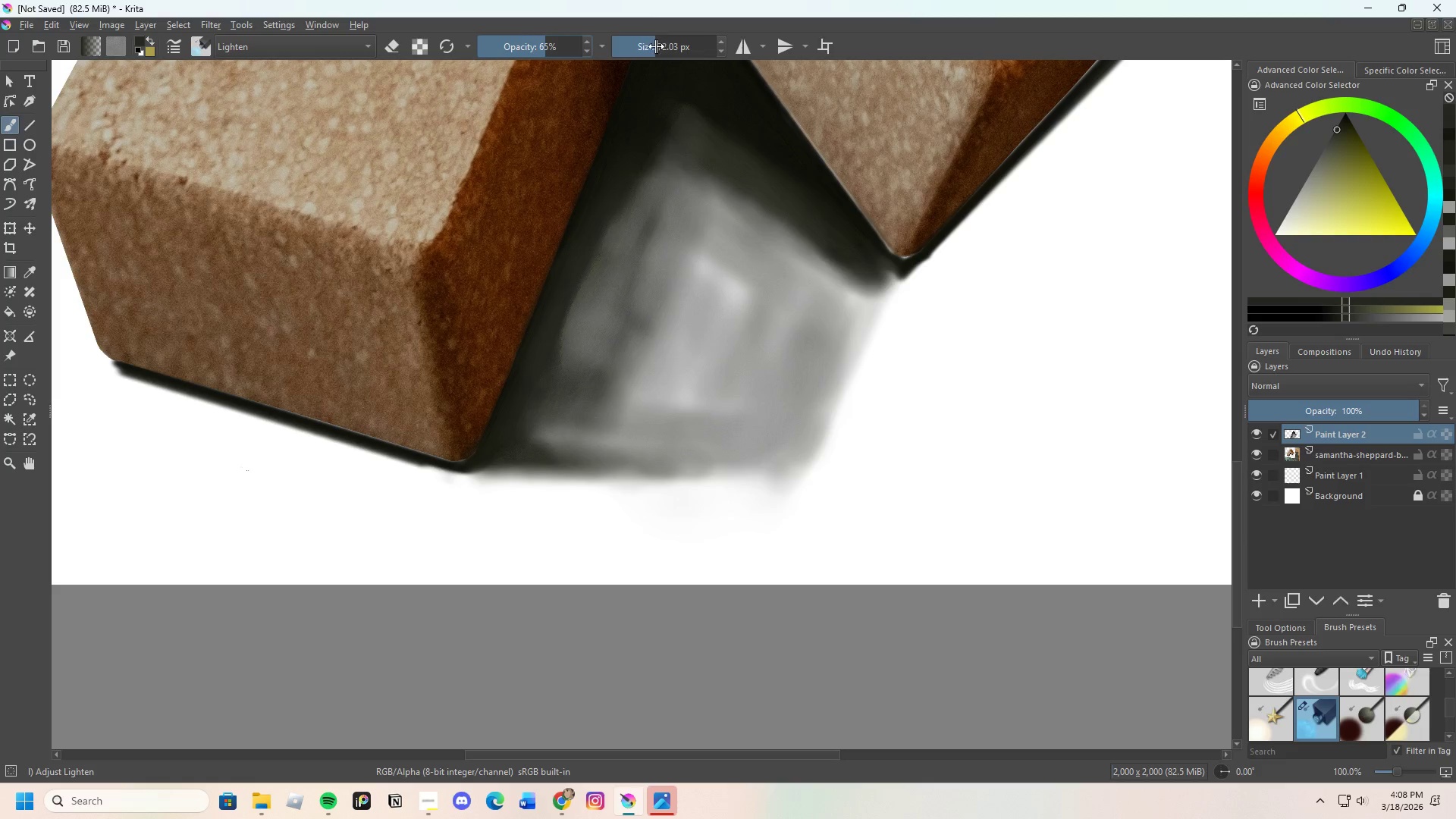 
left_click_drag(start_coordinate=[656, 47], to_coordinate=[652, 49])
 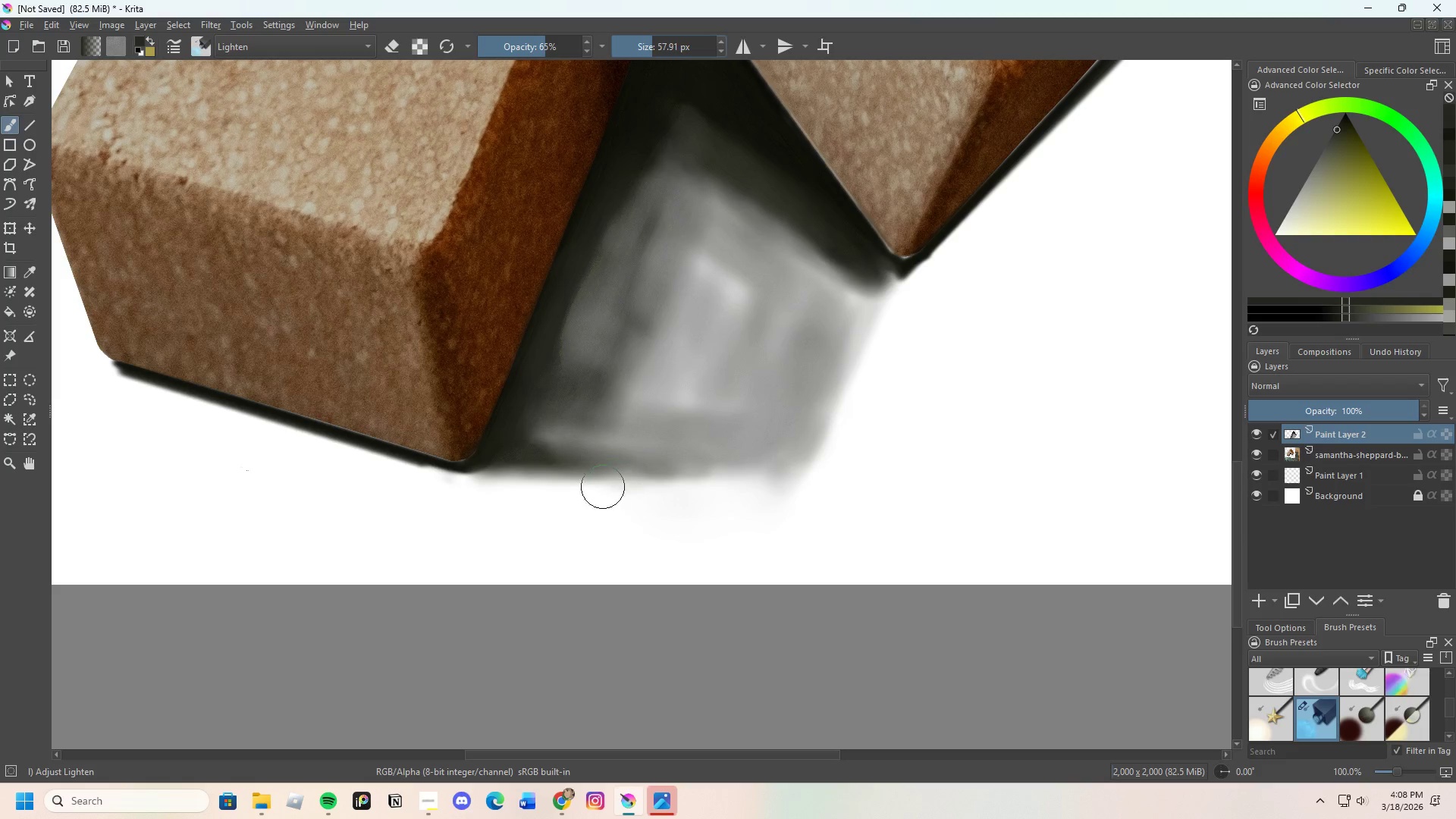 
left_click_drag(start_coordinate=[521, 450], to_coordinate=[703, 457])
 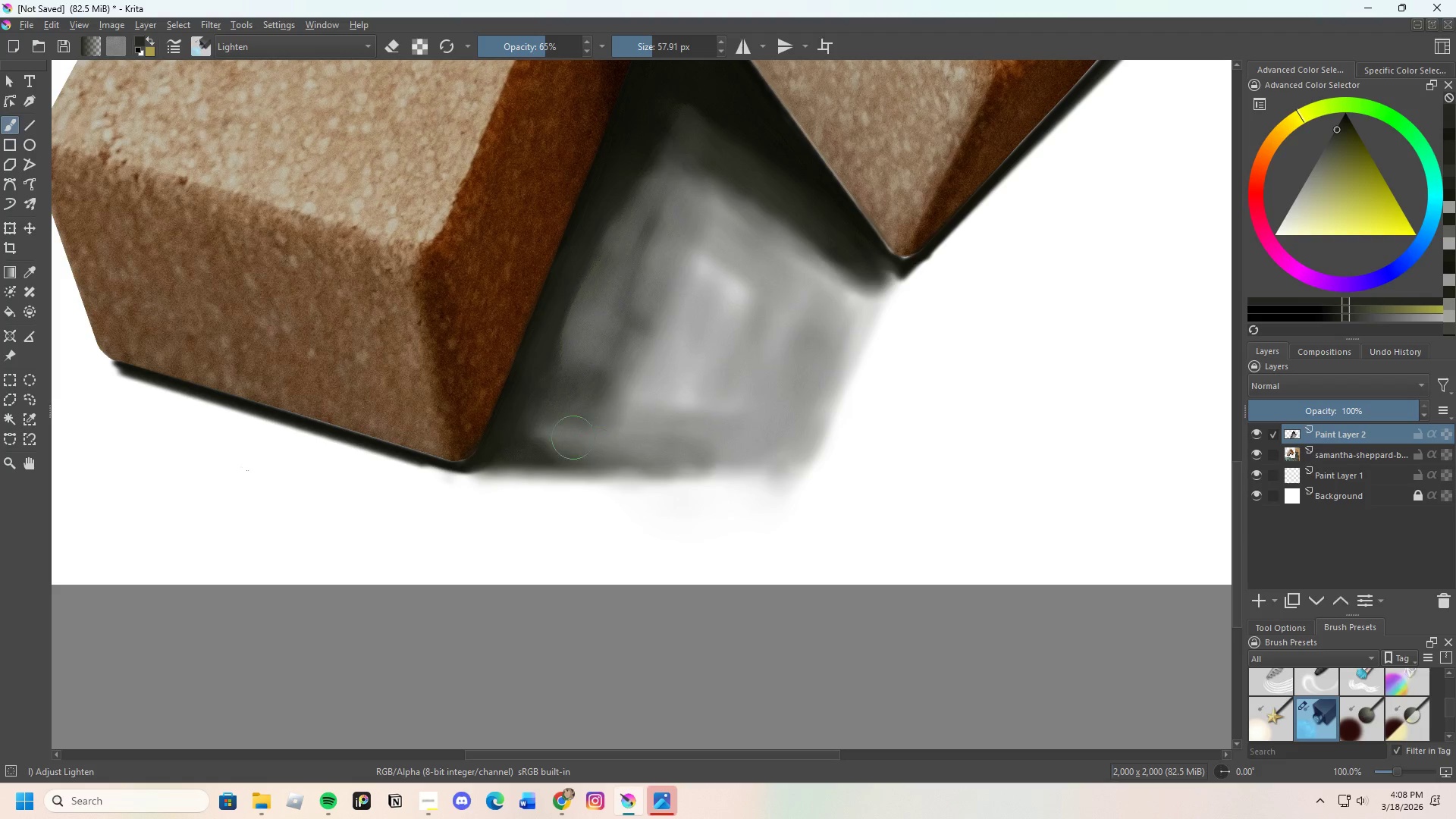 
left_click_drag(start_coordinate=[566, 435], to_coordinate=[630, 276])
 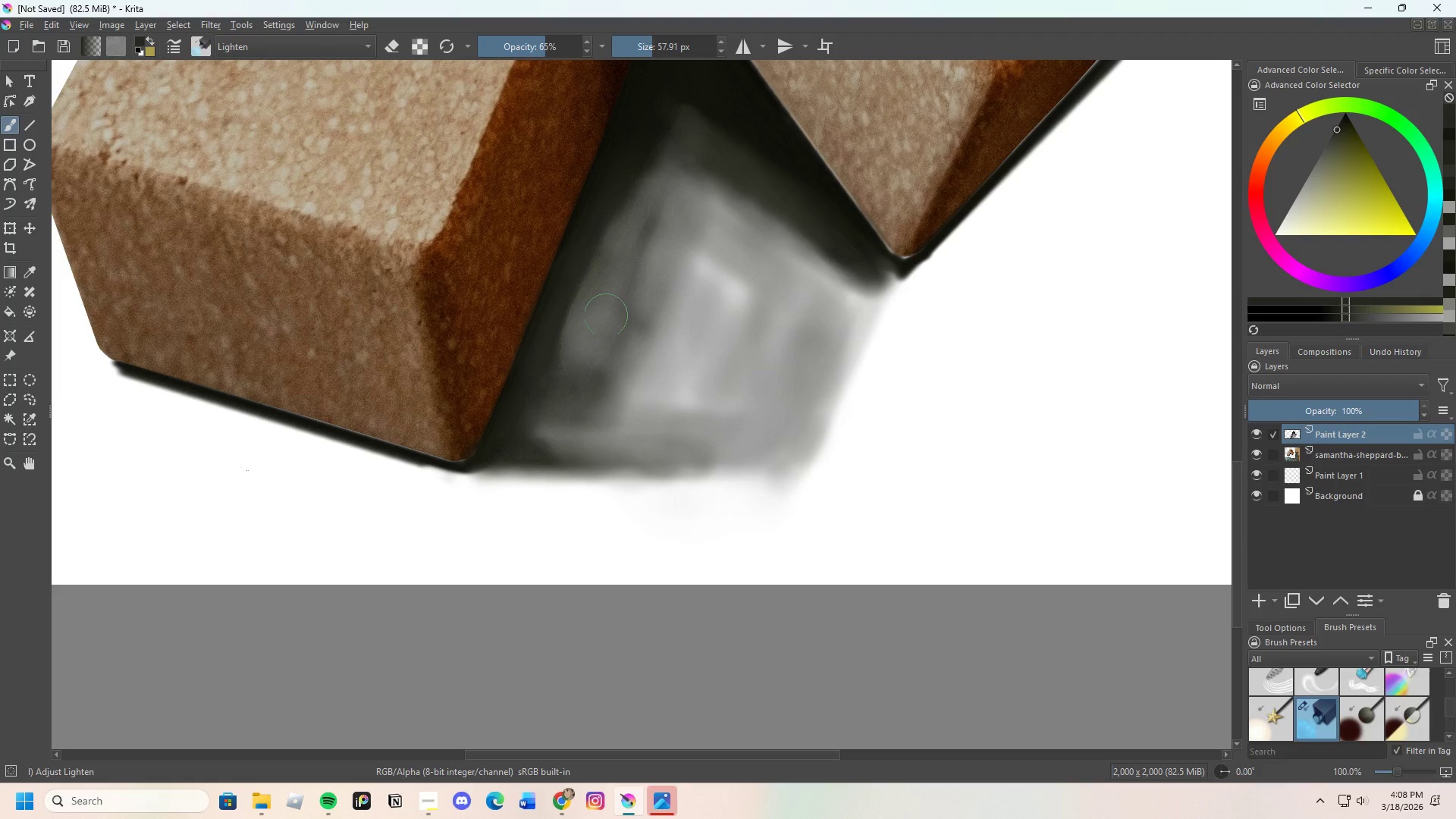 
left_click_drag(start_coordinate=[589, 340], to_coordinate=[642, 246])
 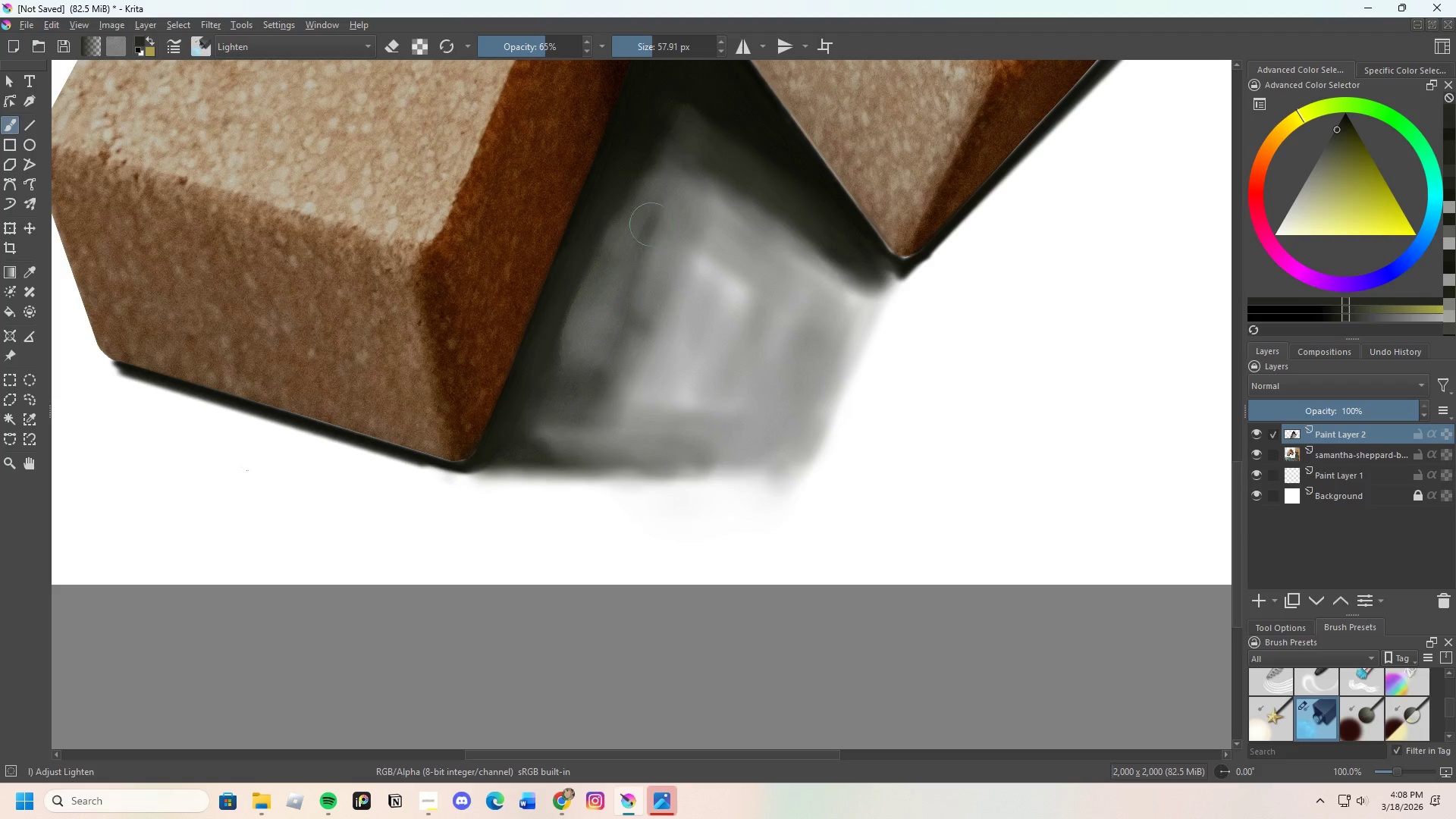 
left_click_drag(start_coordinate=[631, 259], to_coordinate=[654, 224])
 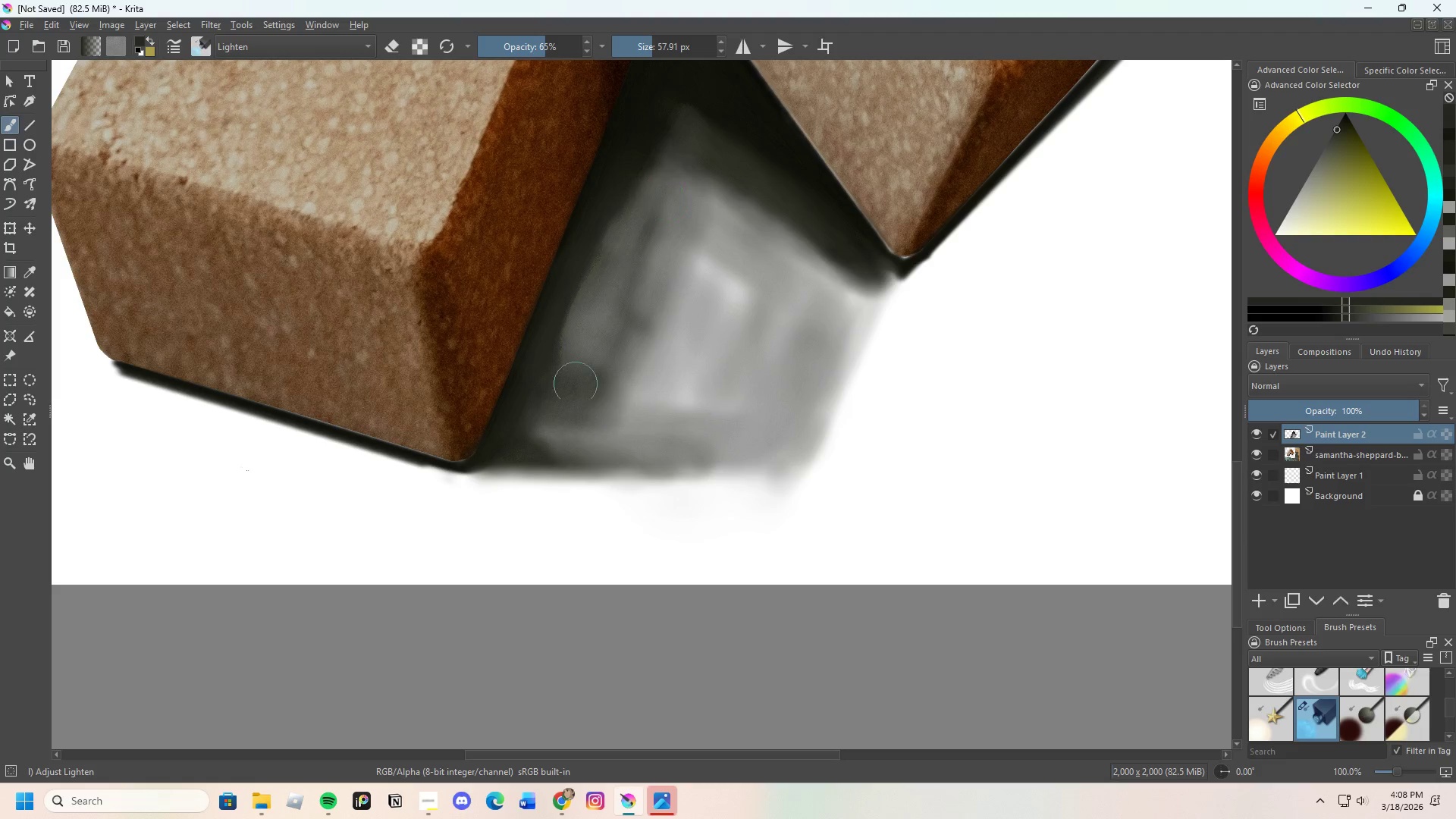 
scroll: coordinate [570, 426], scroll_direction: down, amount: 3.0
 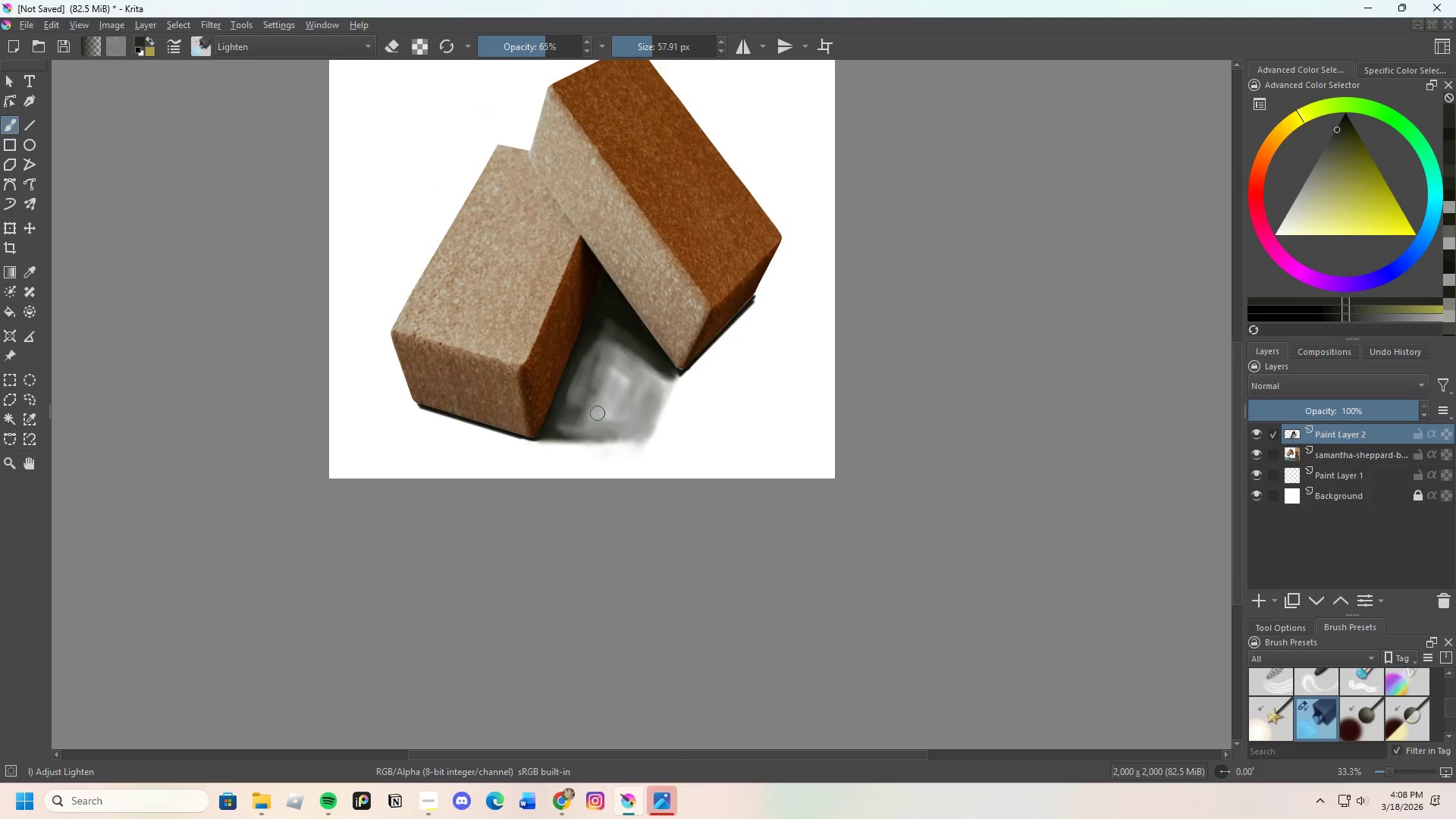 
scroll: coordinate [598, 413], scroll_direction: none, amount: 0.0
 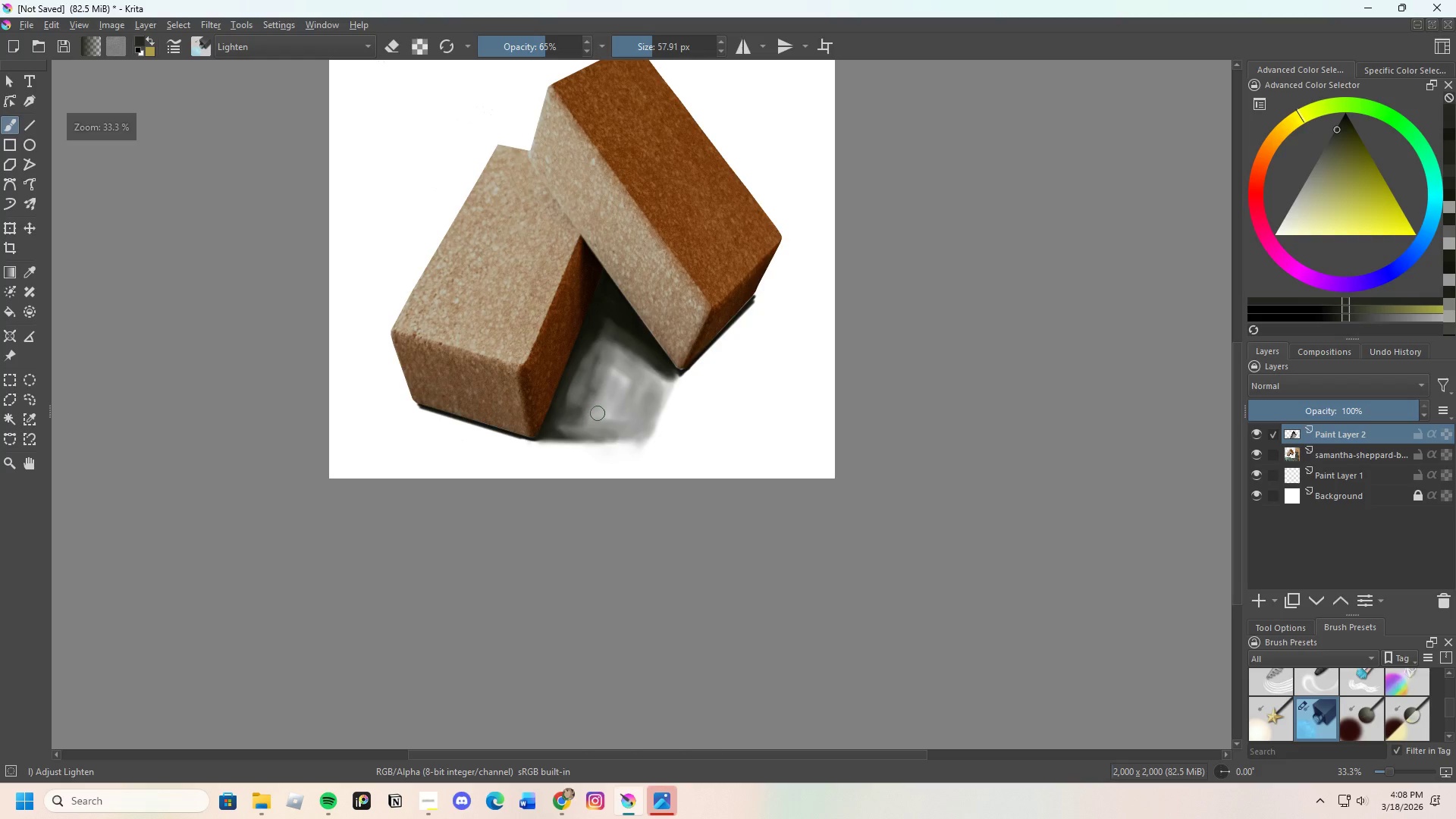 
scroll: coordinate [598, 410], scroll_direction: up, amount: 3.0
 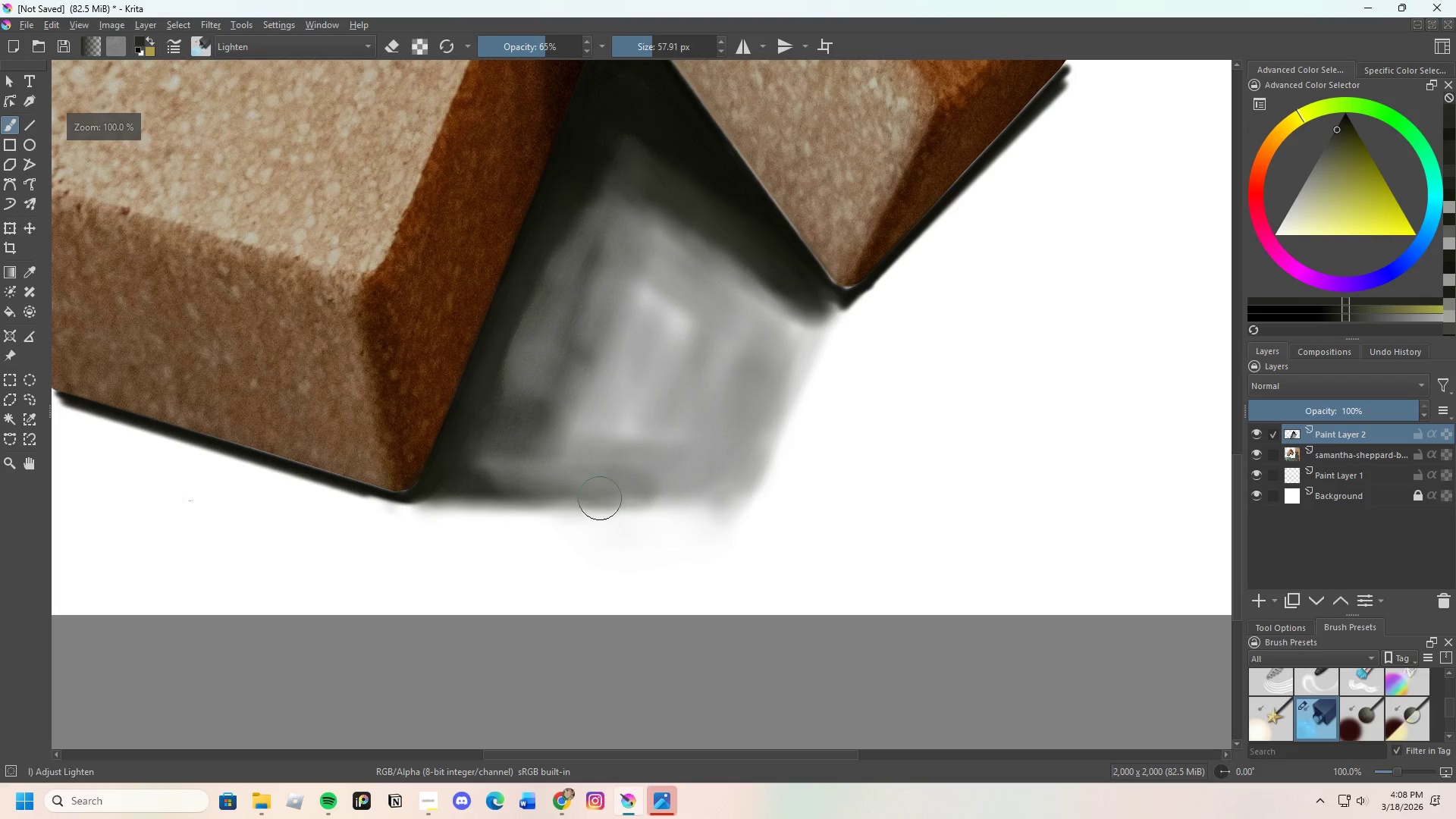 
left_click_drag(start_coordinate=[566, 488], to_coordinate=[669, 492])
 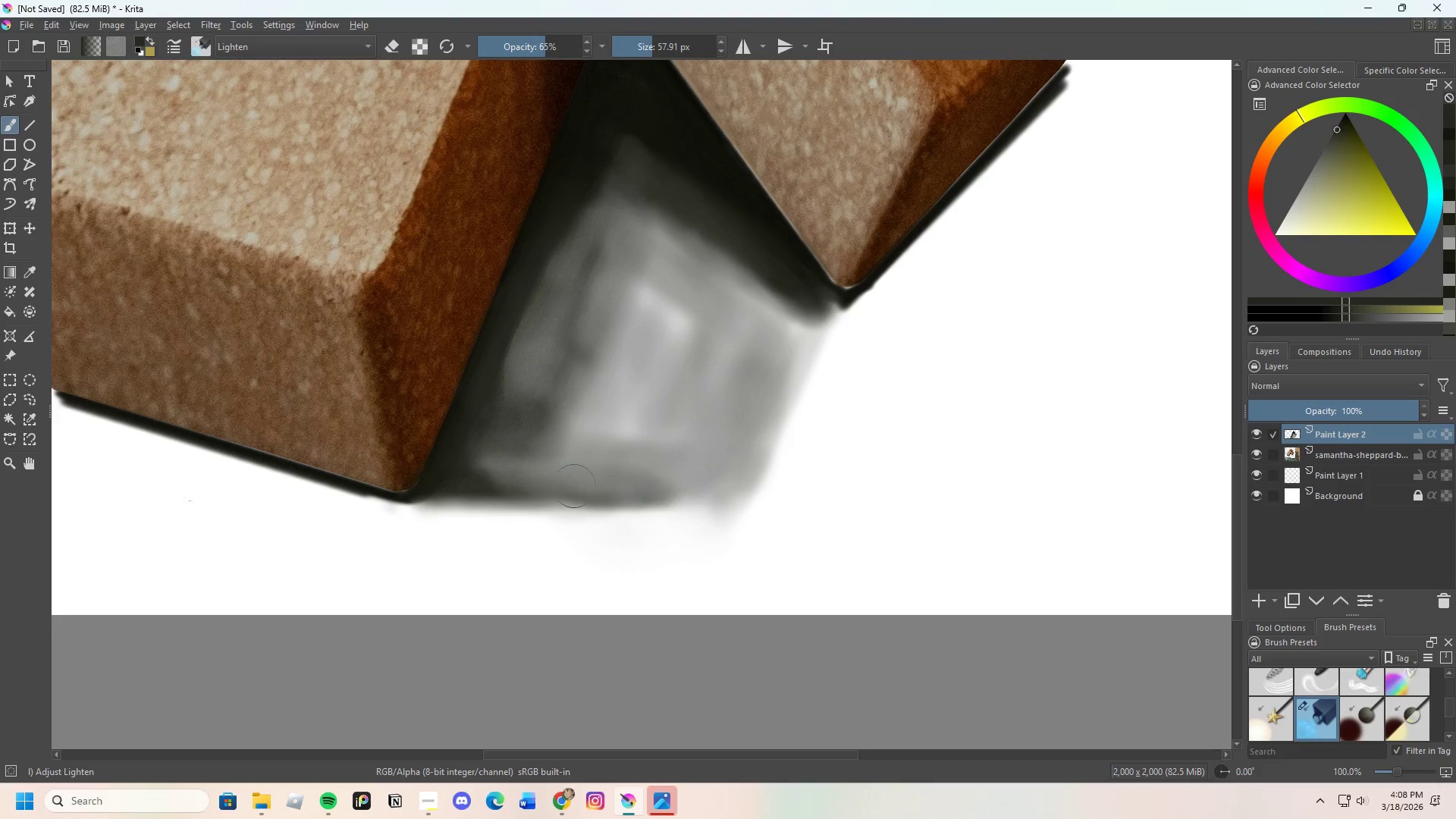 
left_click_drag(start_coordinate=[579, 486], to_coordinate=[686, 485])
 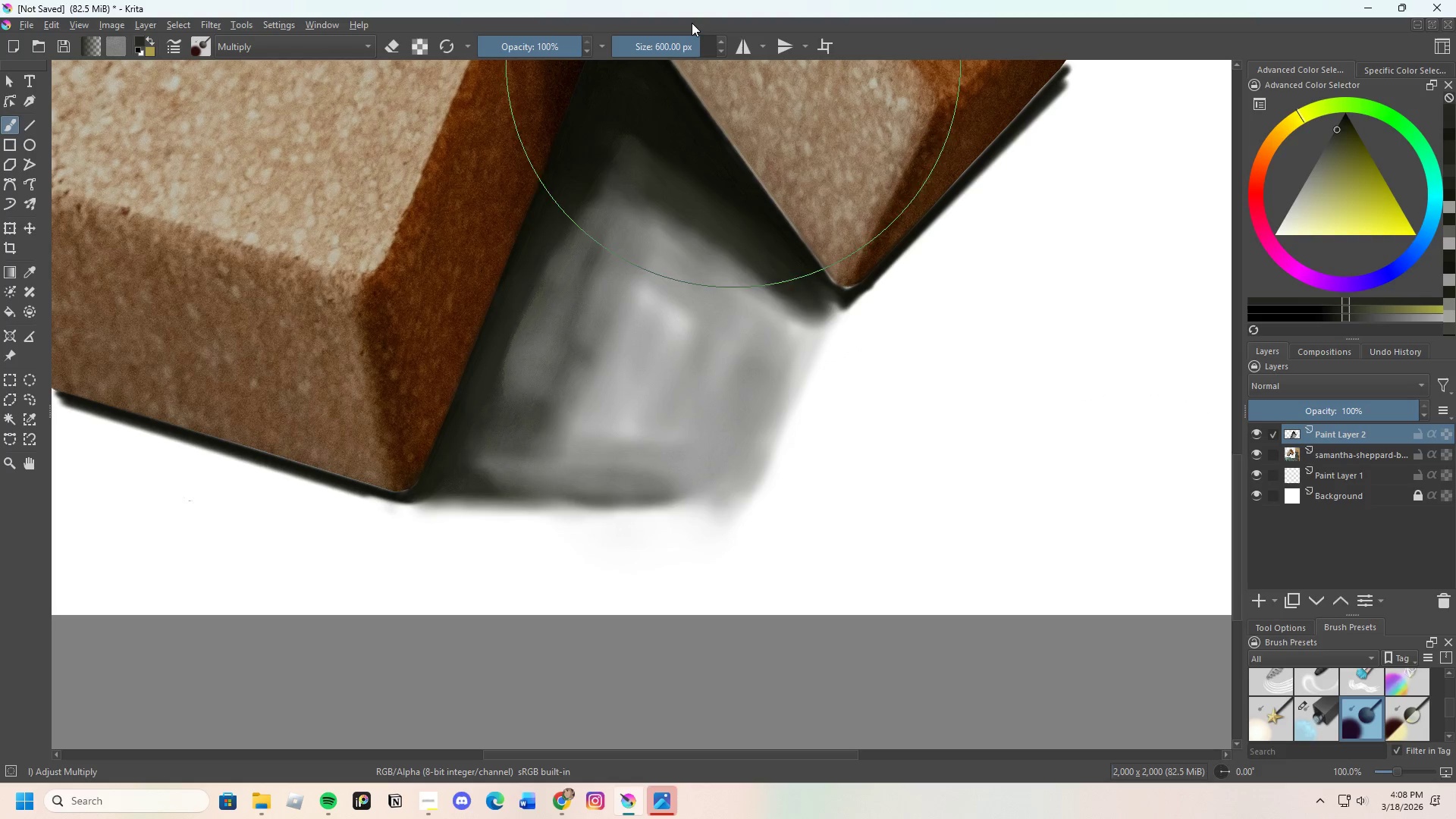 
left_click_drag(start_coordinate=[688, 42], to_coordinate=[653, 60])
 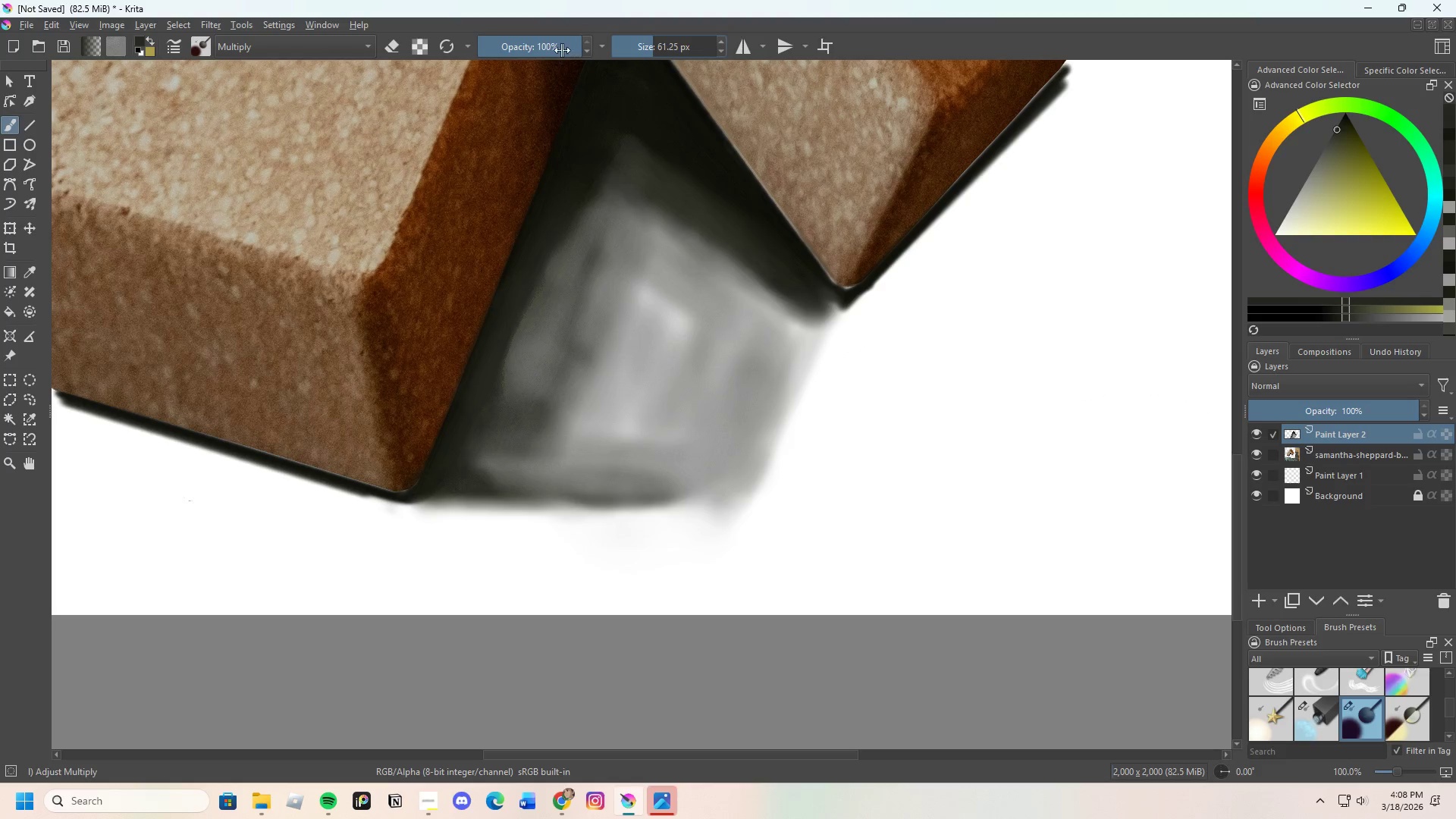 
left_click_drag(start_coordinate=[554, 49], to_coordinate=[511, 58])
 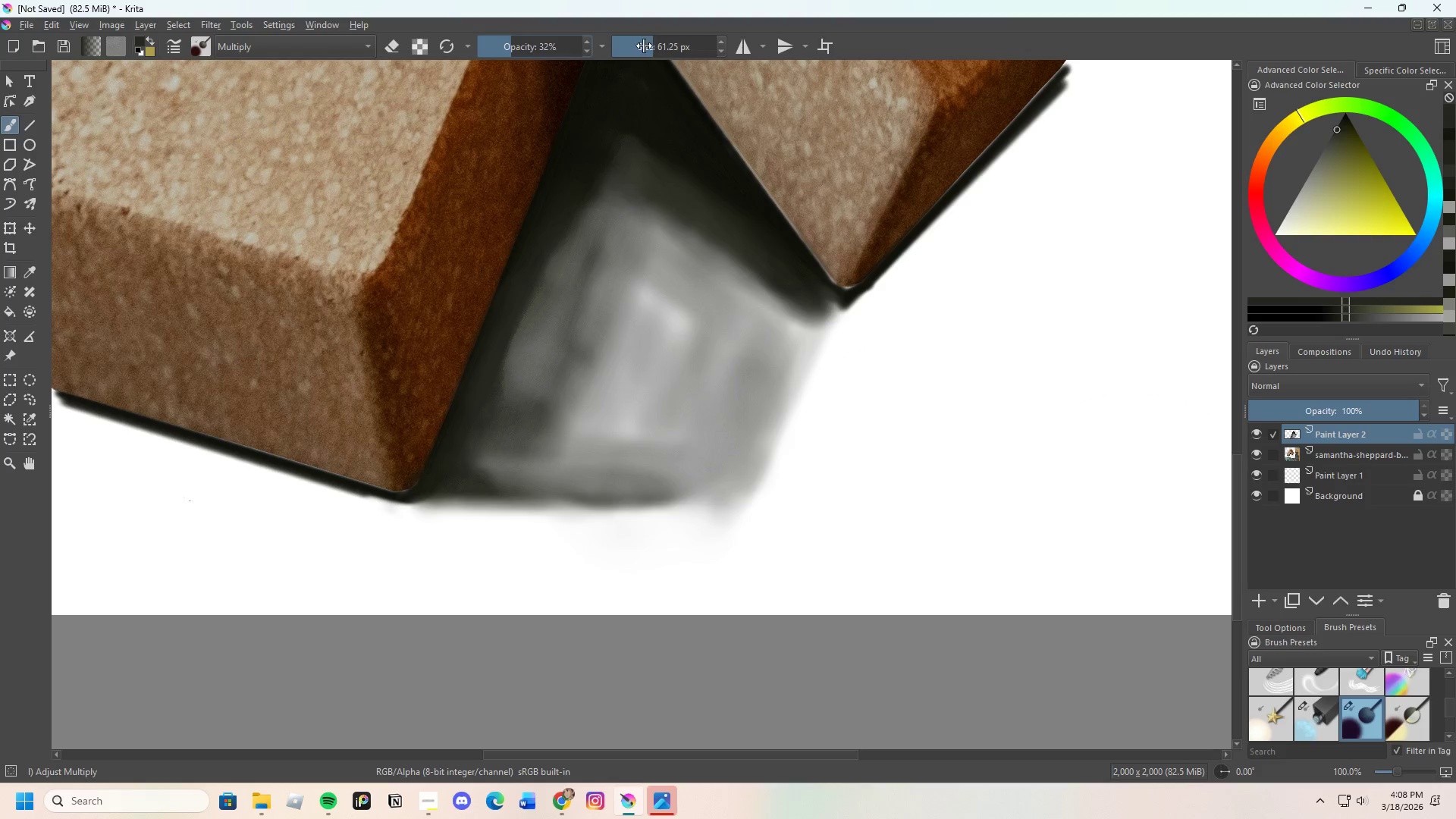 
left_click_drag(start_coordinate=[644, 46], to_coordinate=[641, 55])
 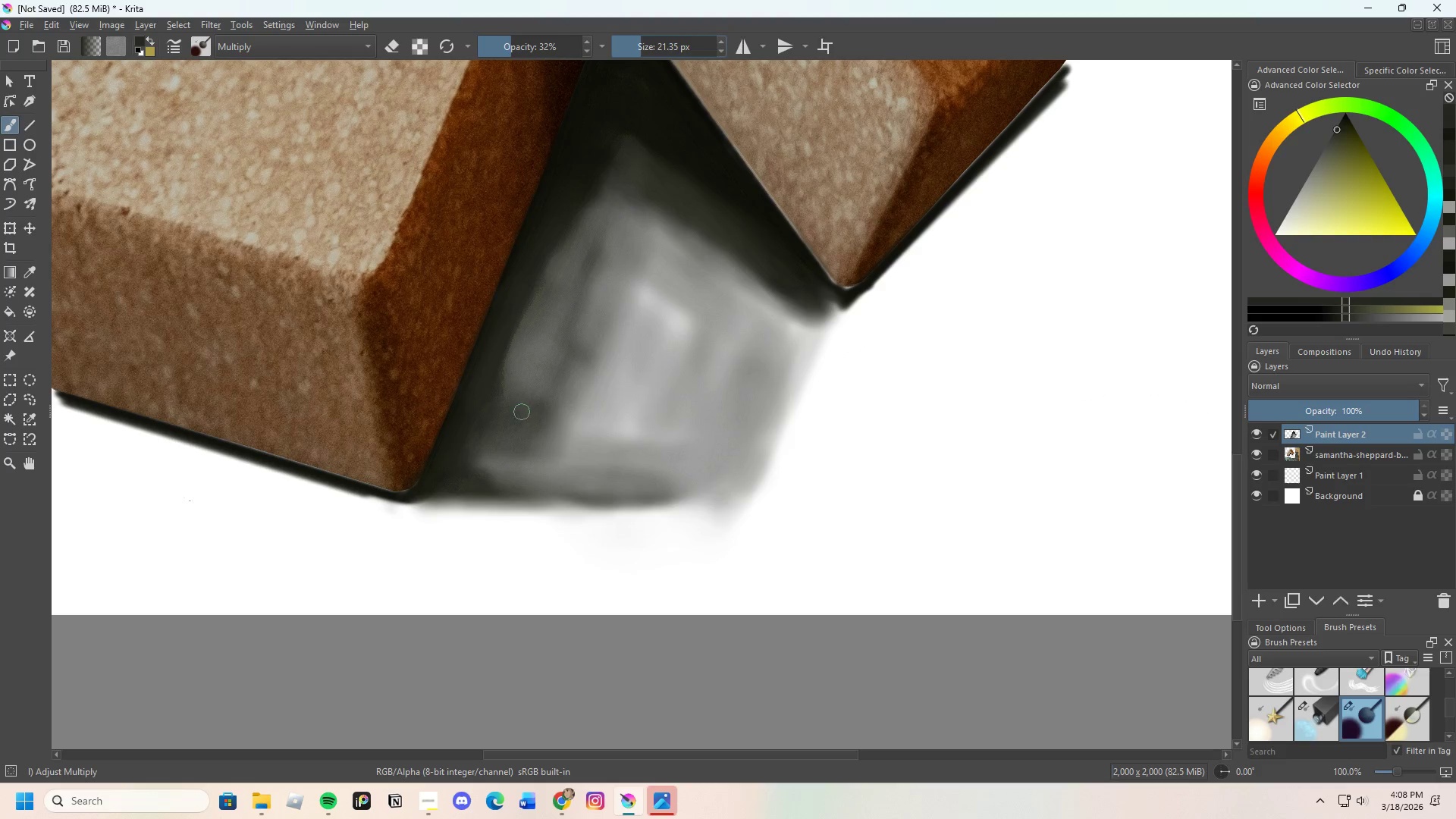 
left_click_drag(start_coordinate=[519, 398], to_coordinate=[519, 337])
 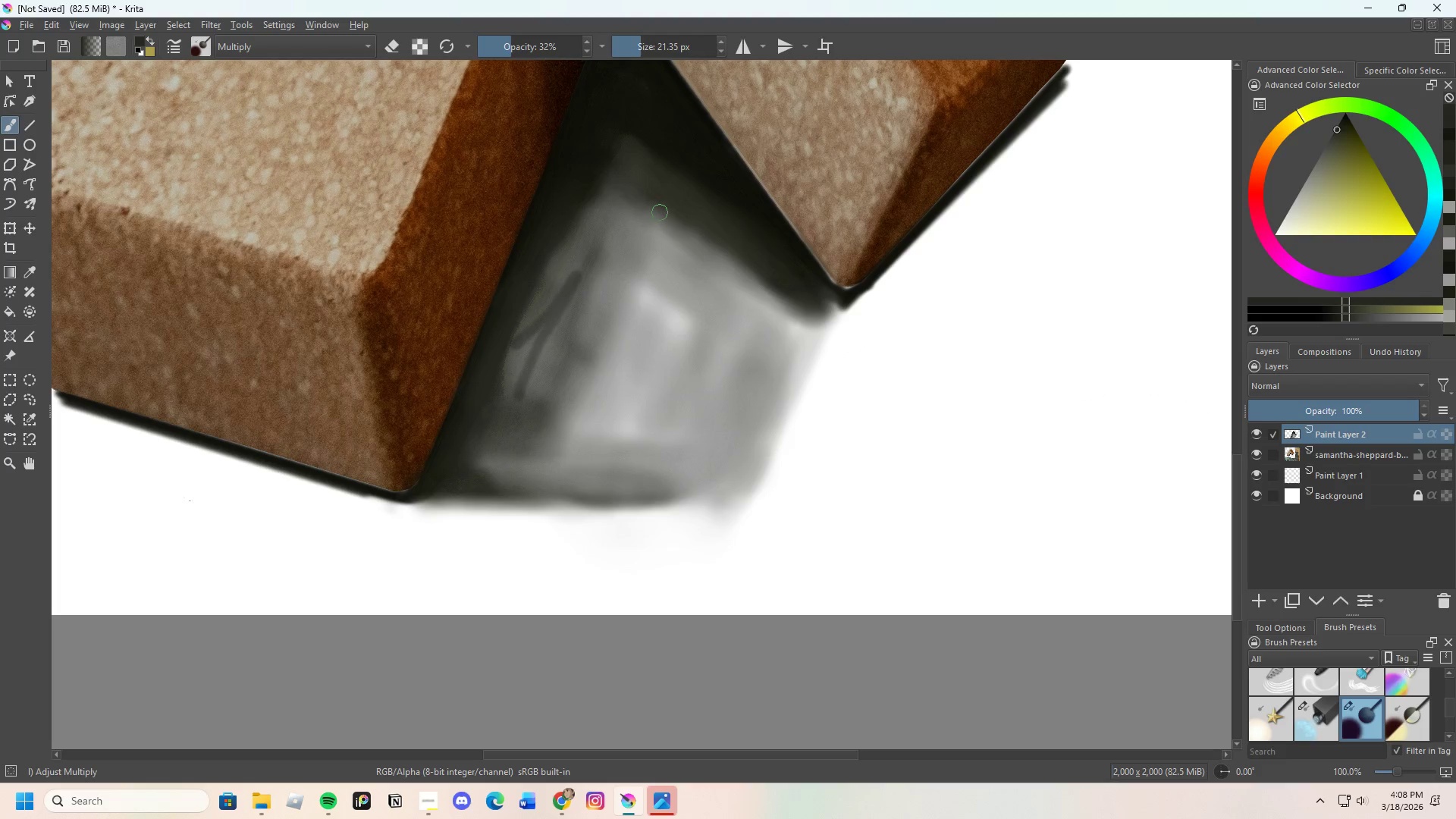 
key(Control+Z)
 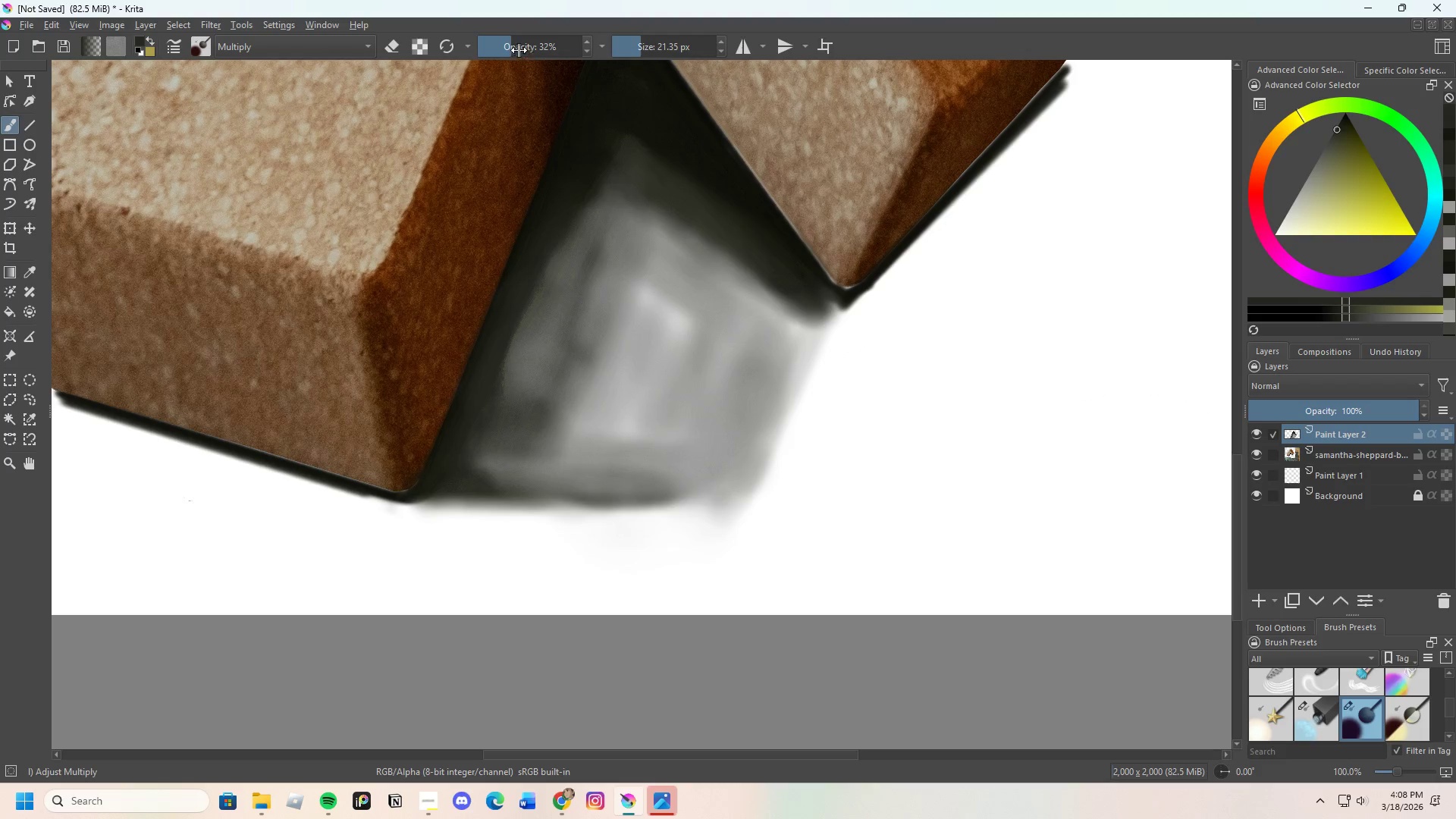 
left_click_drag(start_coordinate=[502, 48], to_coordinate=[500, 52])
 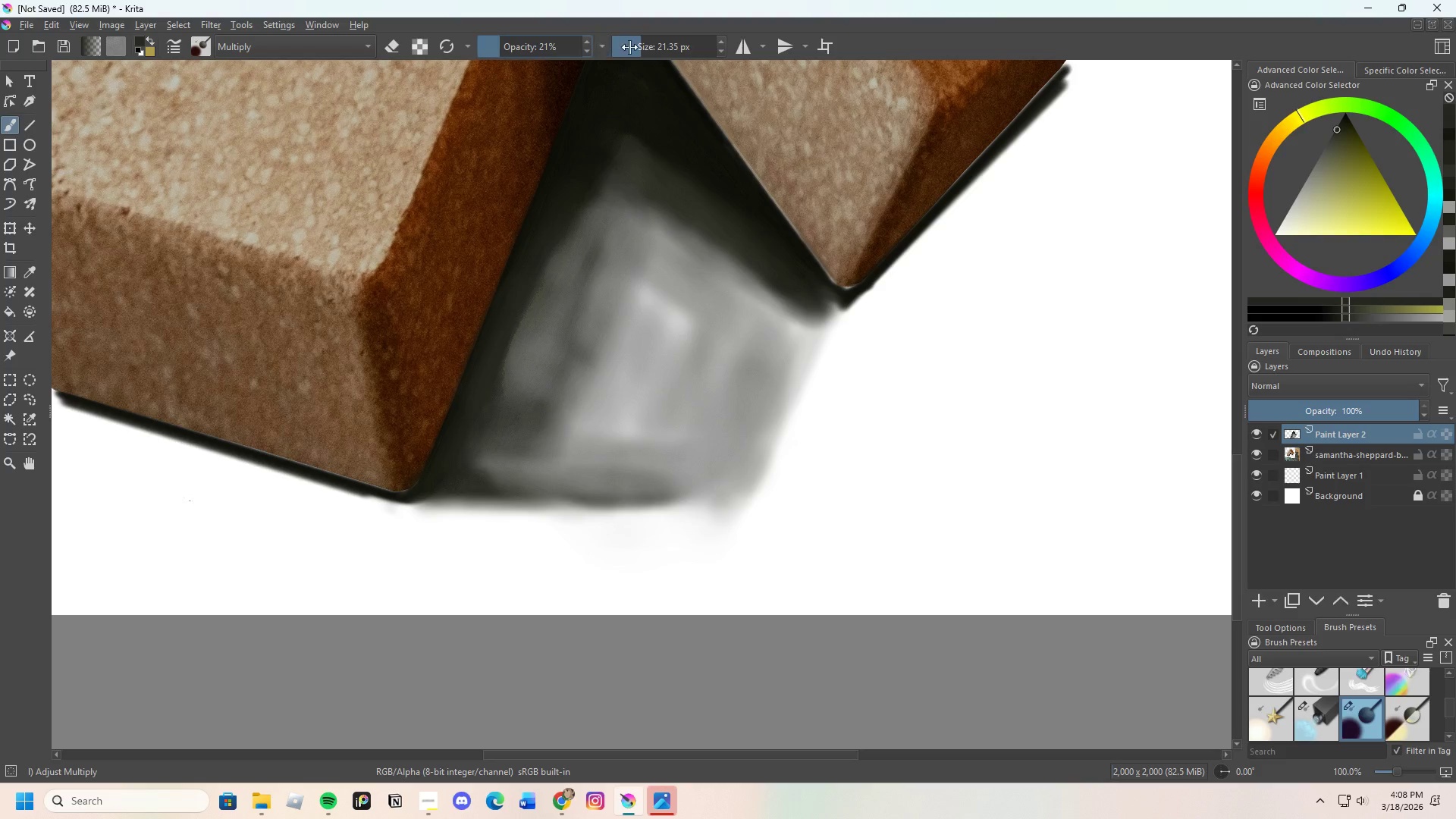 
left_click_drag(start_coordinate=[632, 47], to_coordinate=[642, 46])
 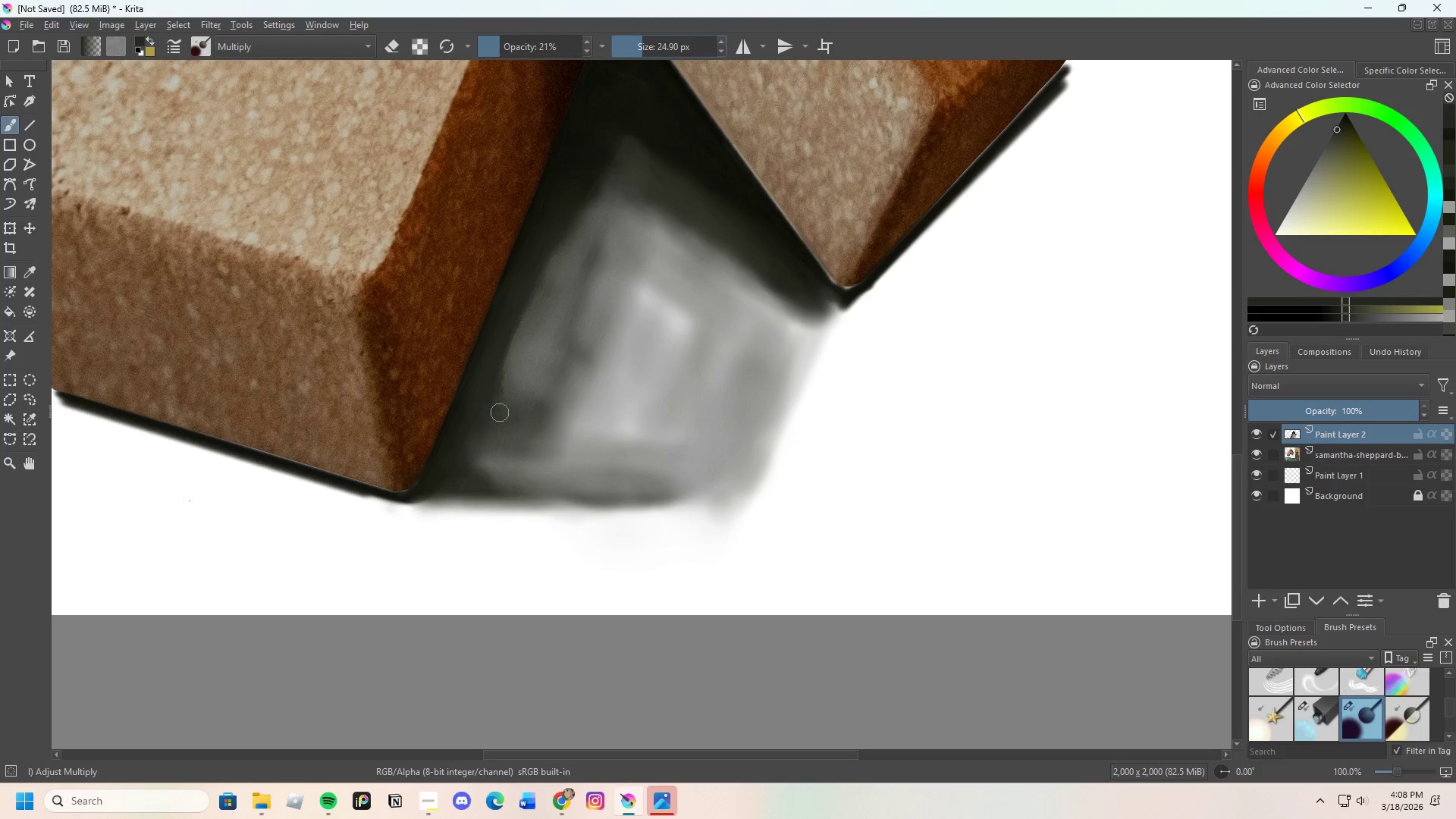 
left_click_drag(start_coordinate=[497, 388], to_coordinate=[534, 296])
 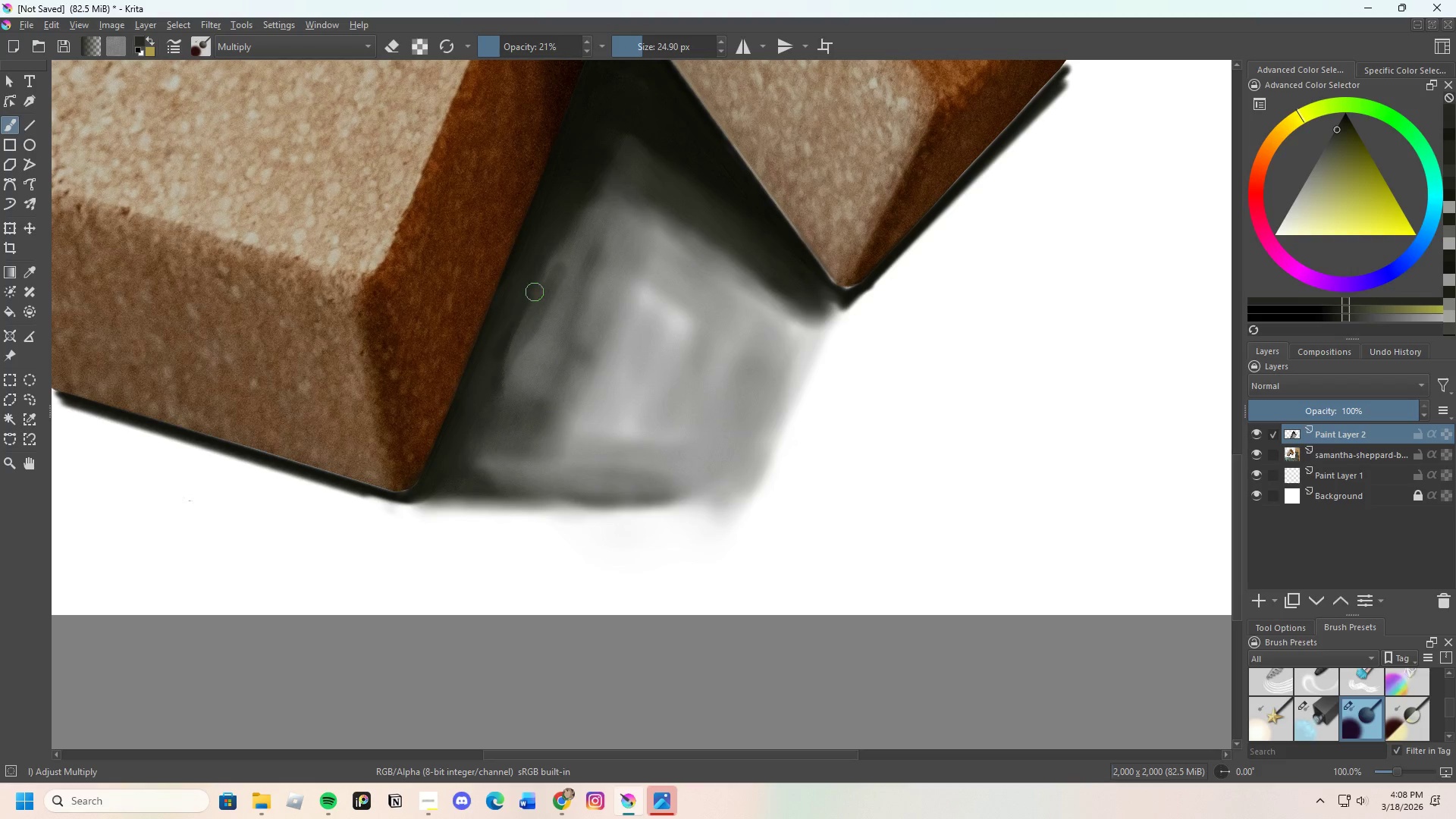 
left_click_drag(start_coordinate=[517, 325], to_coordinate=[592, 218])
 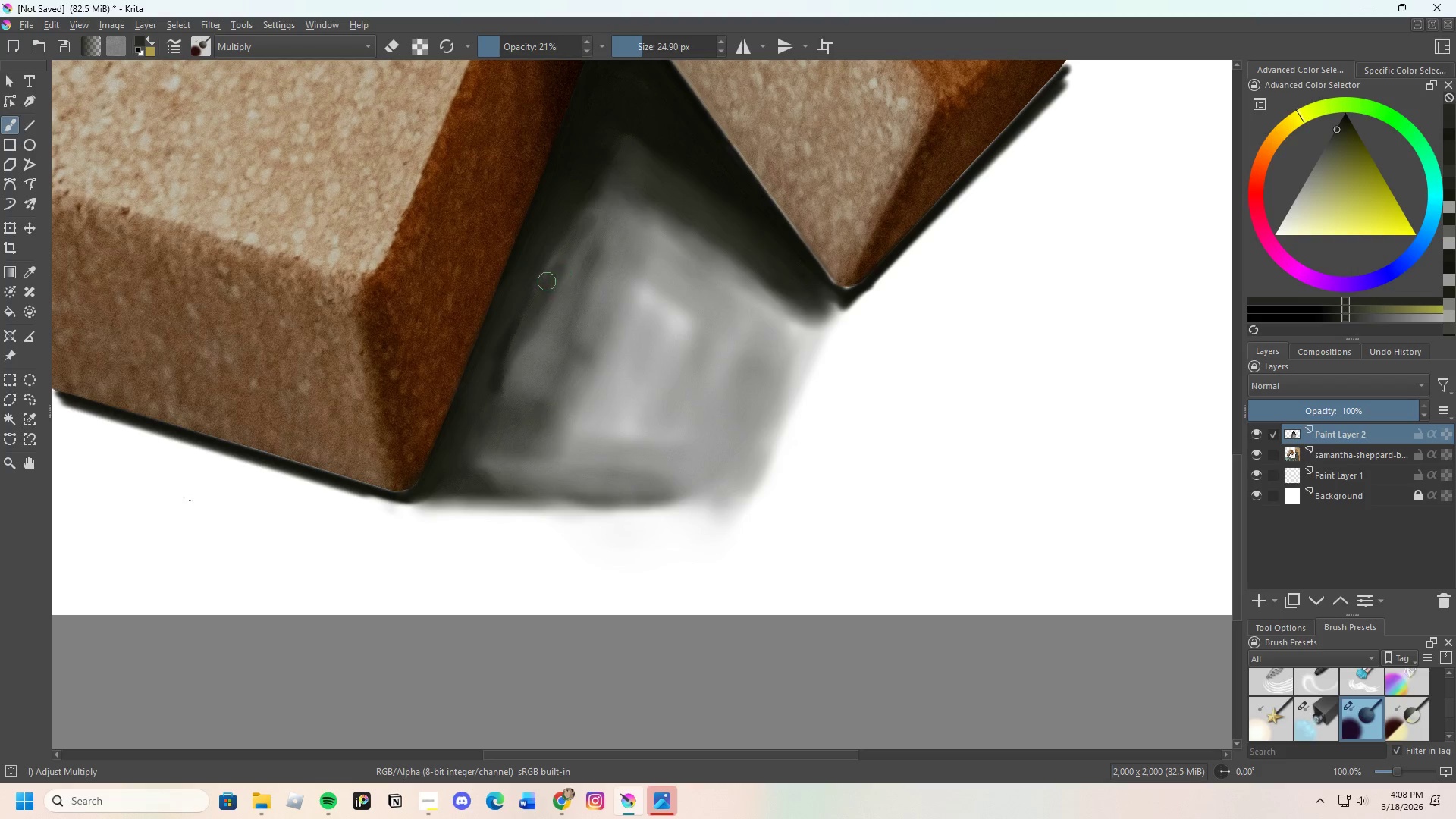 
left_click_drag(start_coordinate=[531, 268], to_coordinate=[504, 316])
 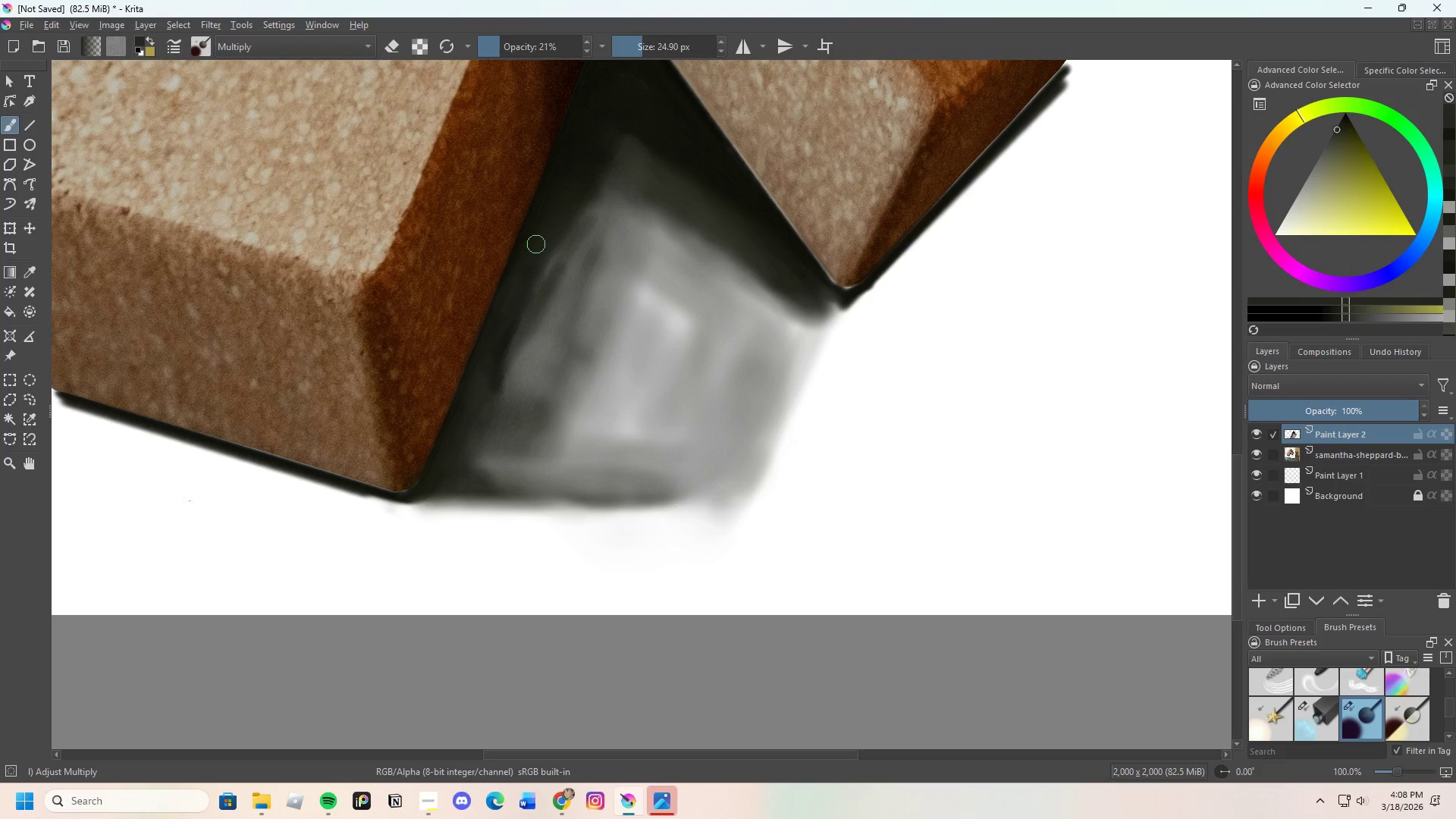 
left_click_drag(start_coordinate=[526, 263], to_coordinate=[491, 332])
 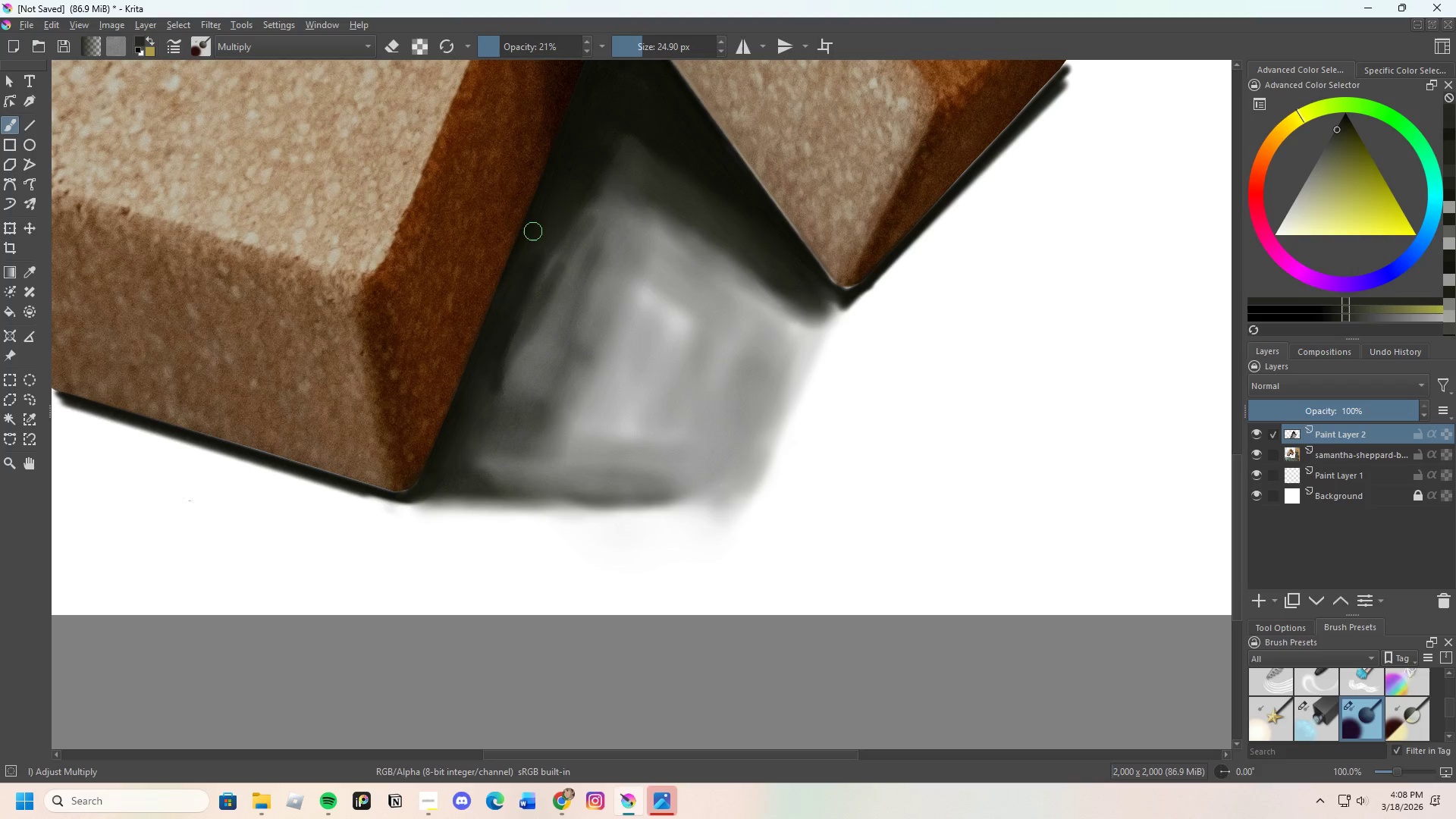 
left_click_drag(start_coordinate=[526, 253], to_coordinate=[554, 201])
 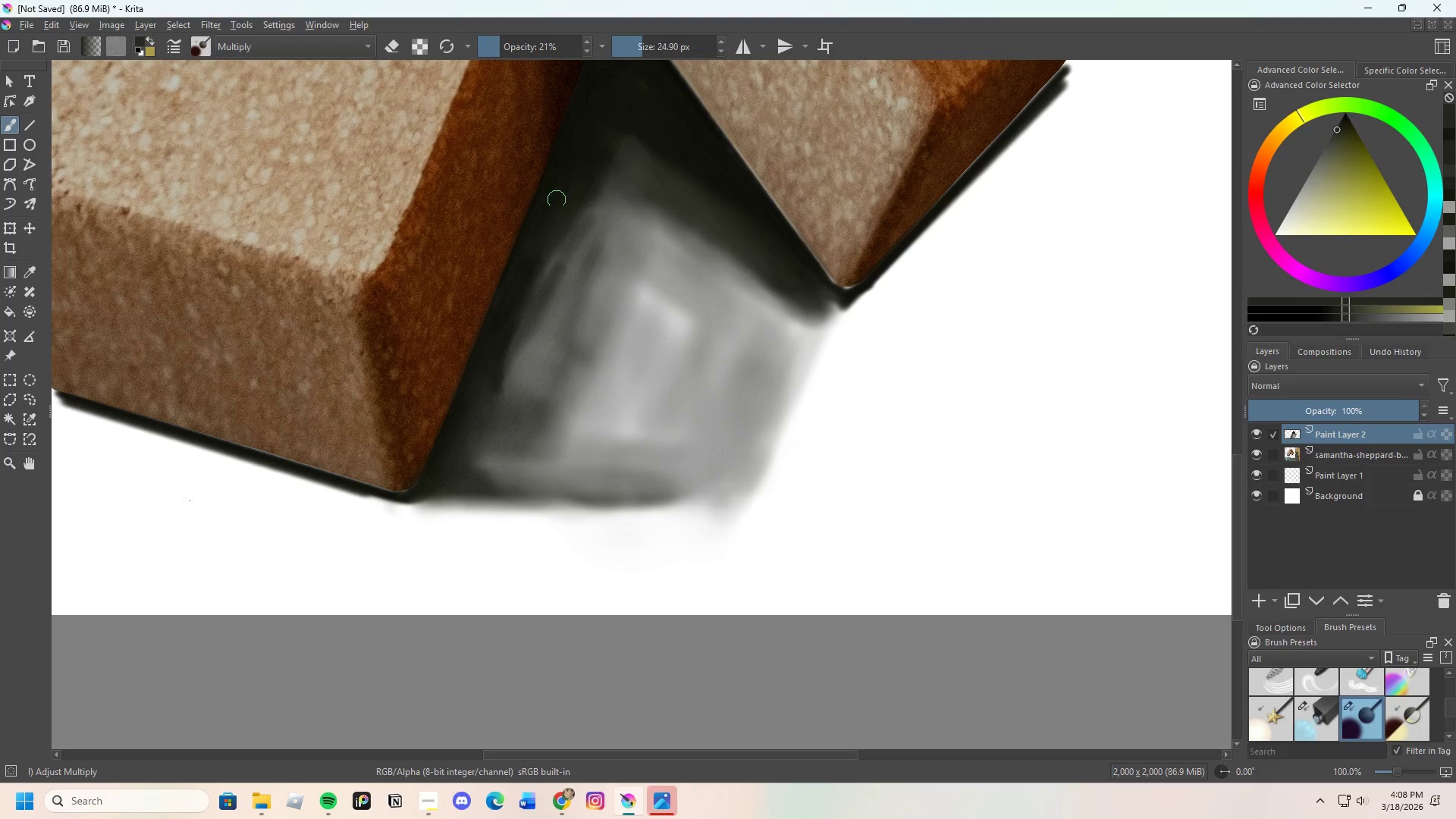 
left_click_drag(start_coordinate=[543, 225], to_coordinate=[540, 233])
 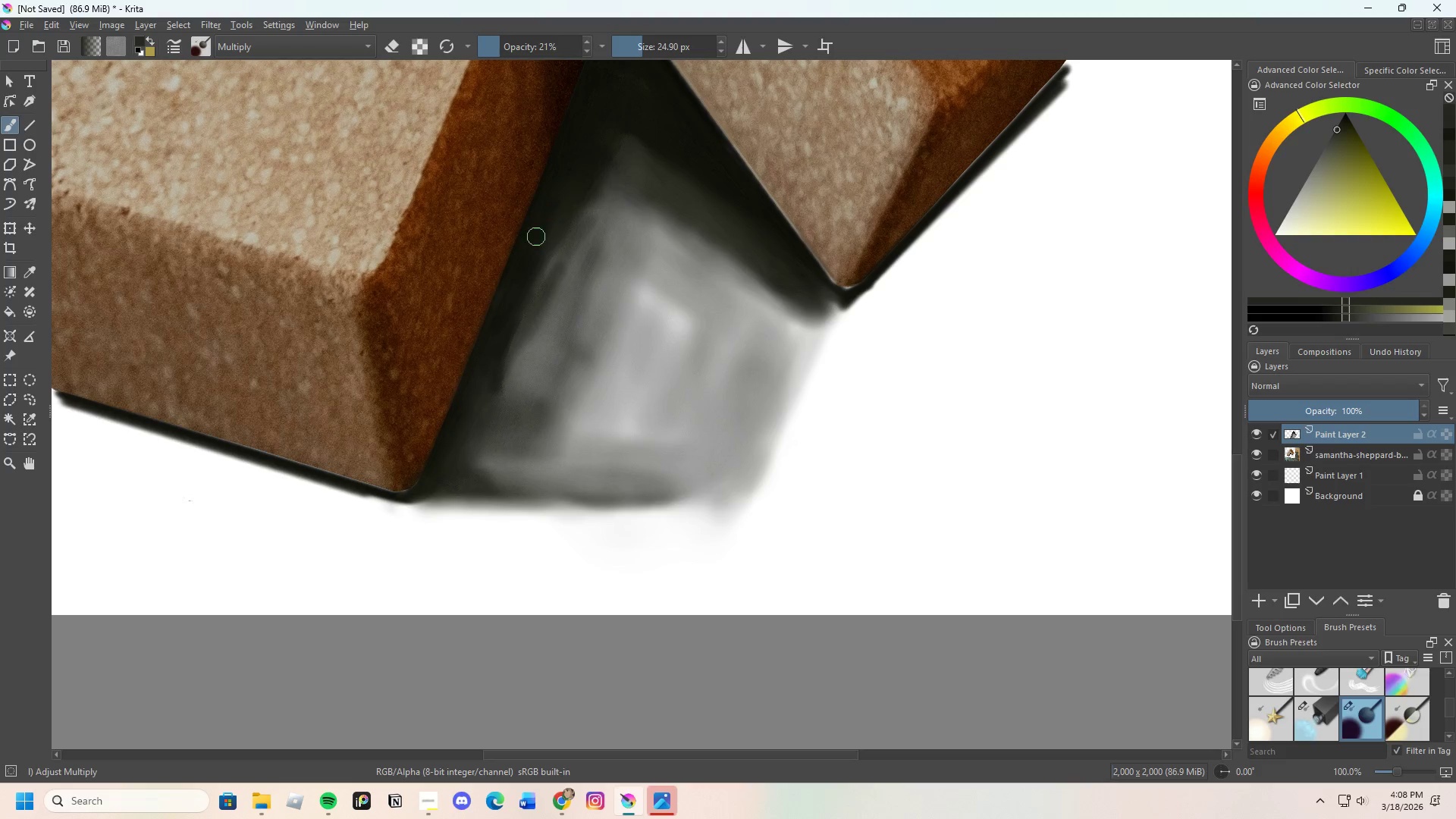 
left_click_drag(start_coordinate=[518, 268], to_coordinate=[537, 237])
 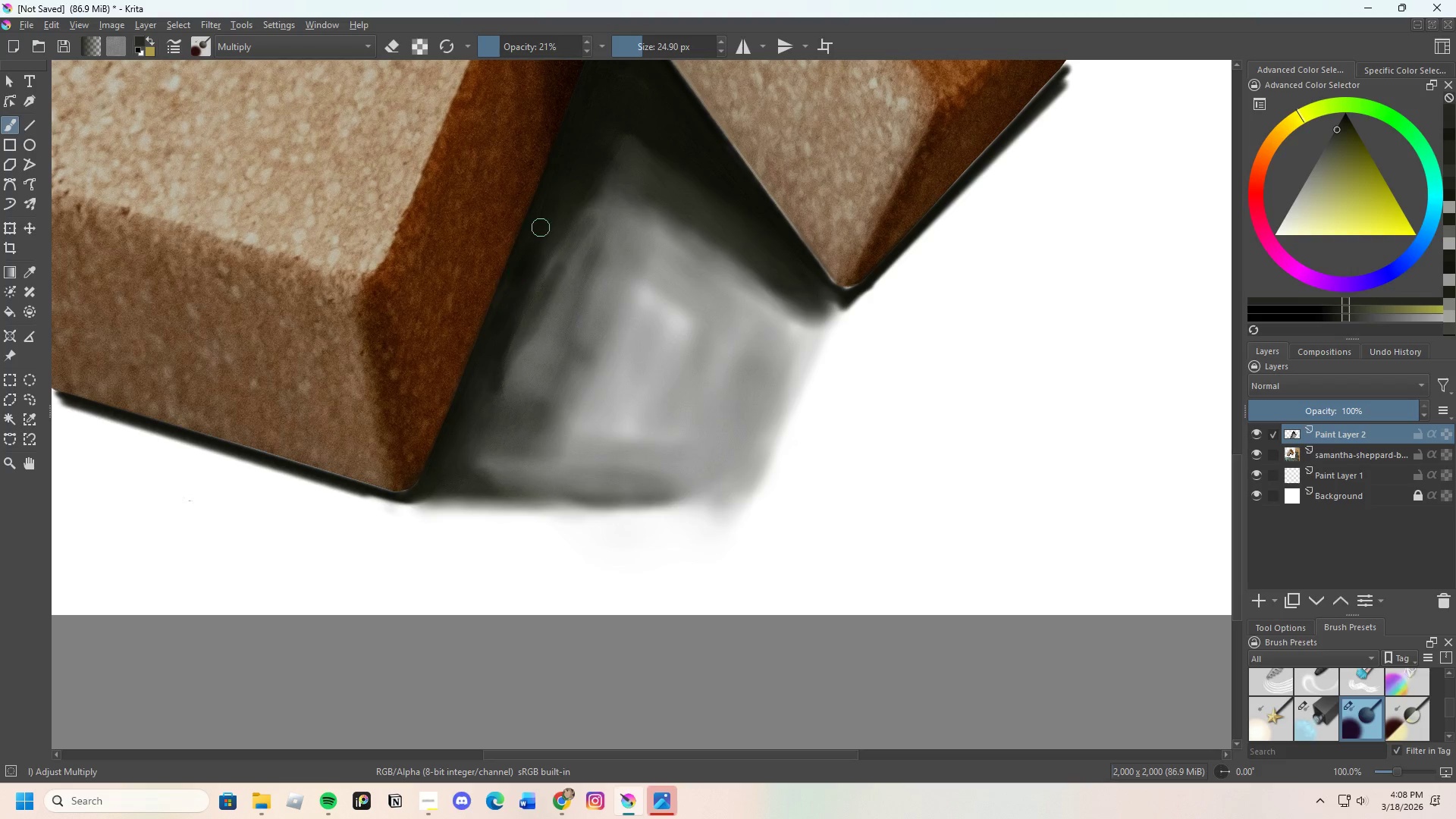 
left_click_drag(start_coordinate=[526, 254], to_coordinate=[500, 295])
 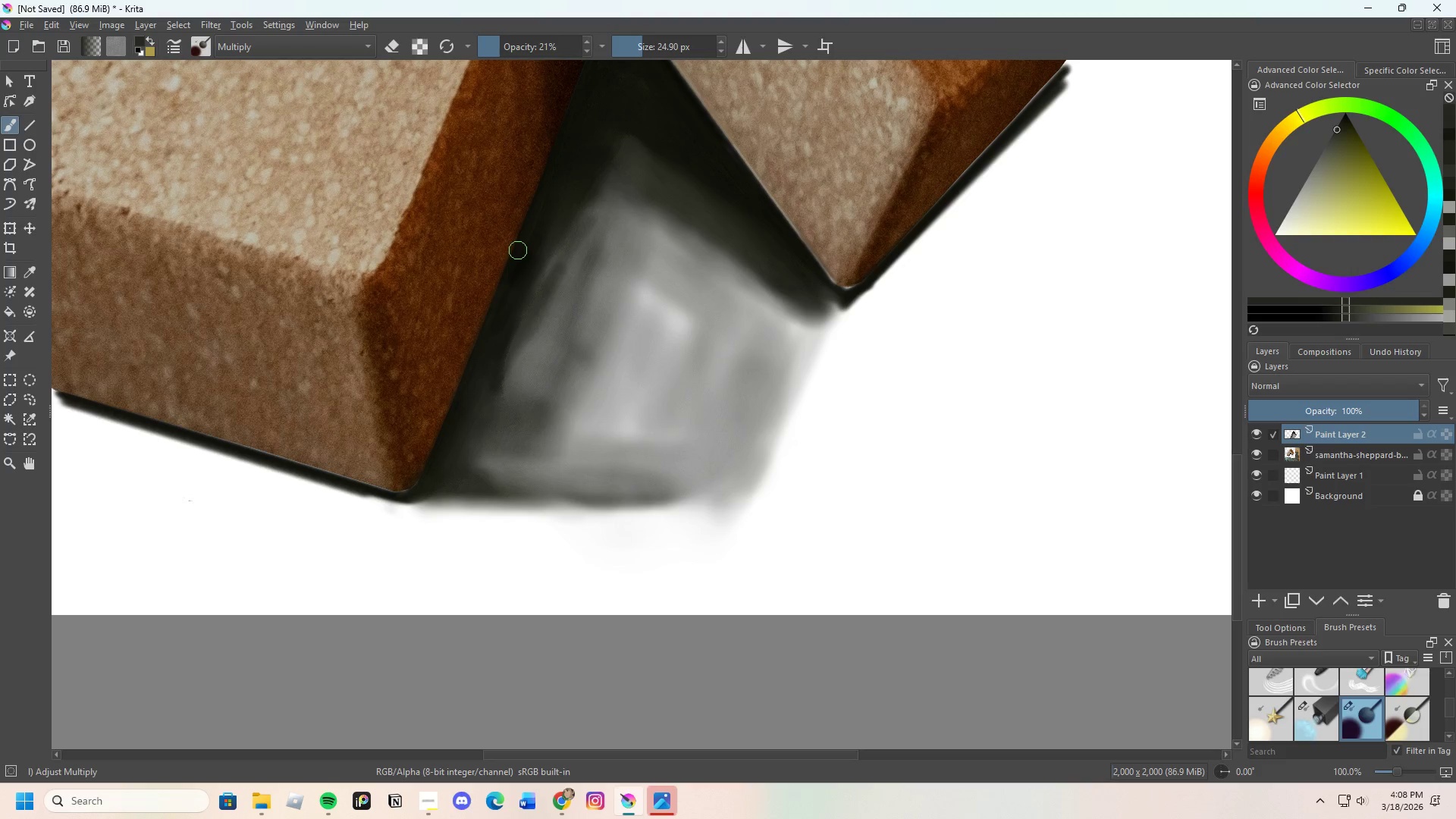 
left_click_drag(start_coordinate=[515, 262], to_coordinate=[577, 178])
 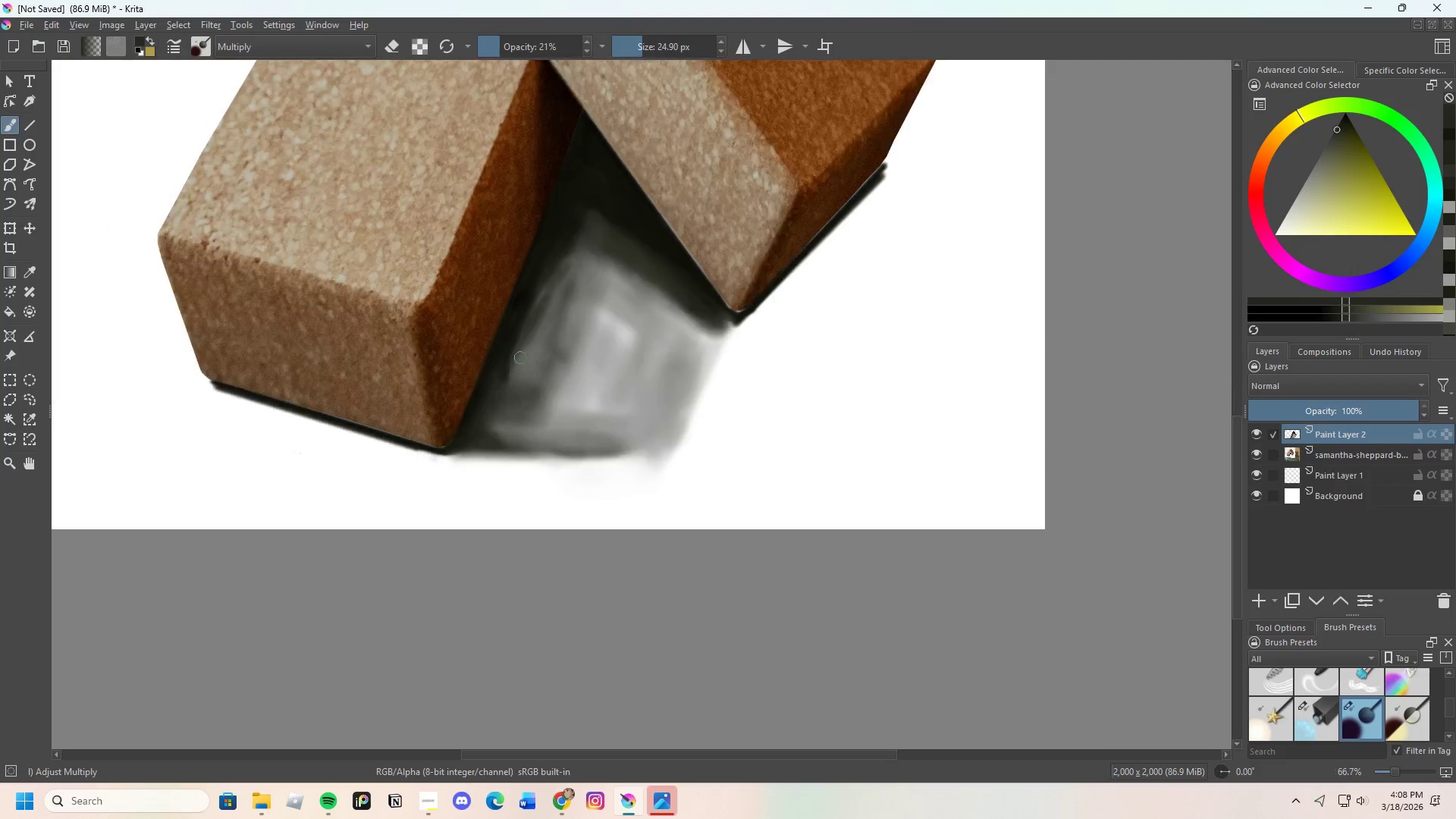 
left_click_drag(start_coordinate=[557, 260], to_coordinate=[510, 382])
 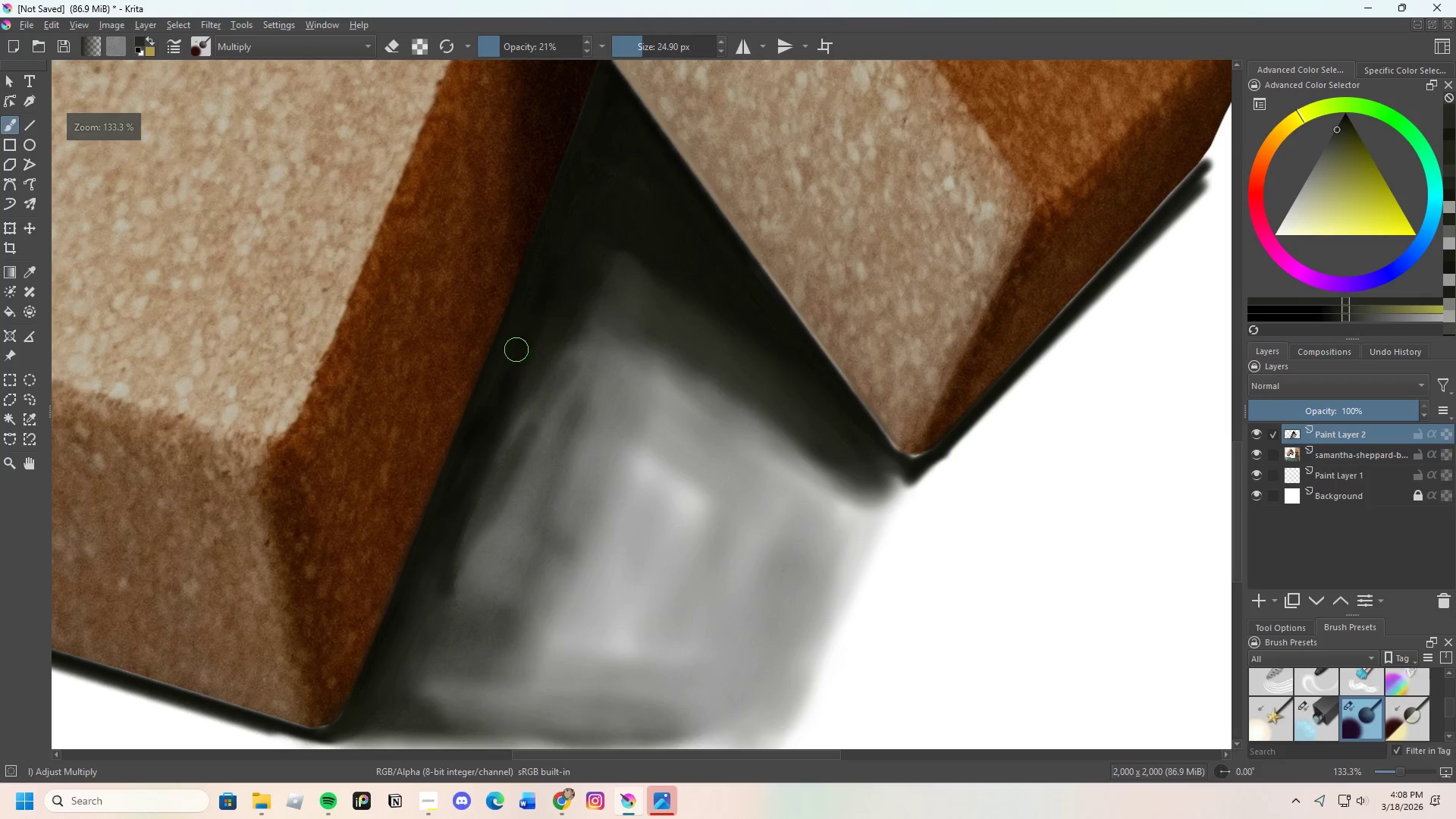 
scroll: coordinate [547, 243], scroll_direction: up, amount: 1.0
 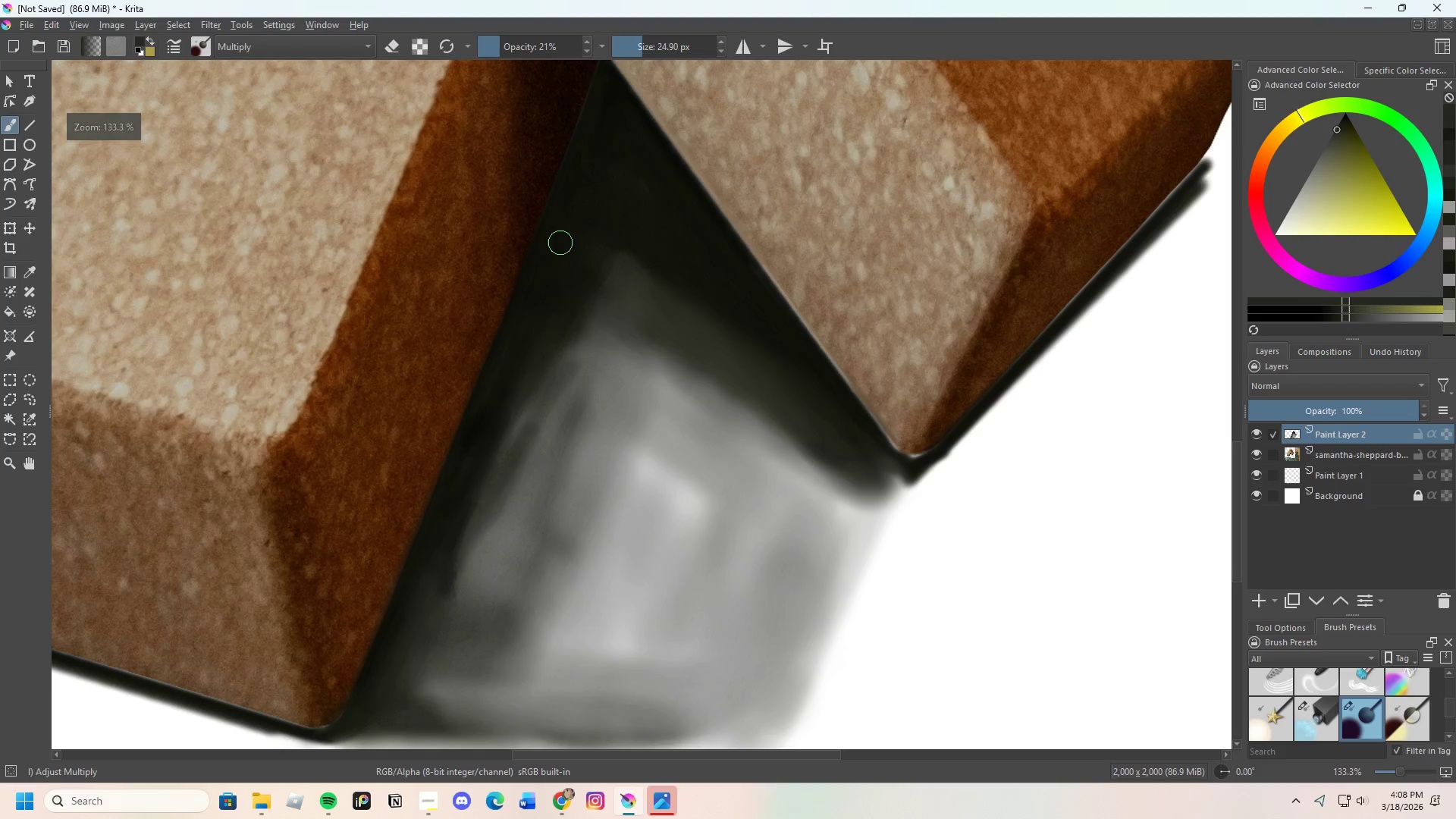 
left_click_drag(start_coordinate=[516, 350], to_coordinate=[465, 474])
 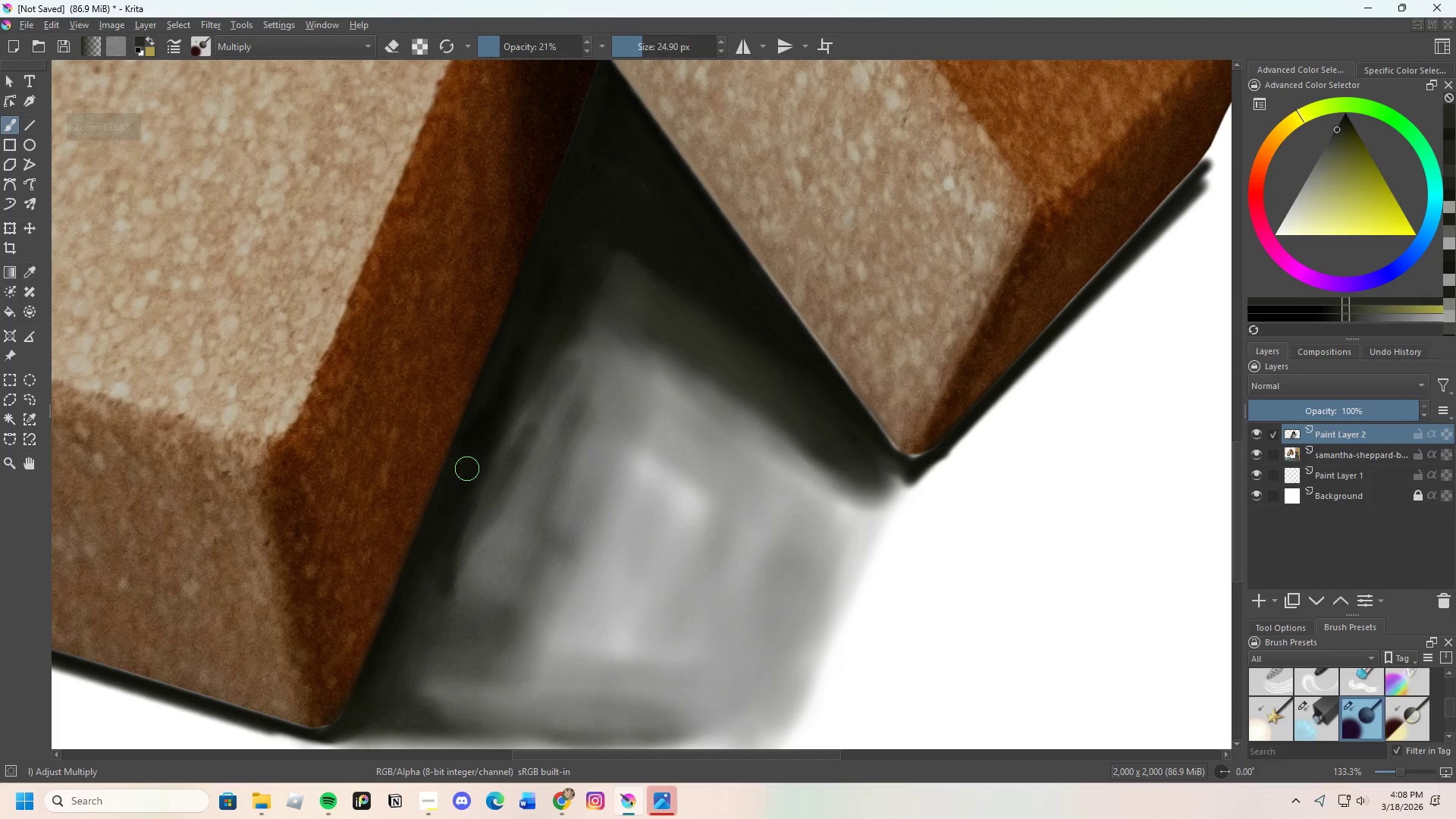 
left_click_drag(start_coordinate=[468, 472], to_coordinate=[482, 422])
 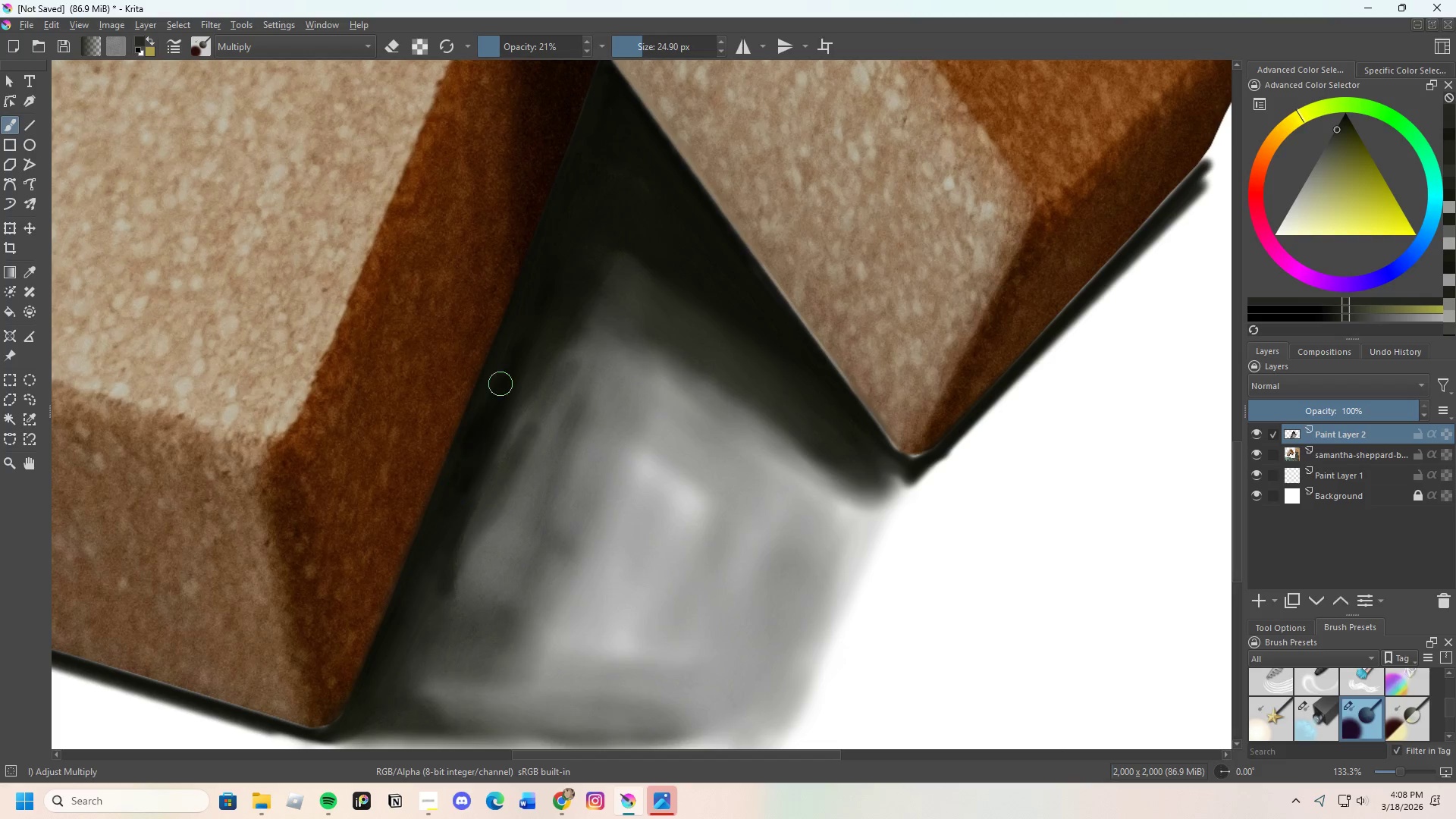 
left_click_drag(start_coordinate=[493, 403], to_coordinate=[514, 343])
 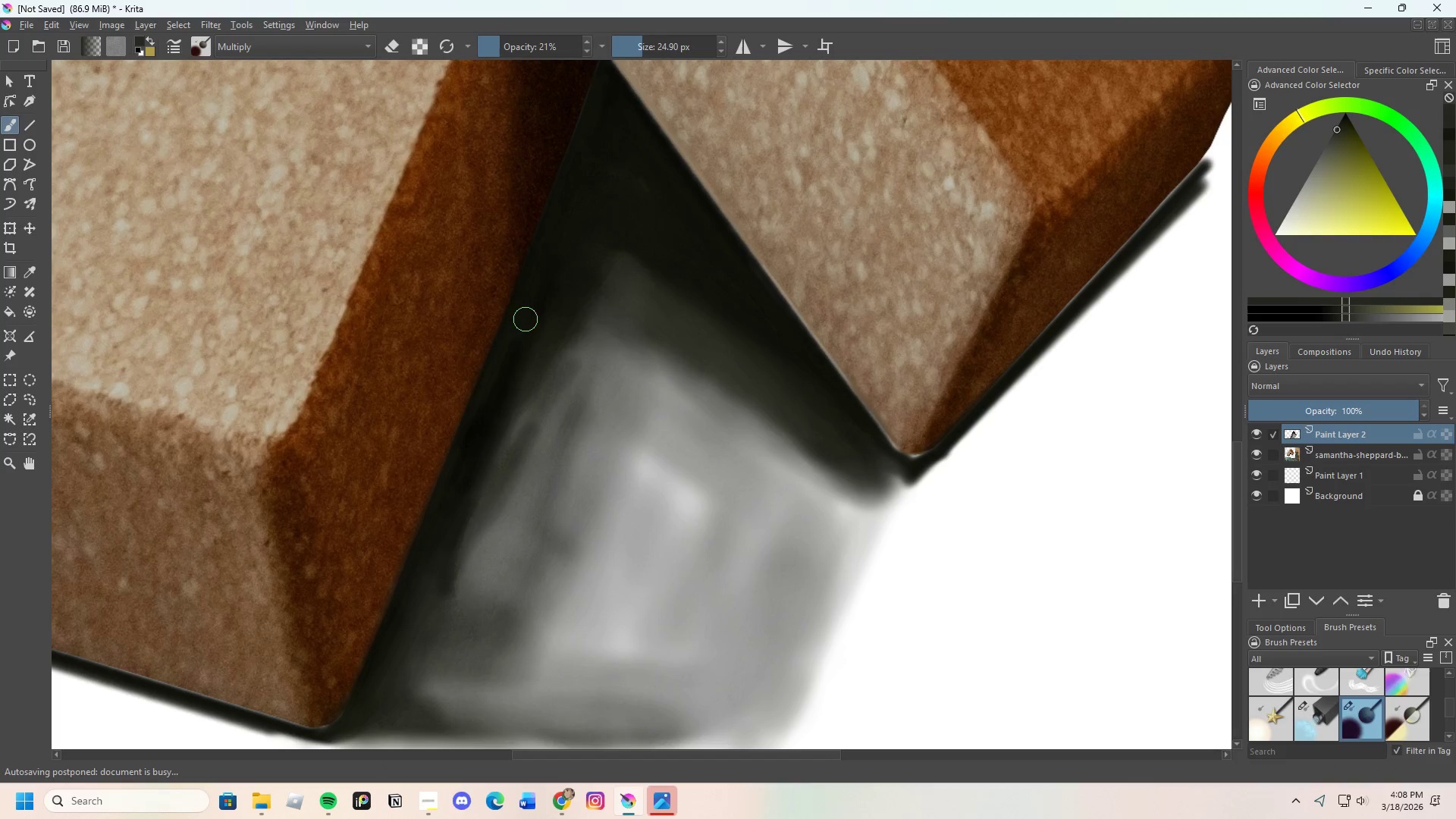 
left_click_drag(start_coordinate=[511, 356], to_coordinate=[491, 379])
 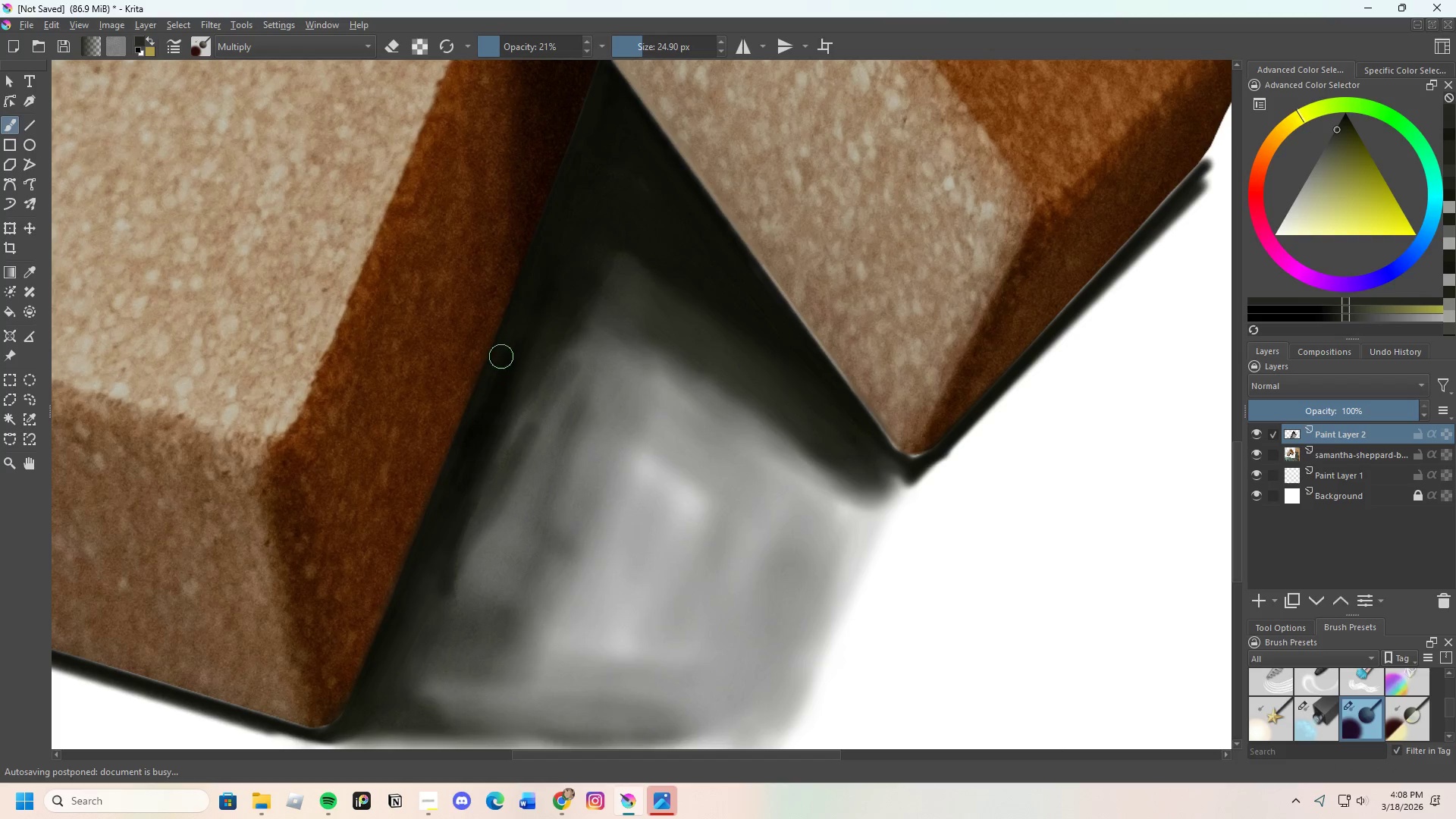 
left_click_drag(start_coordinate=[494, 373], to_coordinate=[577, 214])
 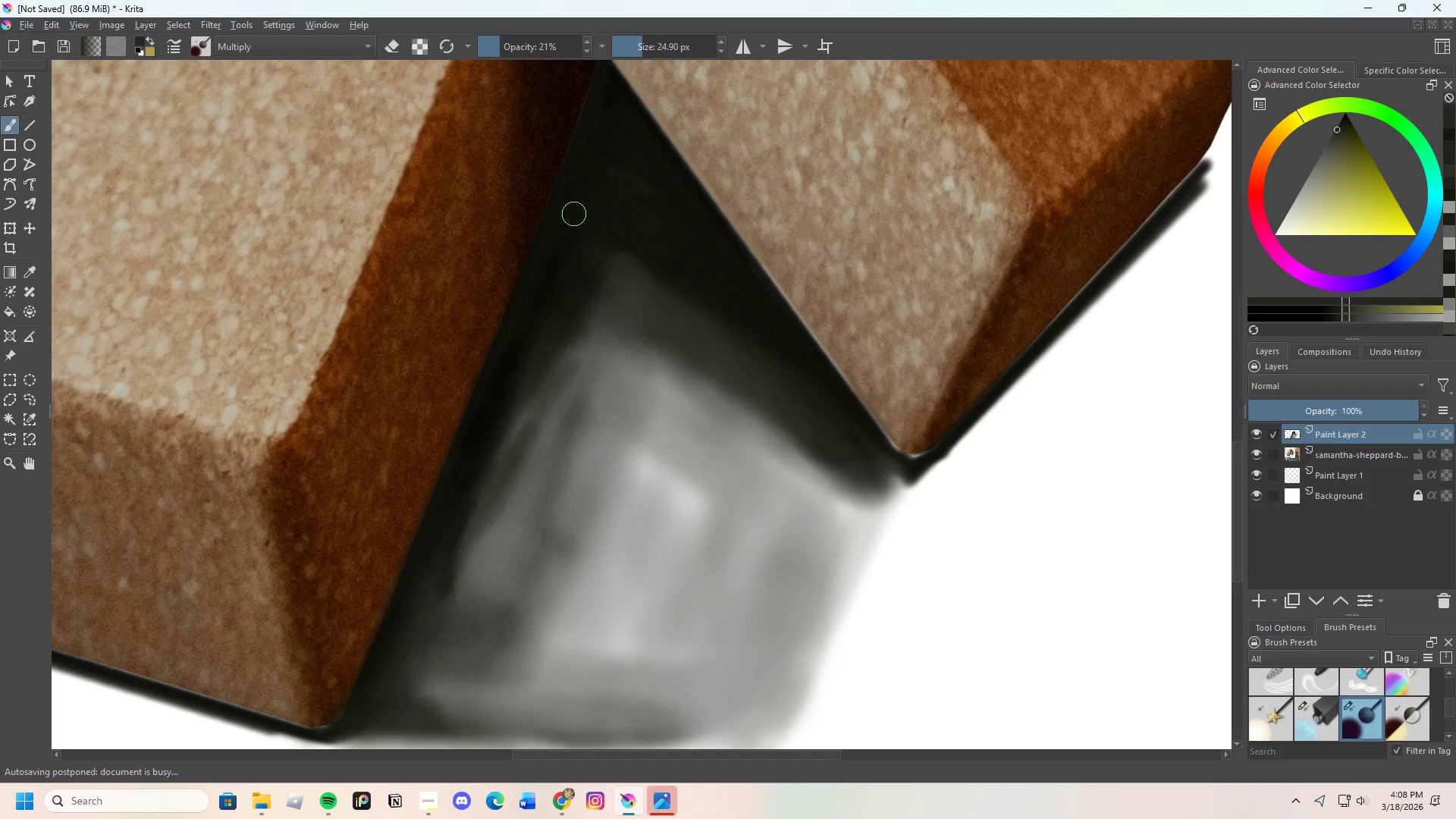 
left_click_drag(start_coordinate=[551, 277], to_coordinate=[544, 274])
 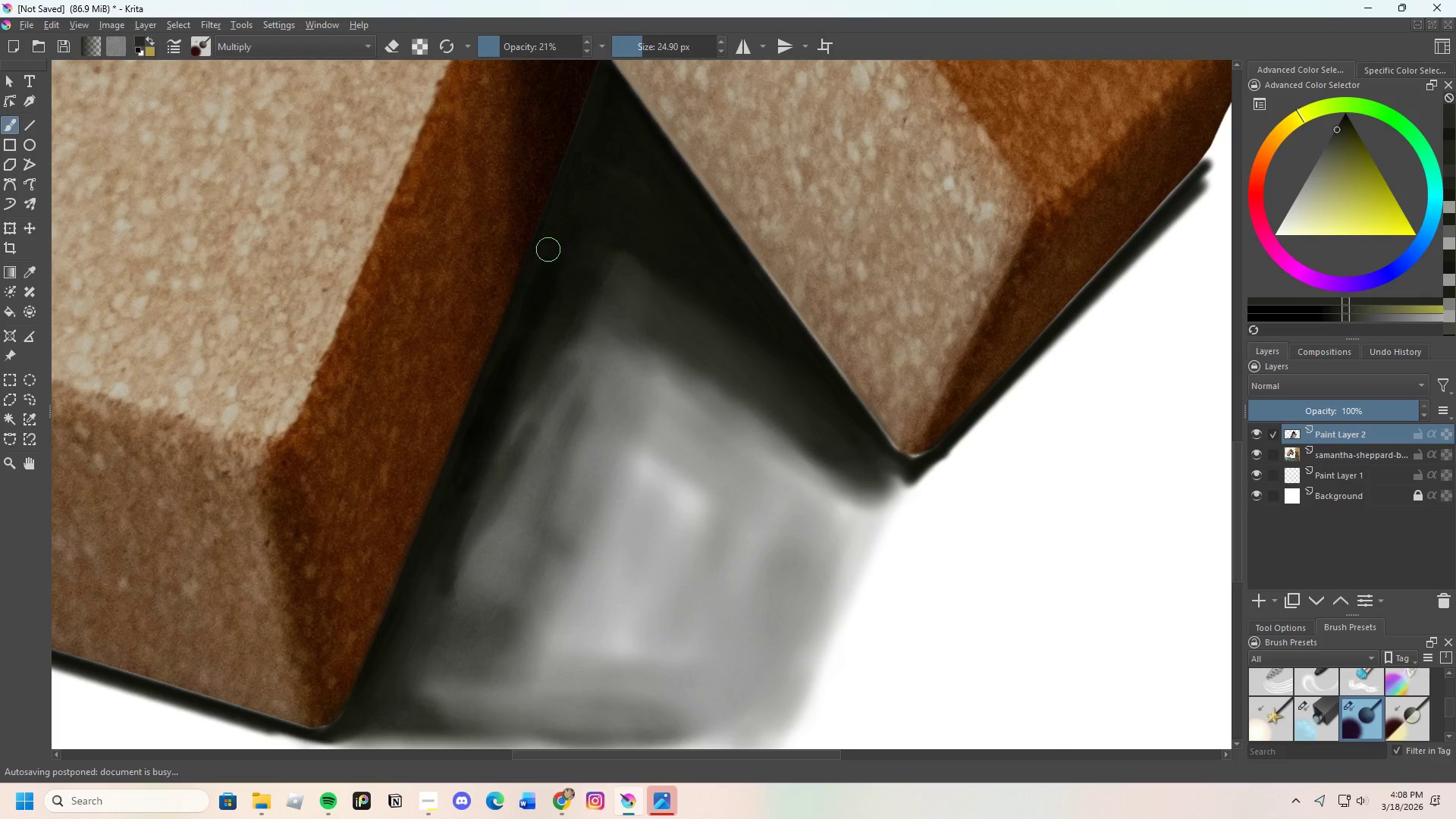 
left_click_drag(start_coordinate=[535, 284], to_coordinate=[504, 366])
 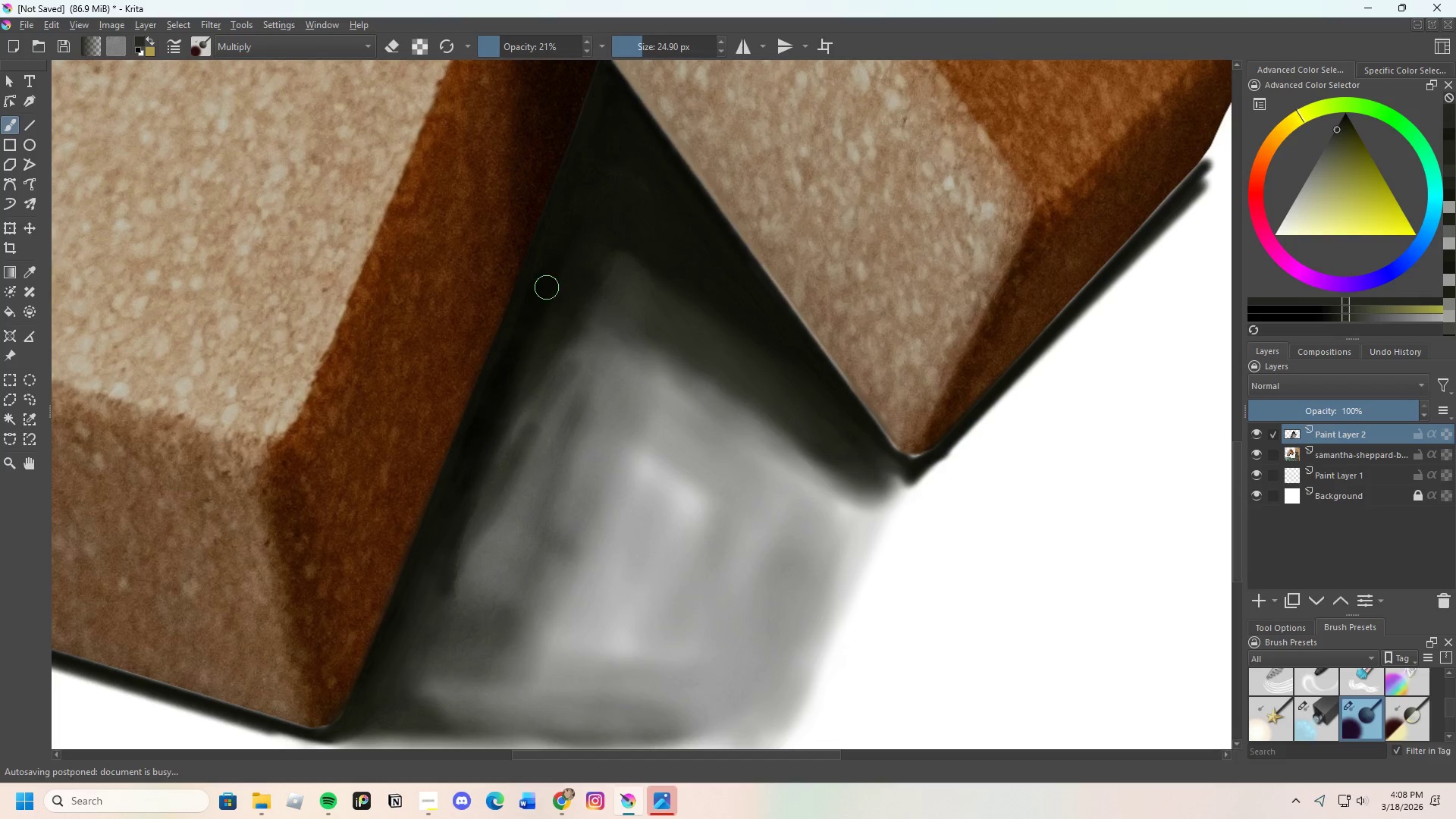 
left_click_drag(start_coordinate=[518, 330], to_coordinate=[585, 215])
 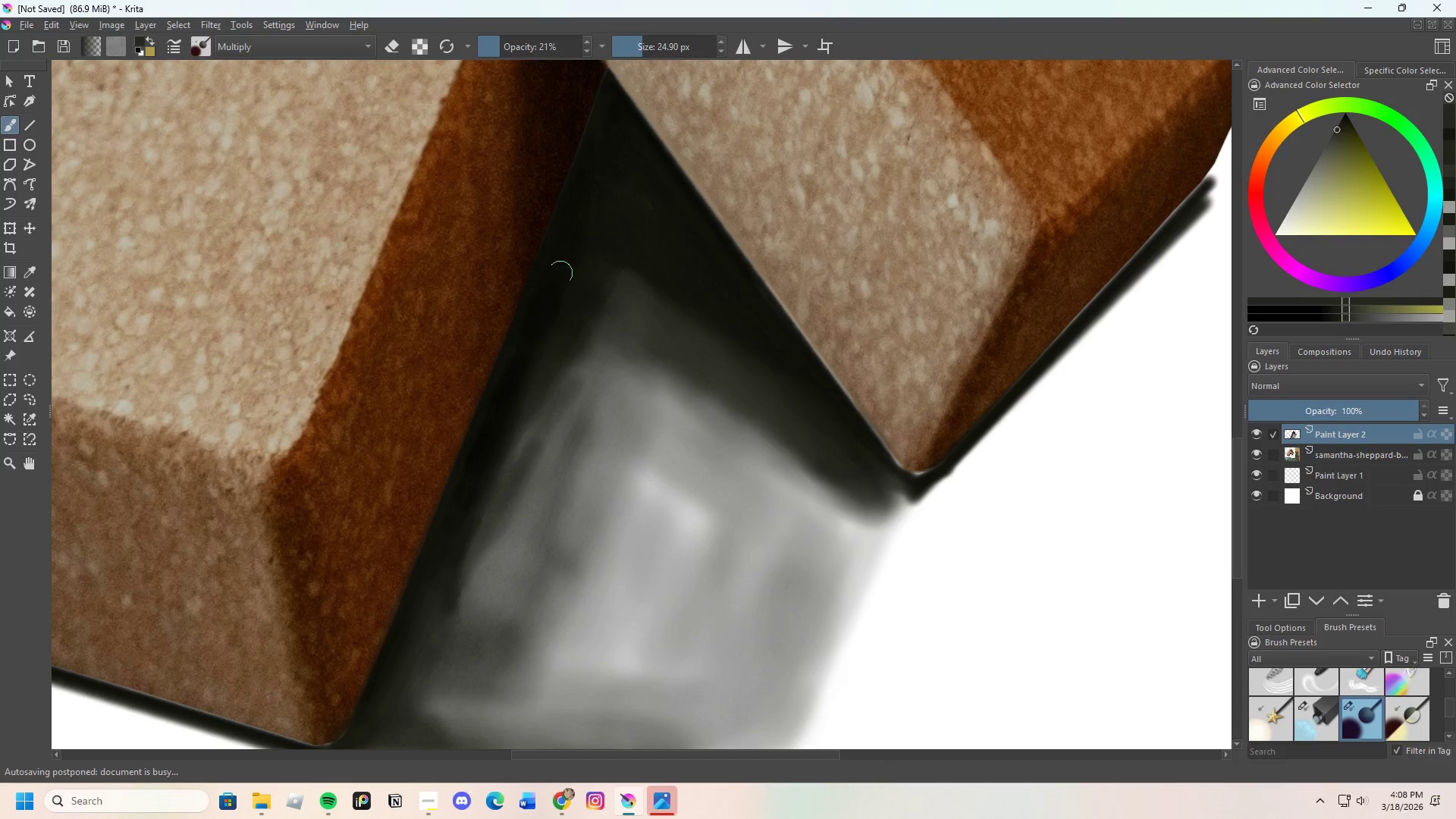 
scroll: coordinate [546, 273], scroll_direction: none, amount: 0.0
 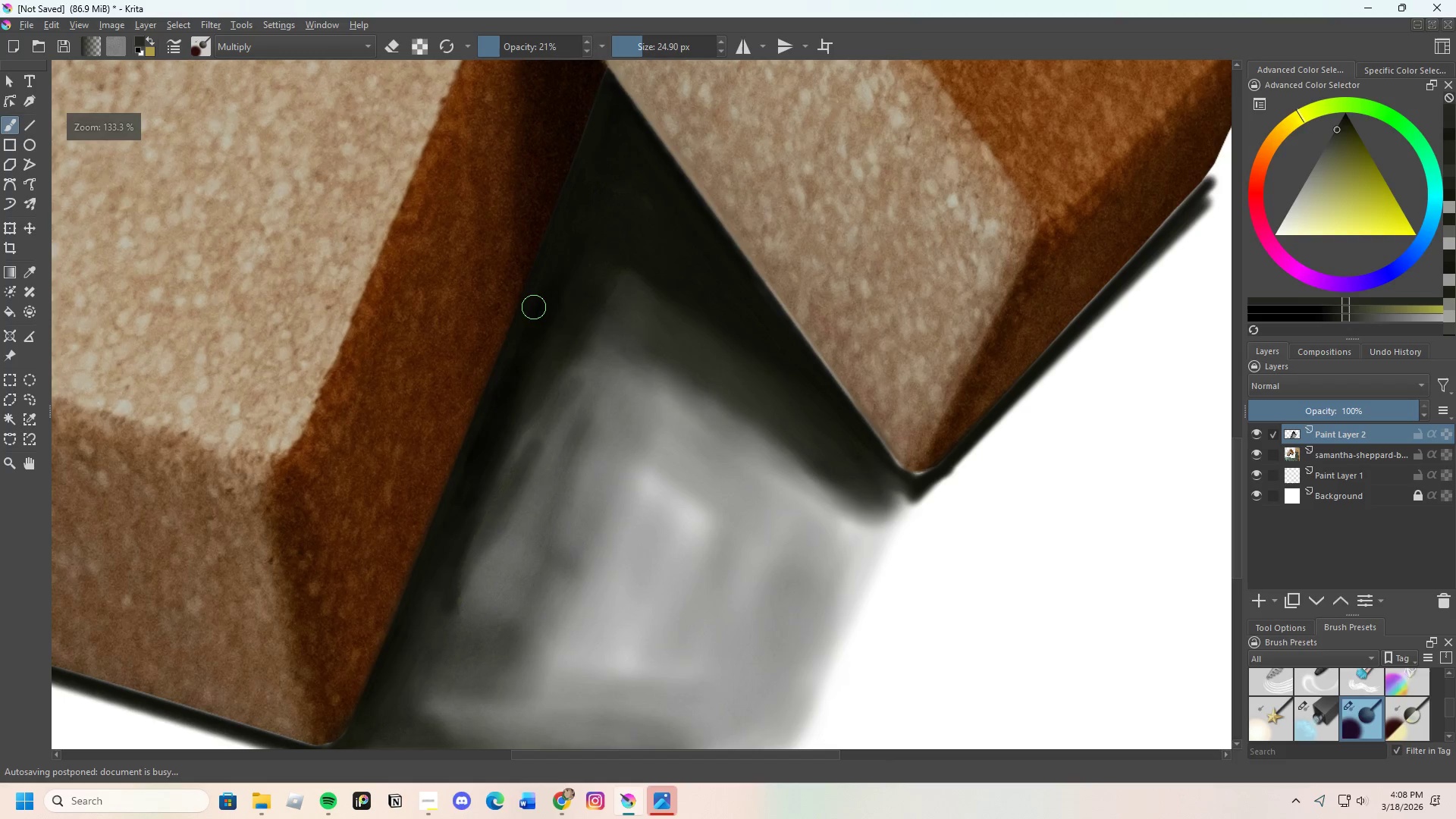 
left_click_drag(start_coordinate=[578, 213], to_coordinate=[607, 256])
 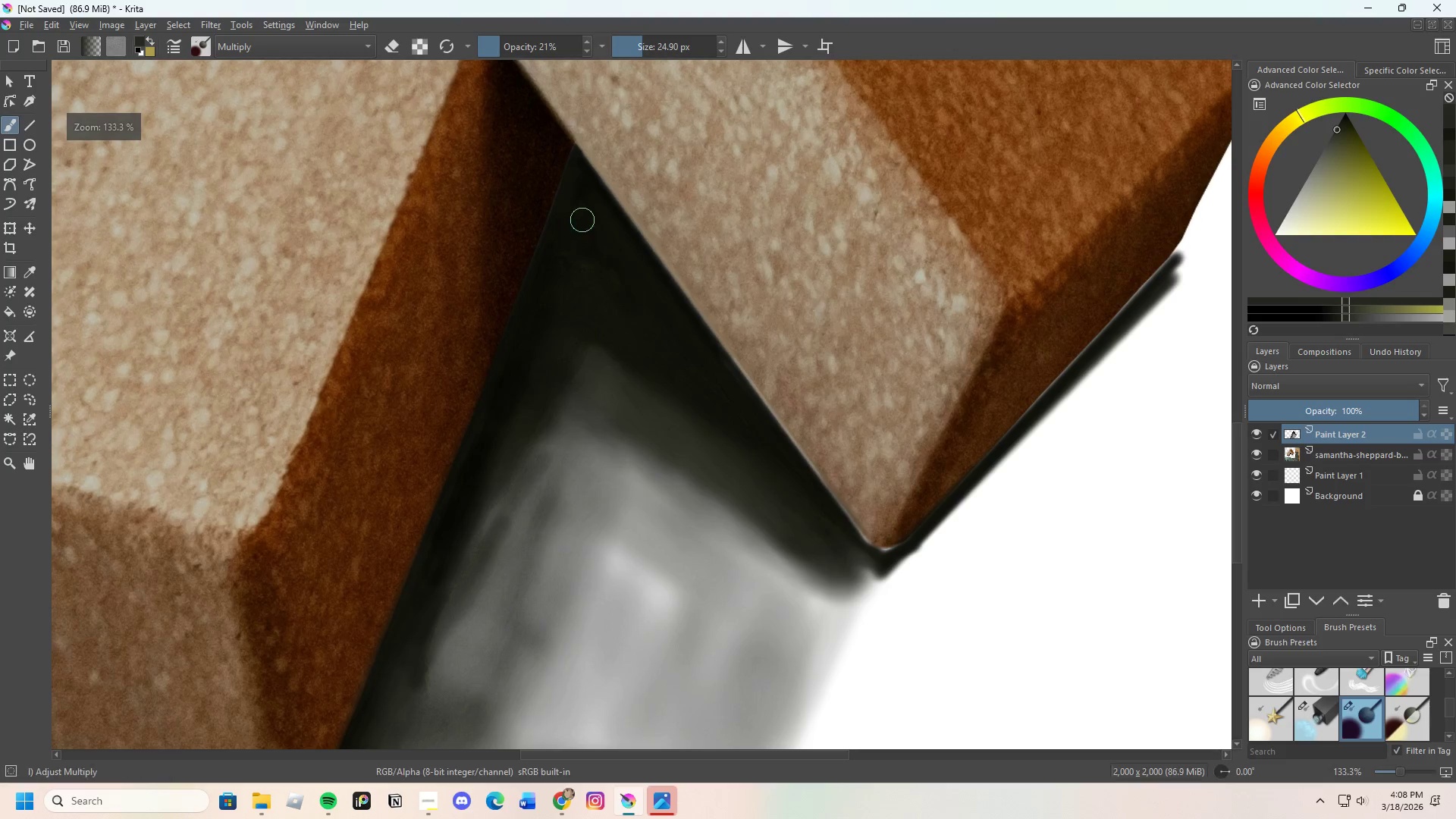 
scroll: coordinate [557, 250], scroll_direction: none, amount: 0.0
 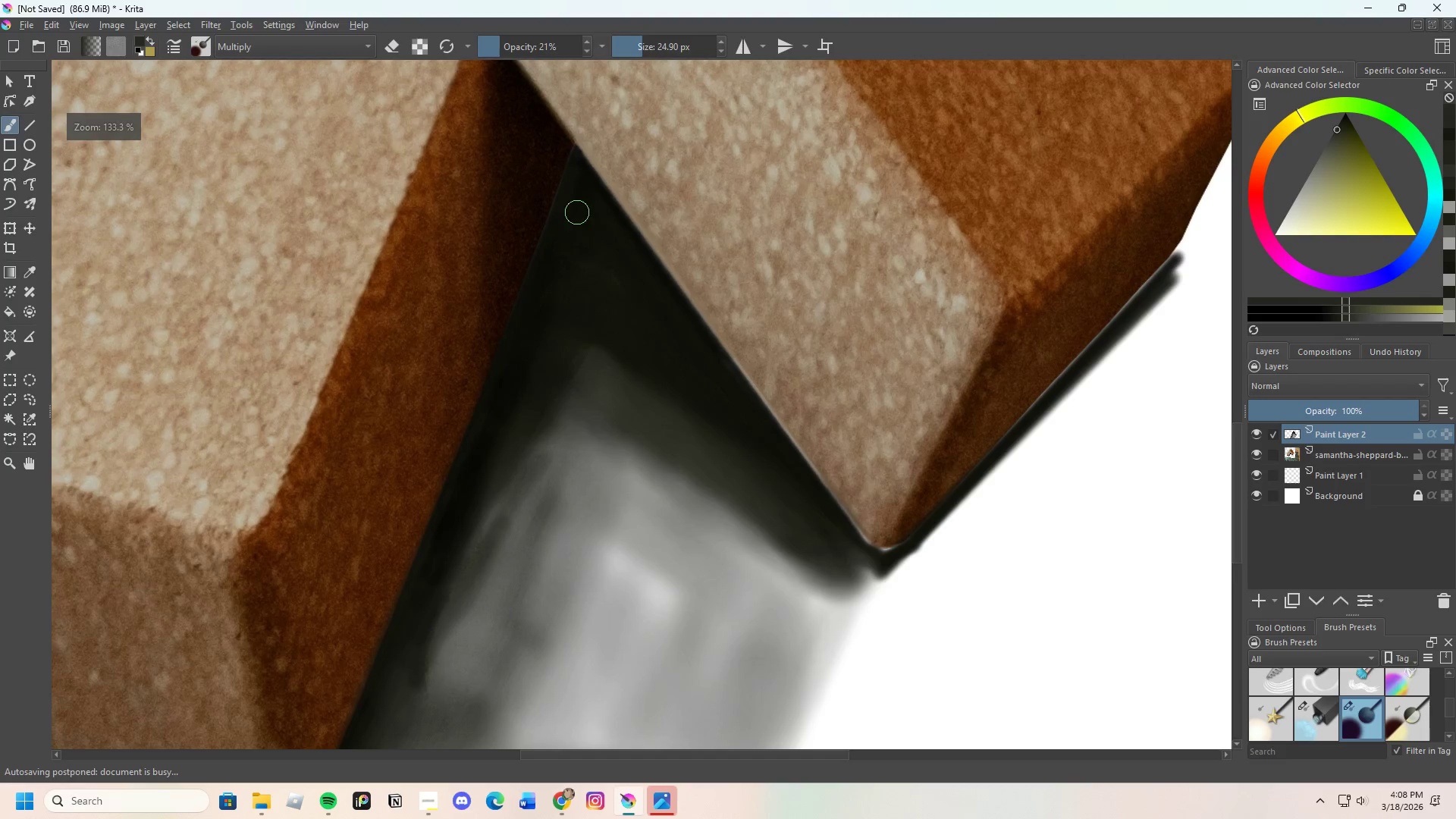 
left_click_drag(start_coordinate=[600, 243], to_coordinate=[602, 232])
 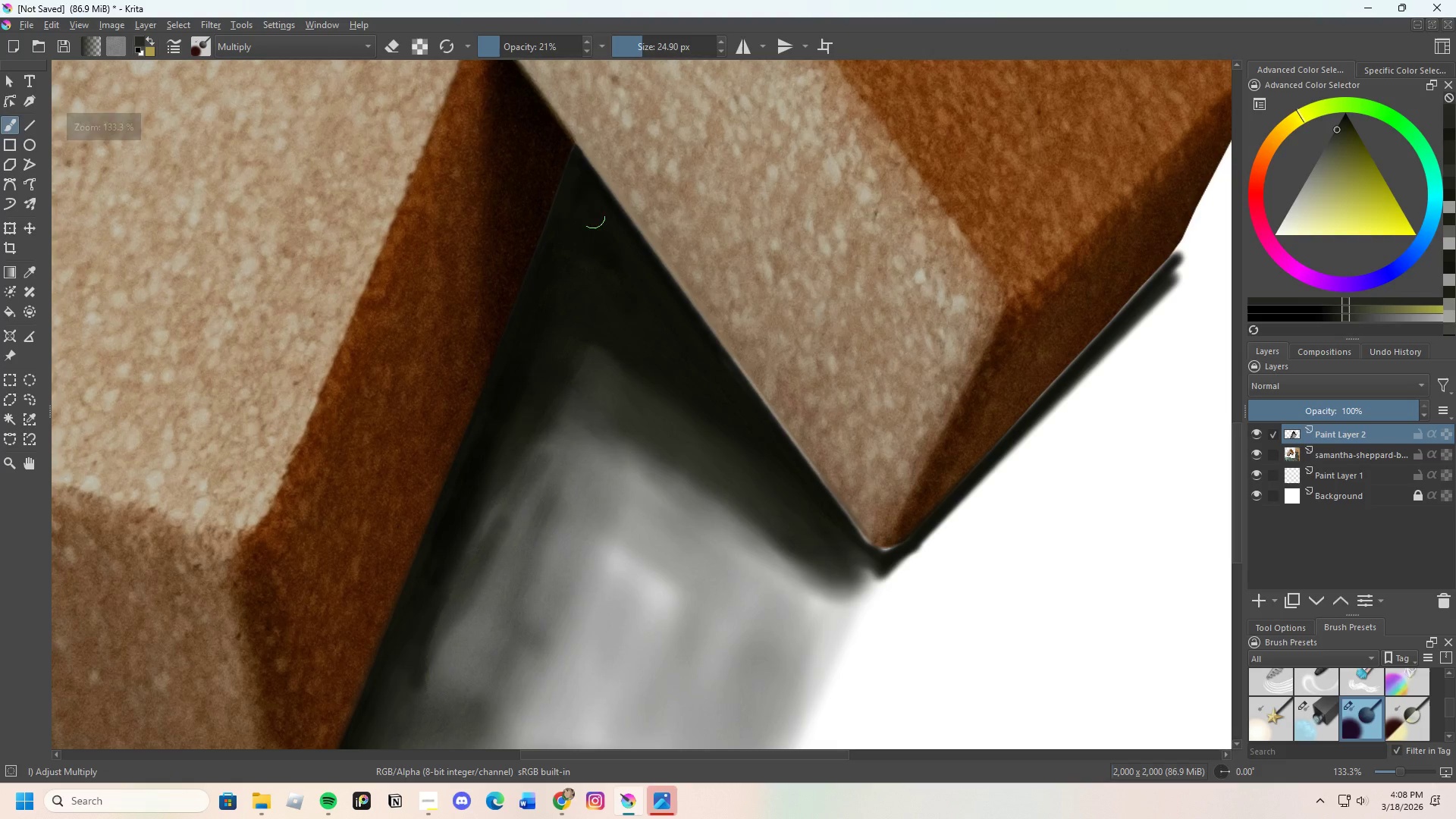 
left_click_drag(start_coordinate=[585, 212], to_coordinate=[600, 234])
 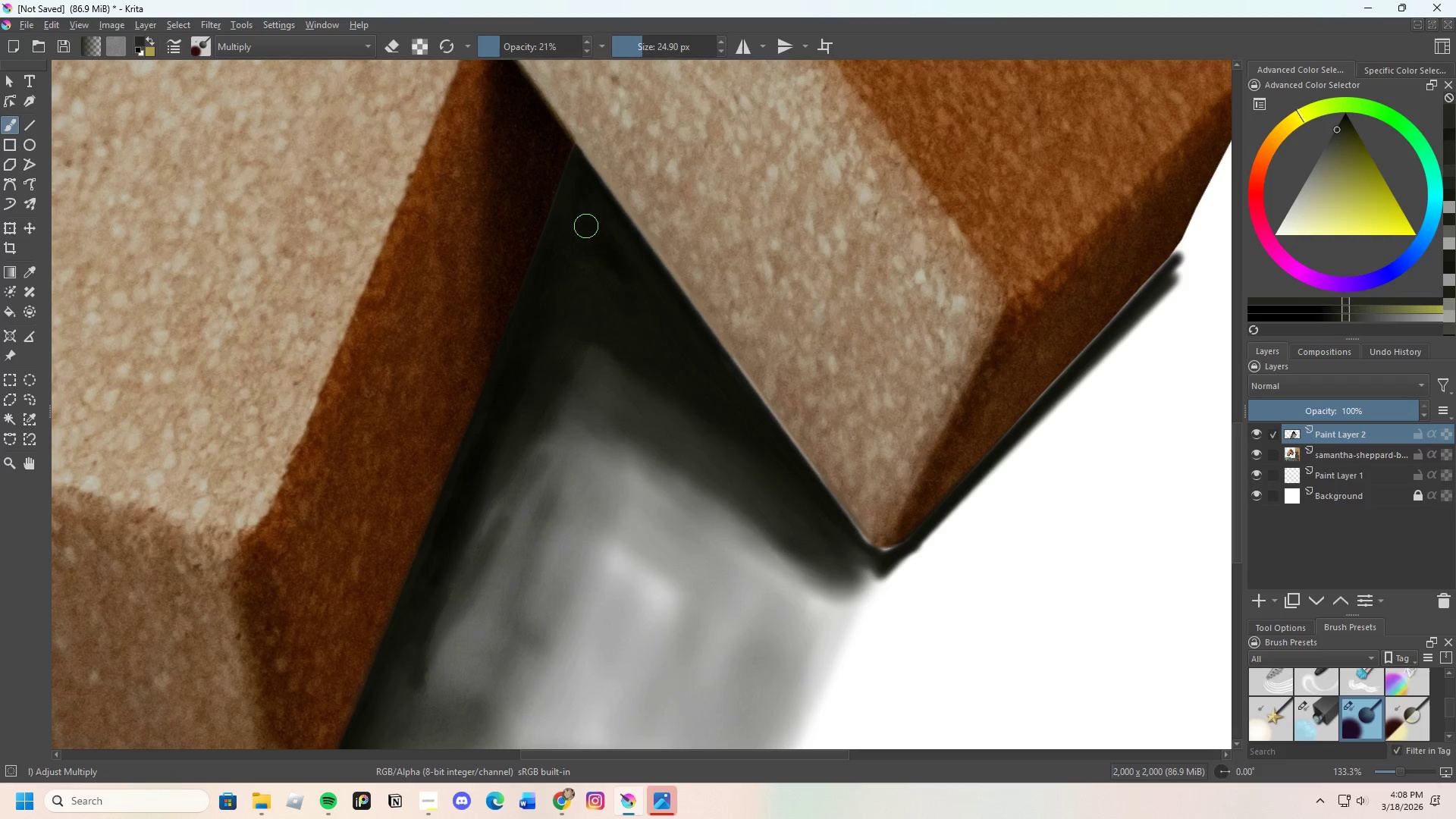 
left_click_drag(start_coordinate=[586, 226], to_coordinate=[587, 216])
 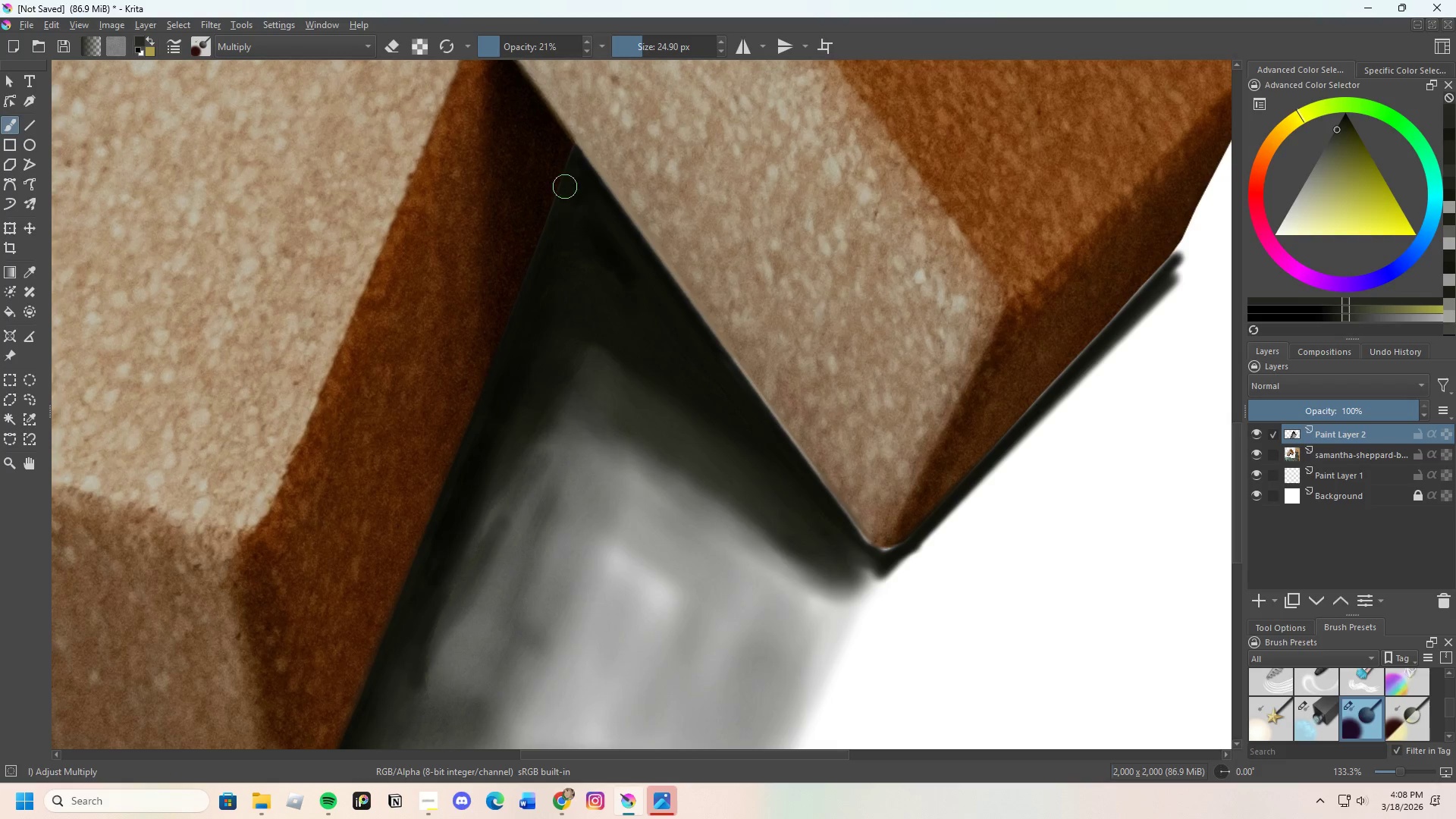 
left_click_drag(start_coordinate=[591, 216], to_coordinate=[586, 212])
 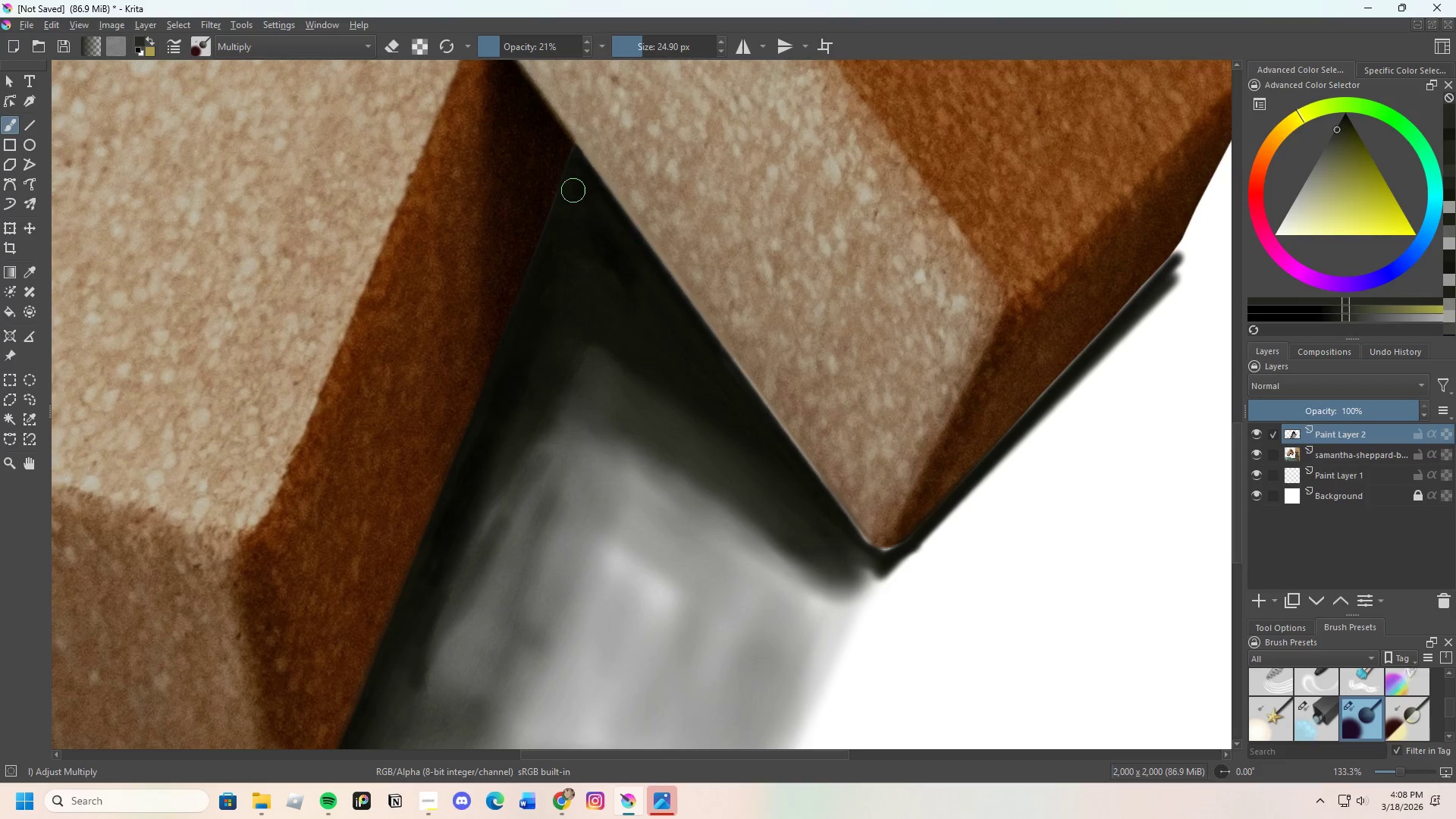 
left_click_drag(start_coordinate=[579, 191], to_coordinate=[632, 257])
 